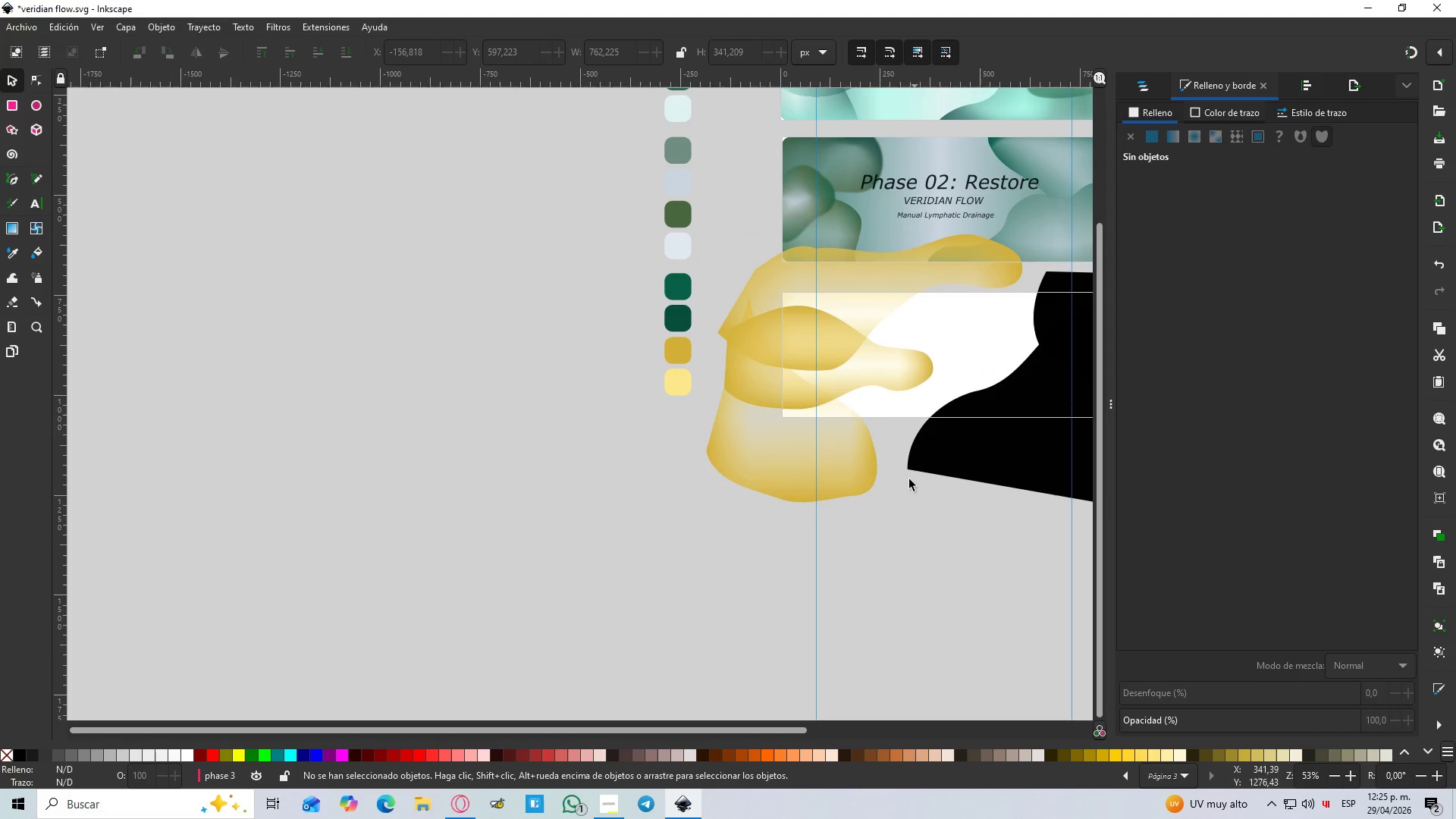 
left_click([836, 285])
 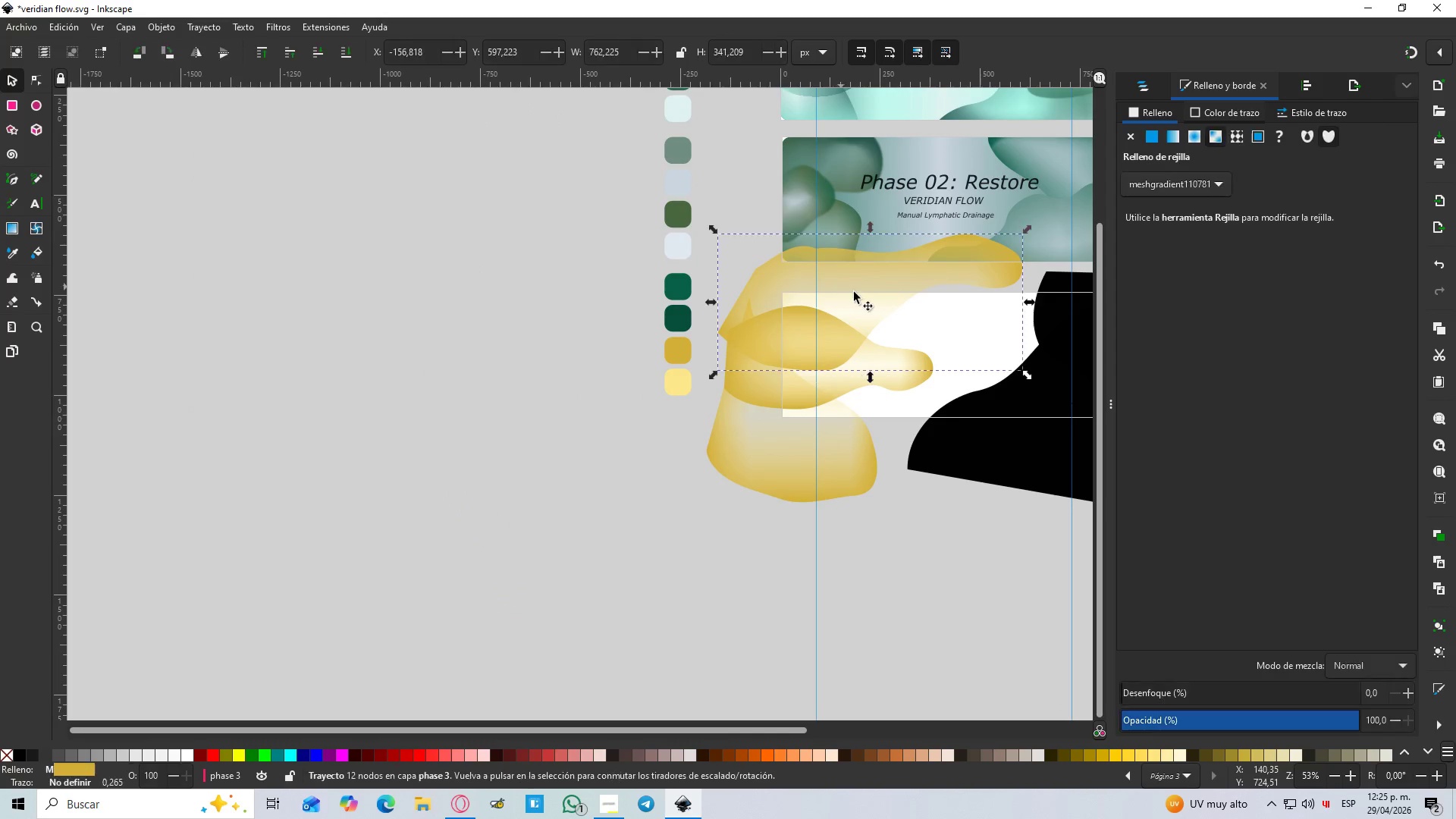 
hold_key(key=ControlLeft, duration=0.36)
scroll: coordinate [868, 281], scroll_direction: up, amount: 2.0
 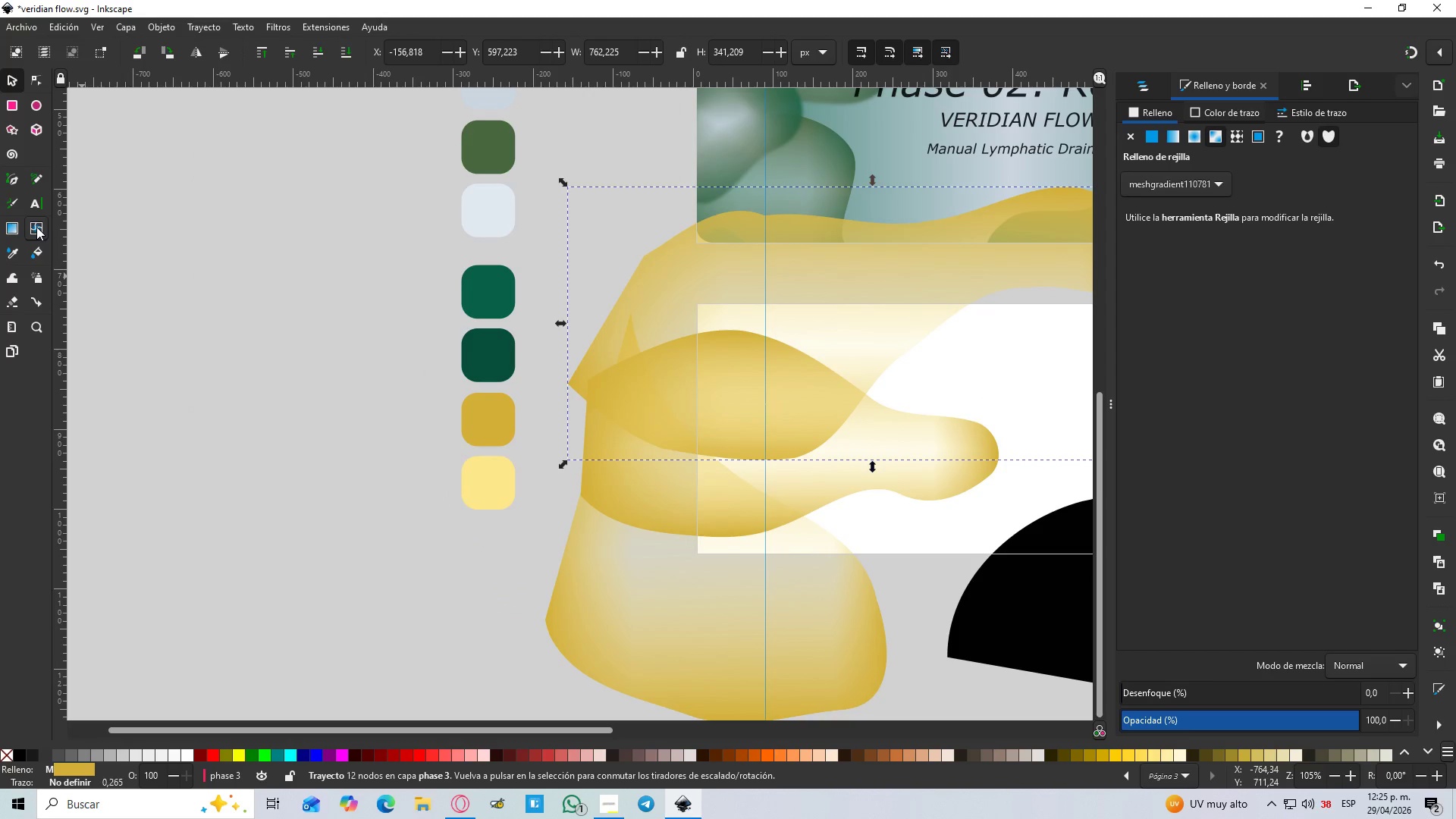 
left_click([36, 227])
 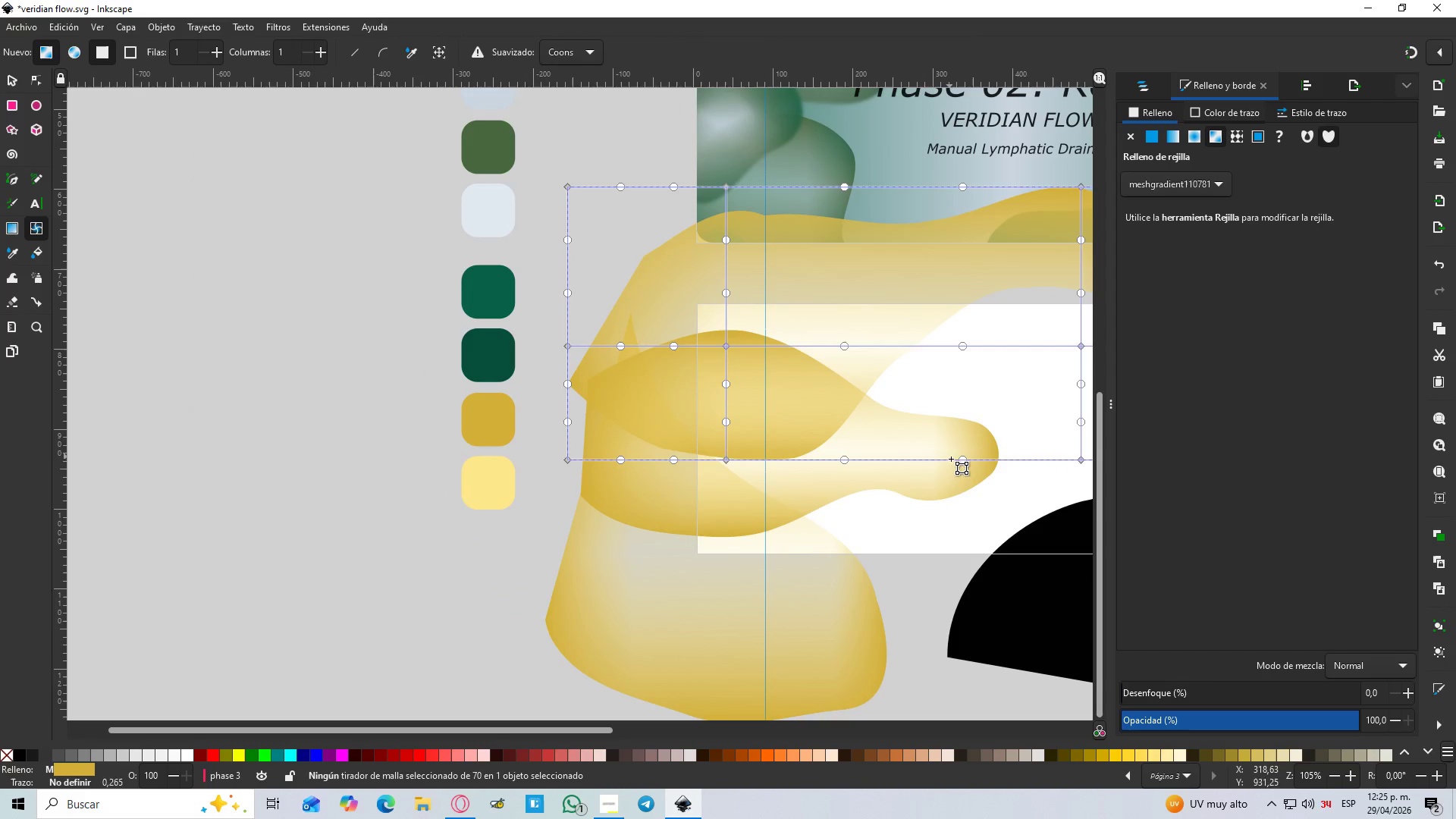 
left_click([961, 462])
 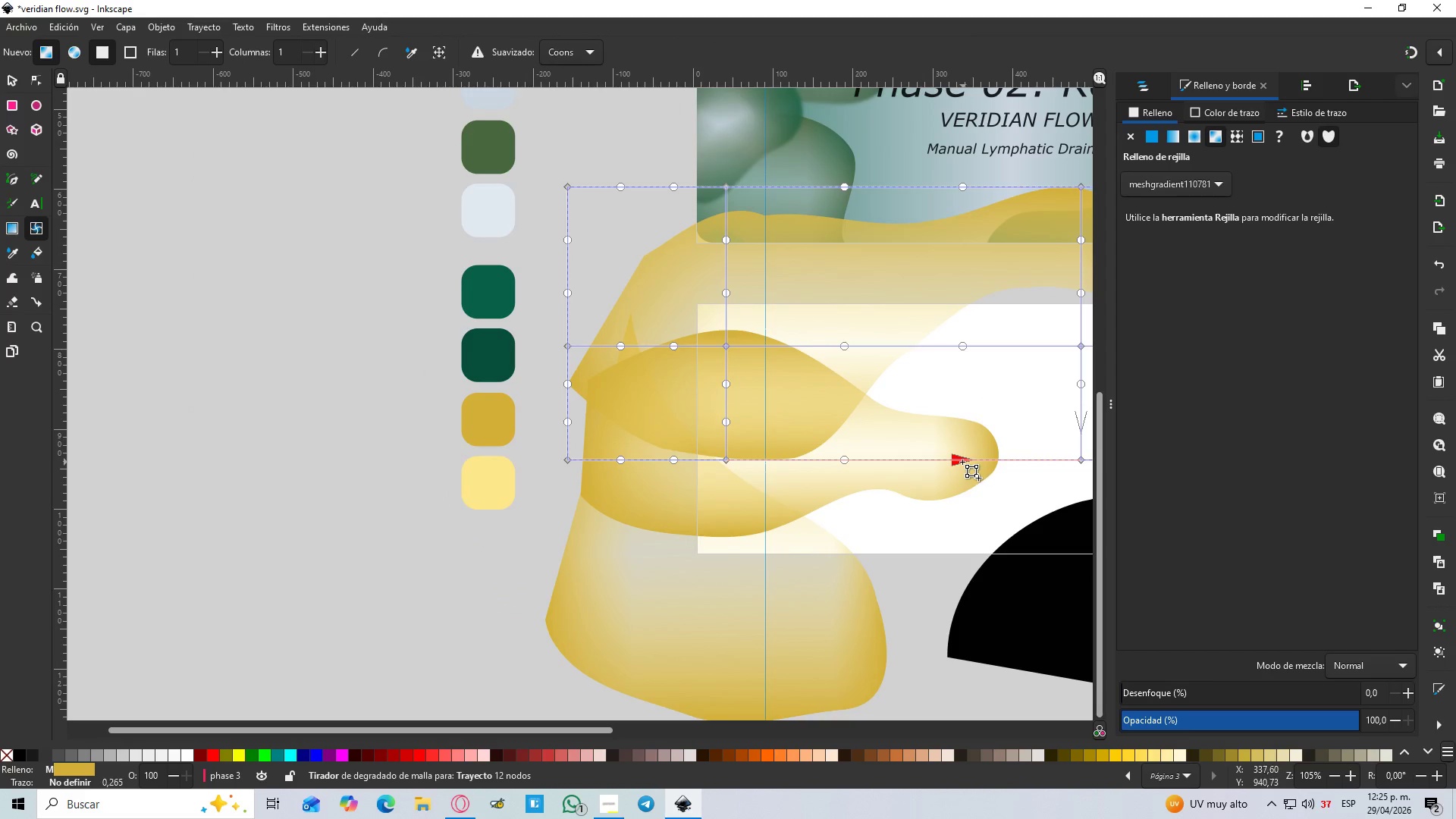 
left_click_drag(start_coordinate=[961, 462], to_coordinate=[898, 440])
 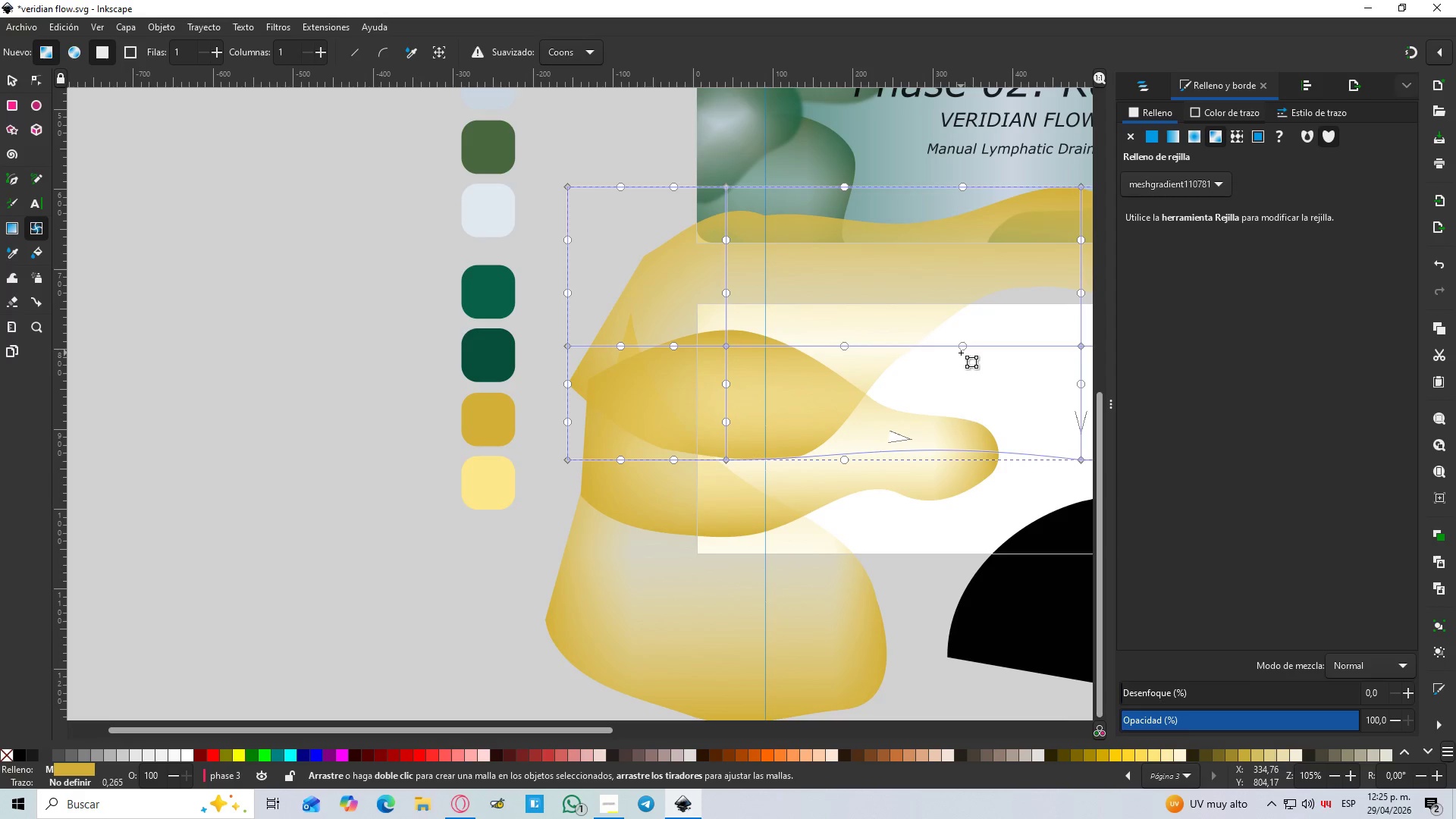 
left_click([961, 346])
 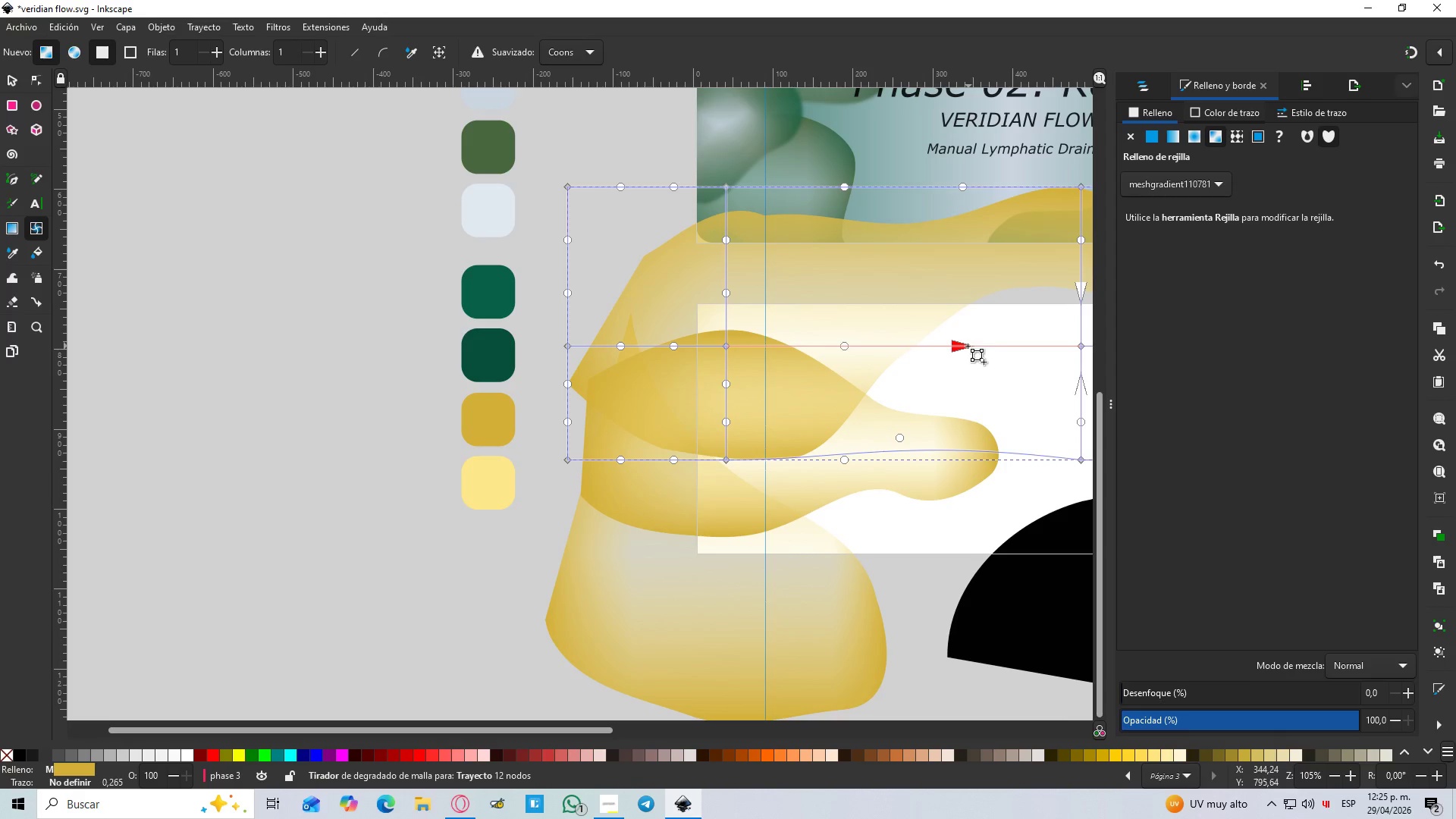 
left_click_drag(start_coordinate=[960, 348], to_coordinate=[802, 309])
 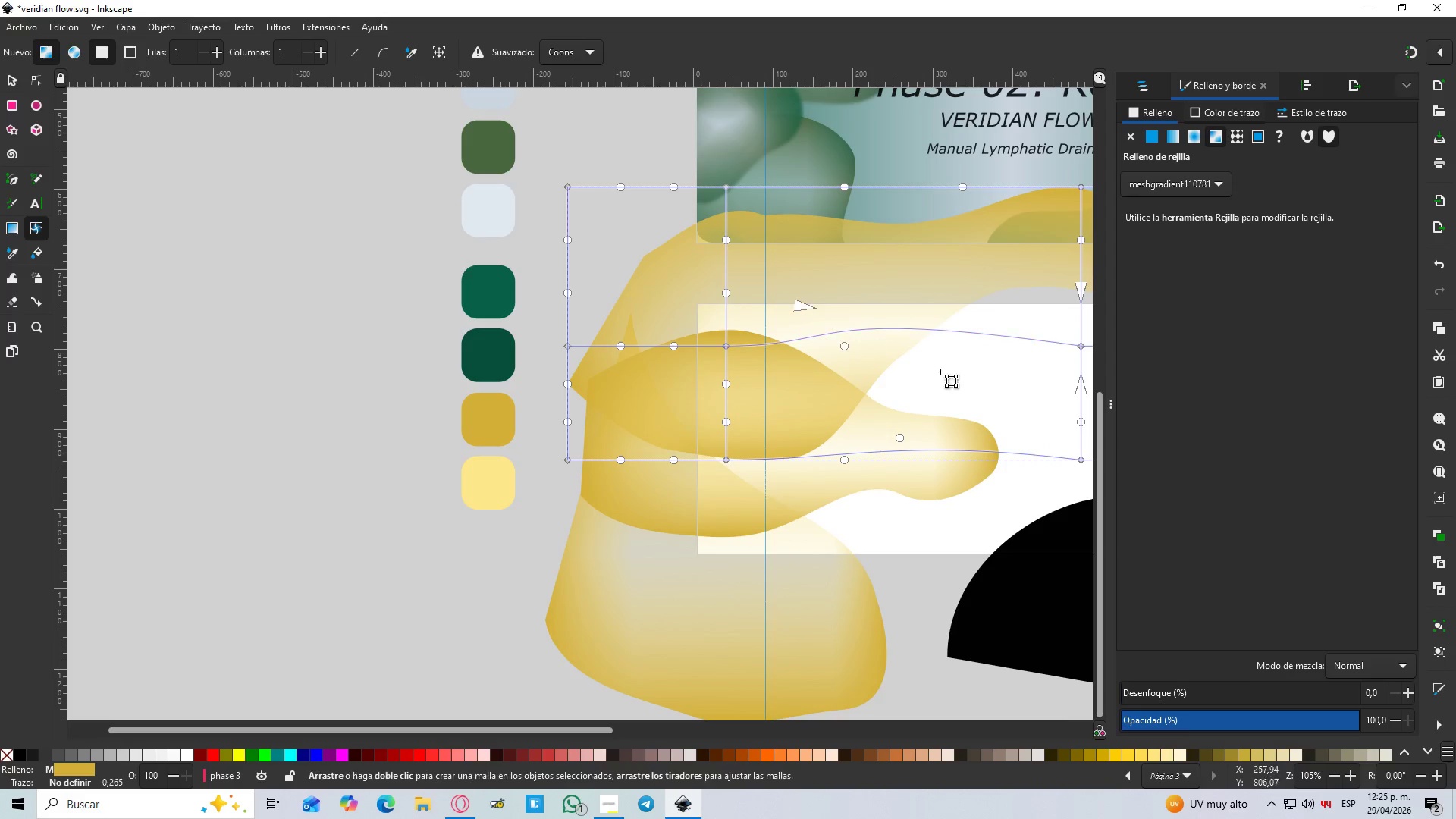 
hold_key(key=ControlLeft, duration=1.41)
scroll: coordinate [946, 374], scroll_direction: down, amount: 2.0
 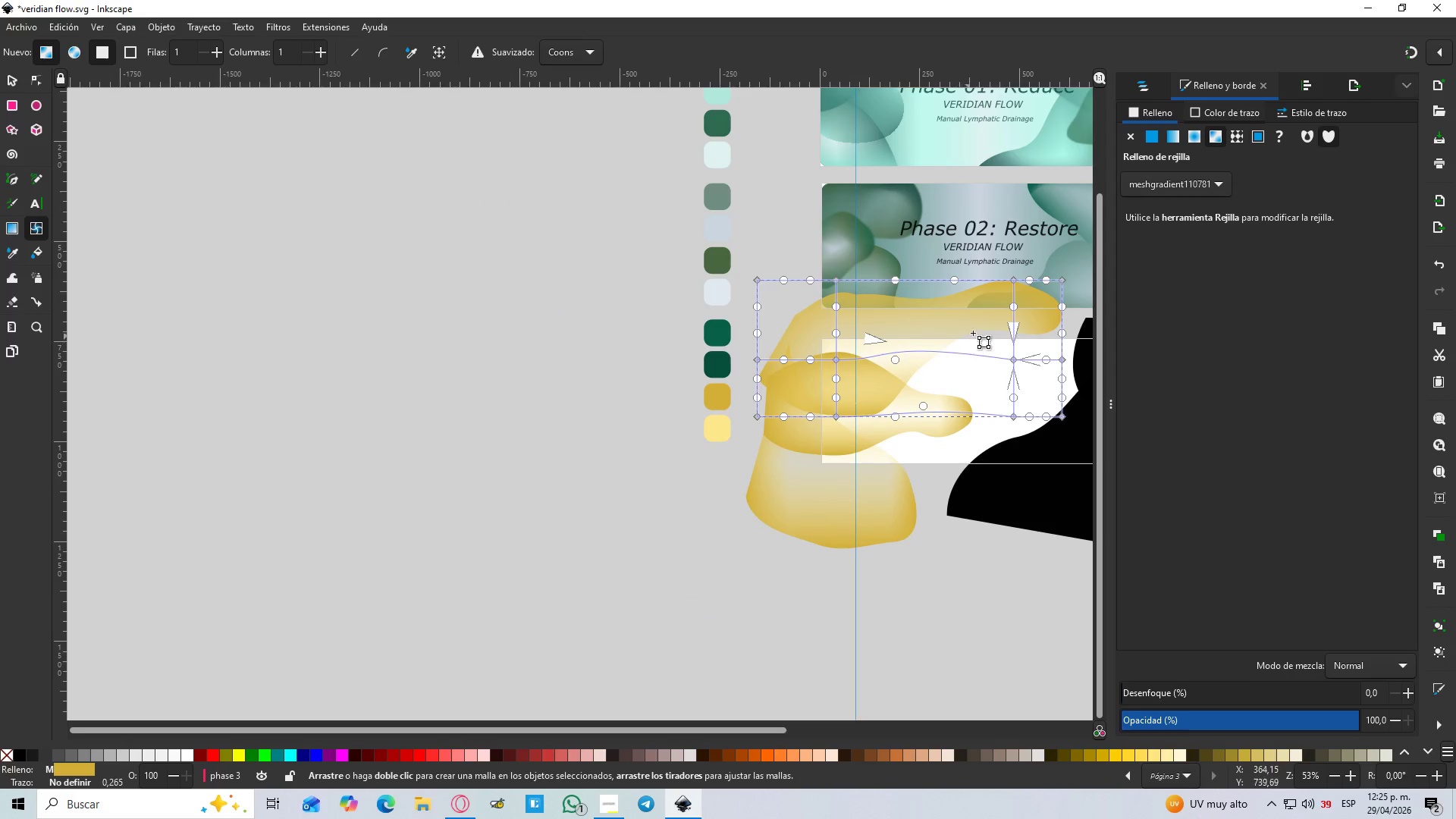 
scroll: coordinate [974, 332], scroll_direction: up, amount: 2.0
 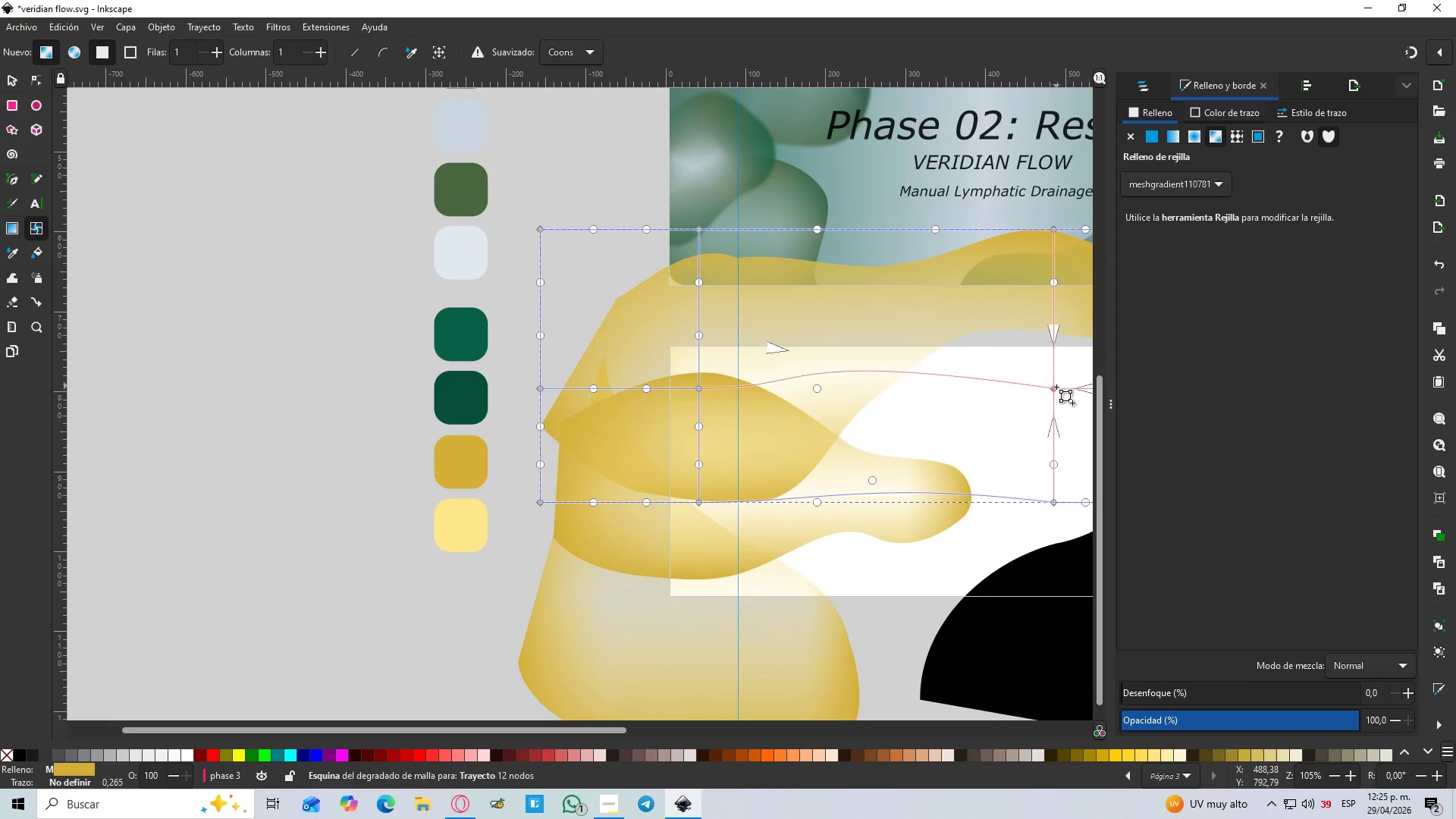 
left_click_drag(start_coordinate=[1057, 388], to_coordinate=[880, 318])
 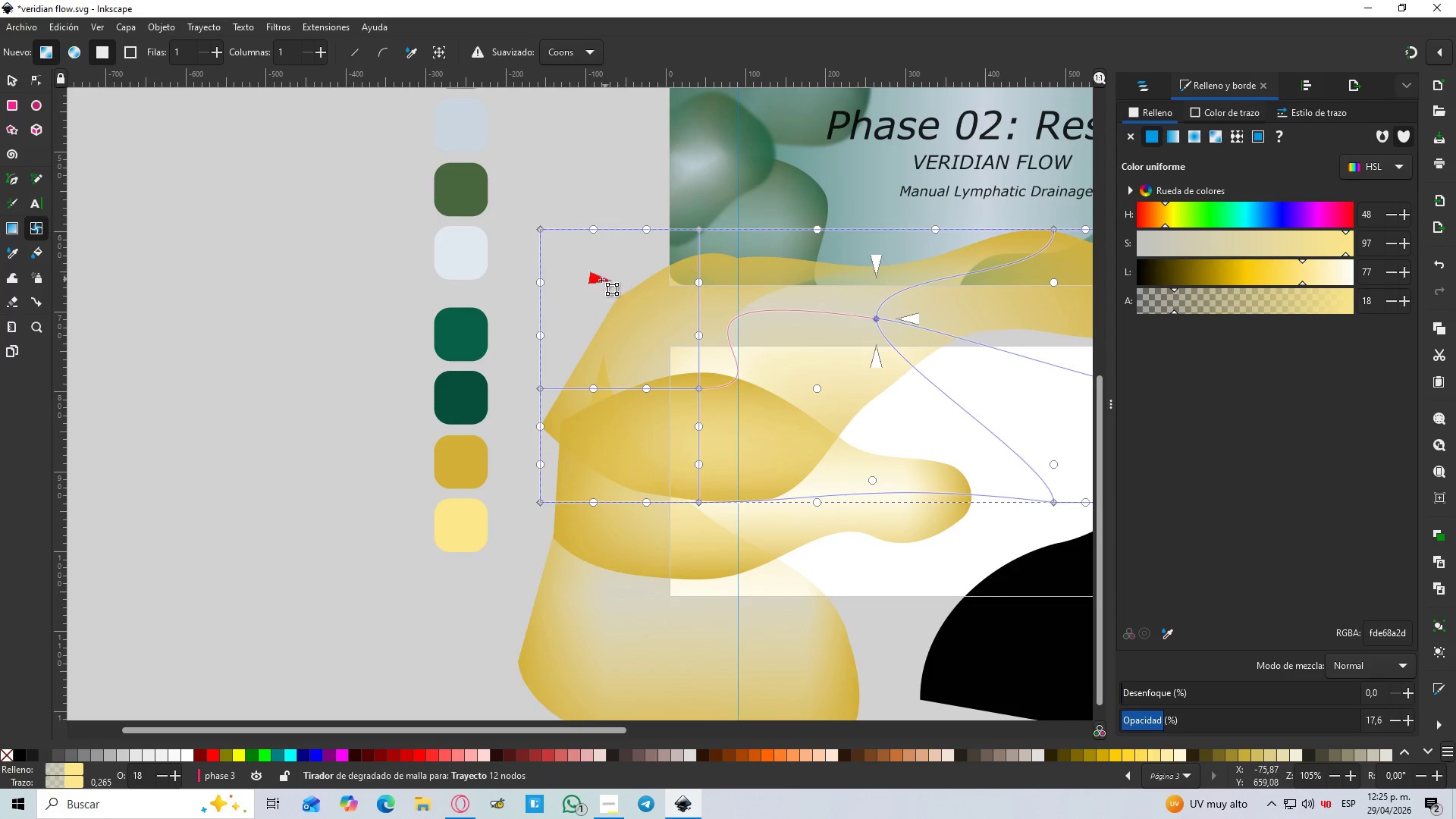 
left_click_drag(start_coordinate=[599, 280], to_coordinate=[811, 307])
 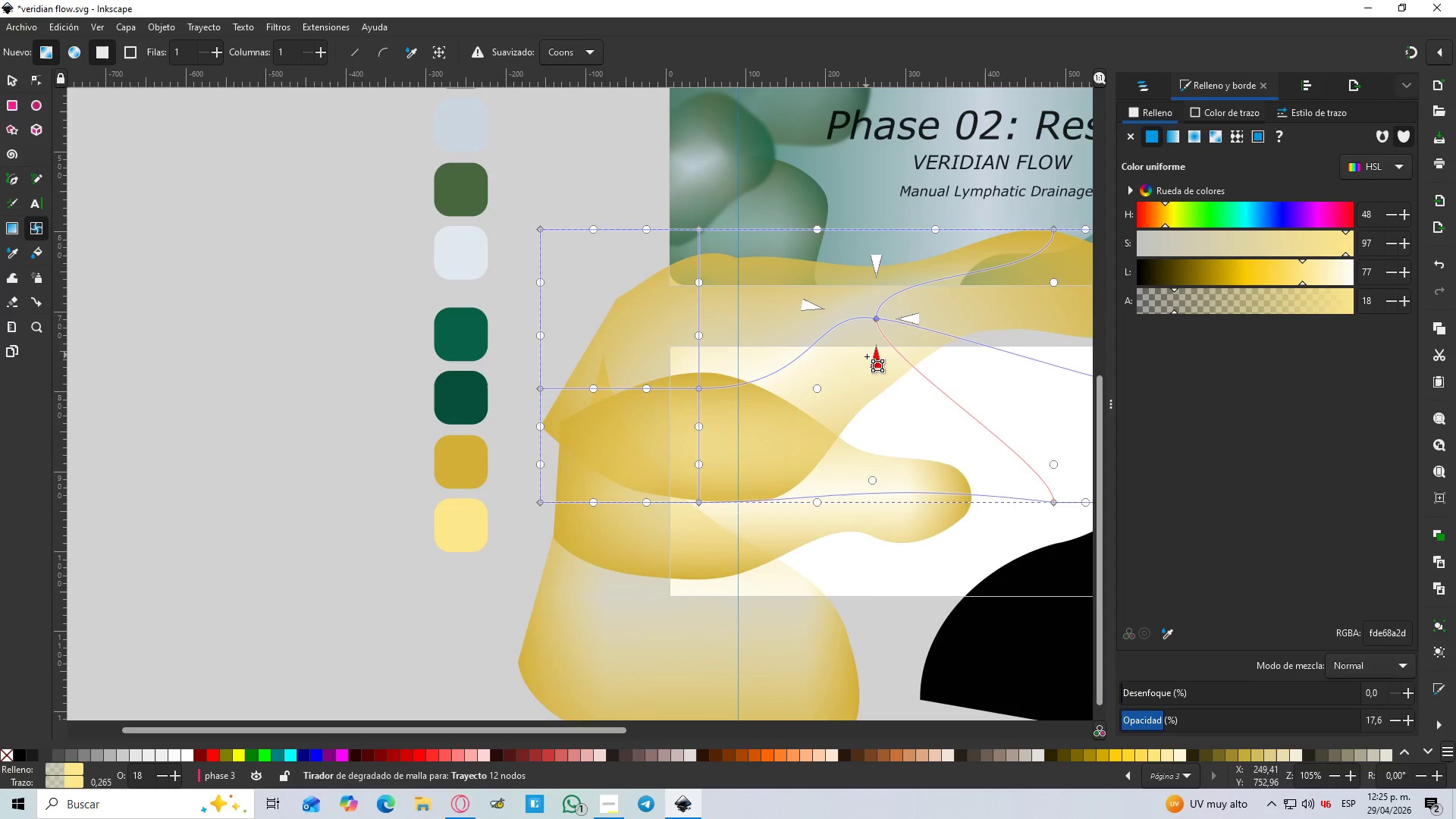 
left_click_drag(start_coordinate=[871, 361], to_coordinate=[861, 362])
 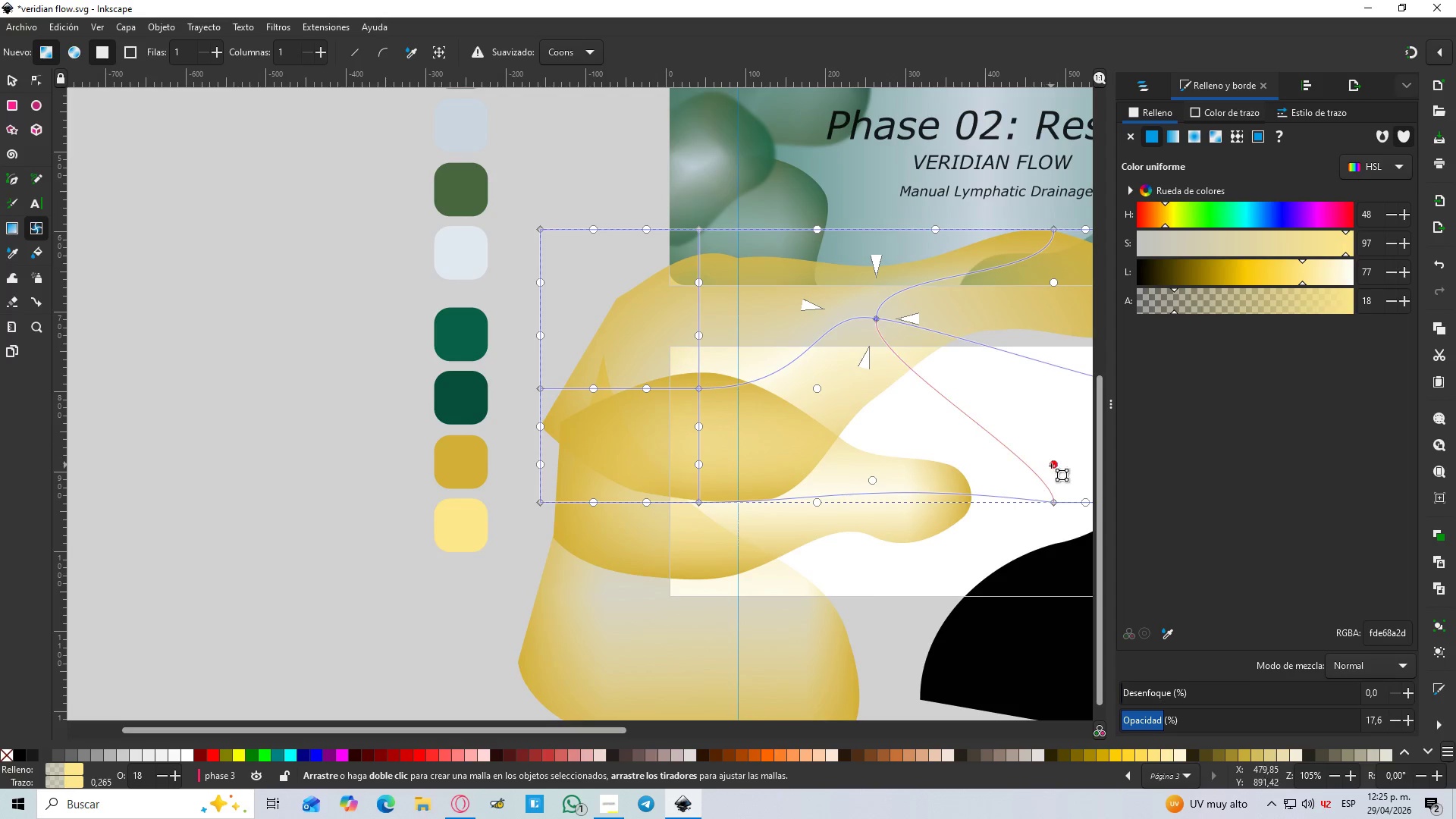 
left_click_drag(start_coordinate=[1053, 466], to_coordinate=[911, 350])
 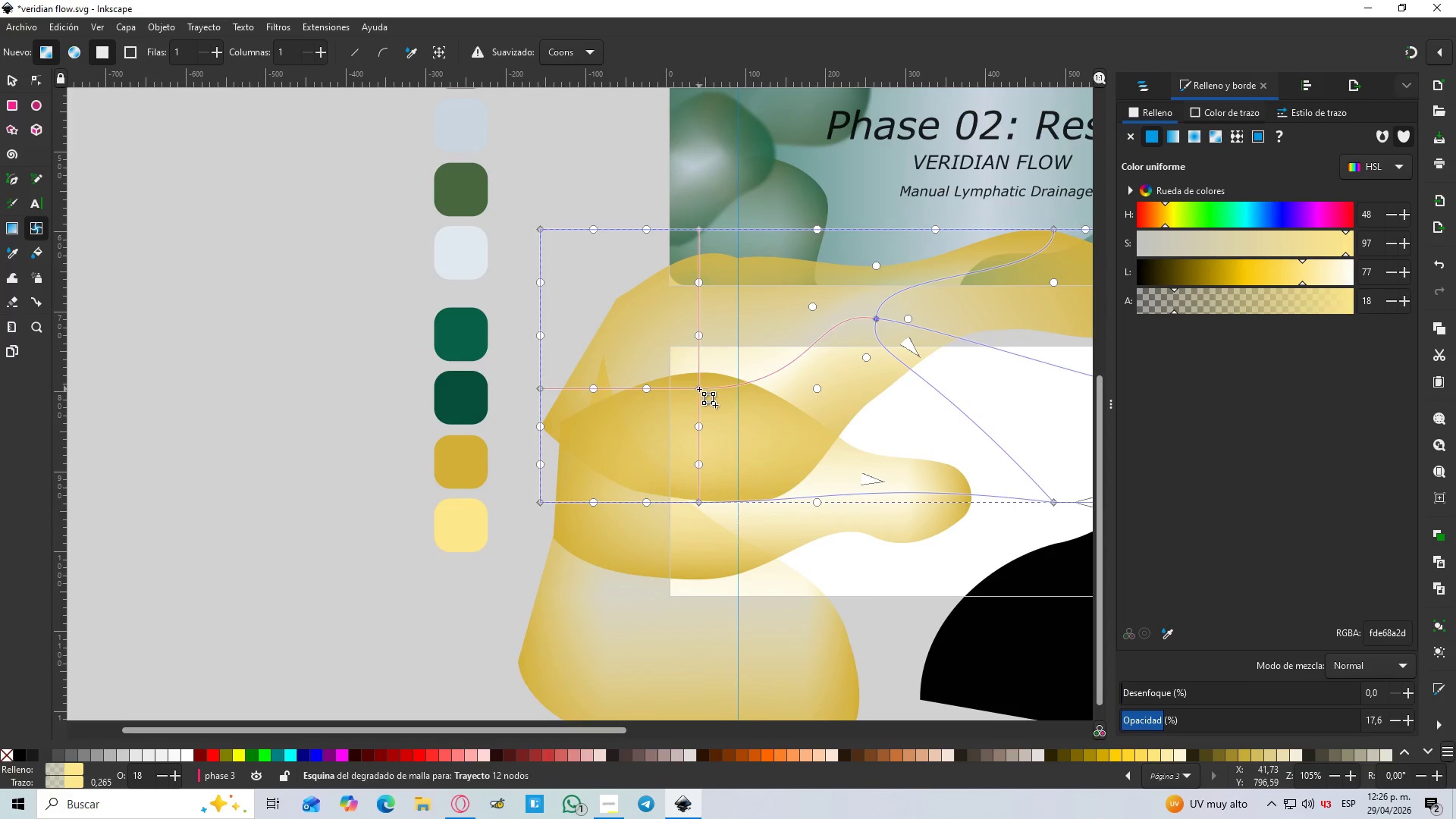 
left_click_drag(start_coordinate=[698, 389], to_coordinate=[686, 350])
 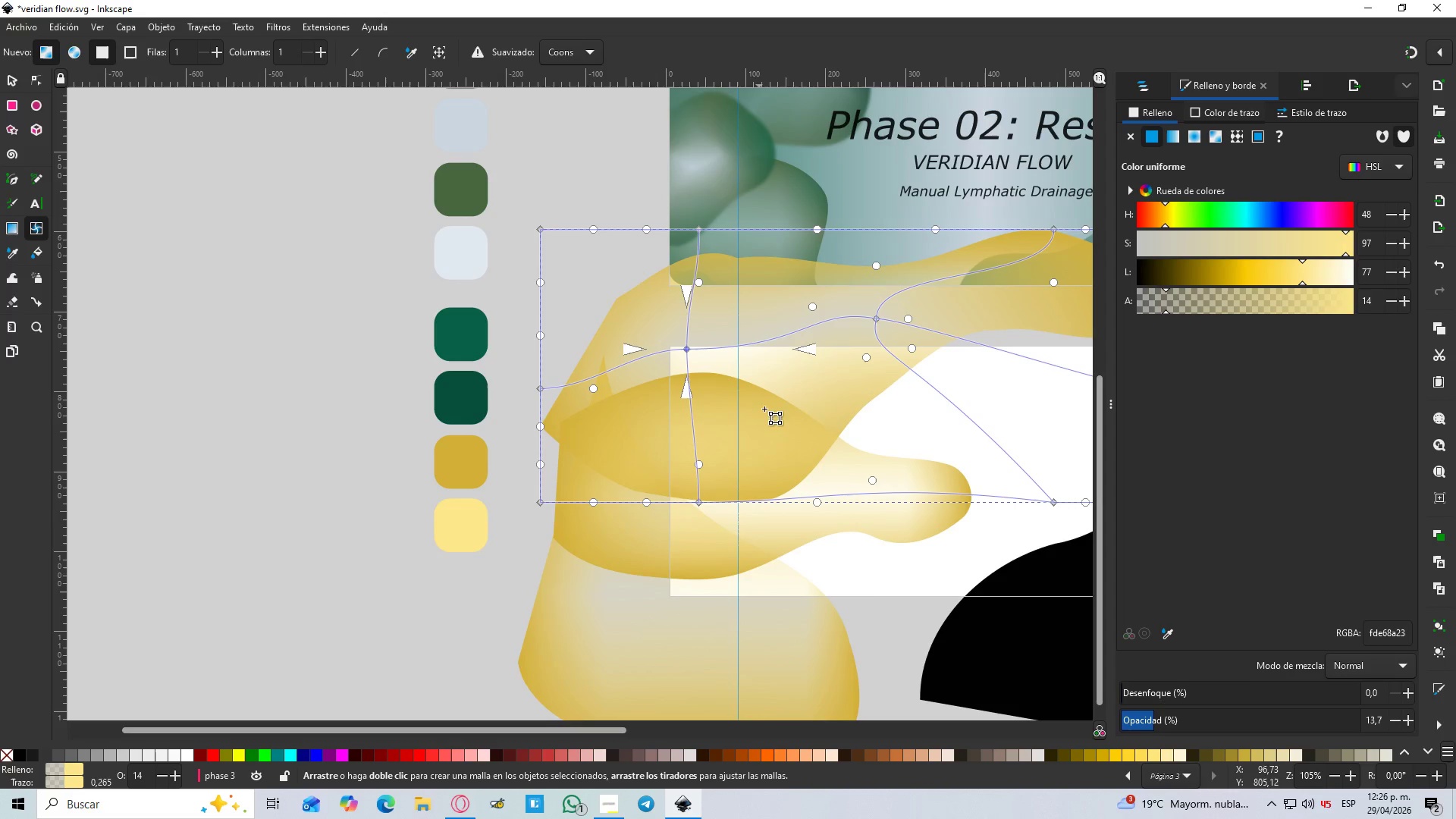 
hold_key(key=ControlLeft, duration=0.48)
scroll: coordinate [770, 413], scroll_direction: down, amount: 2.0
 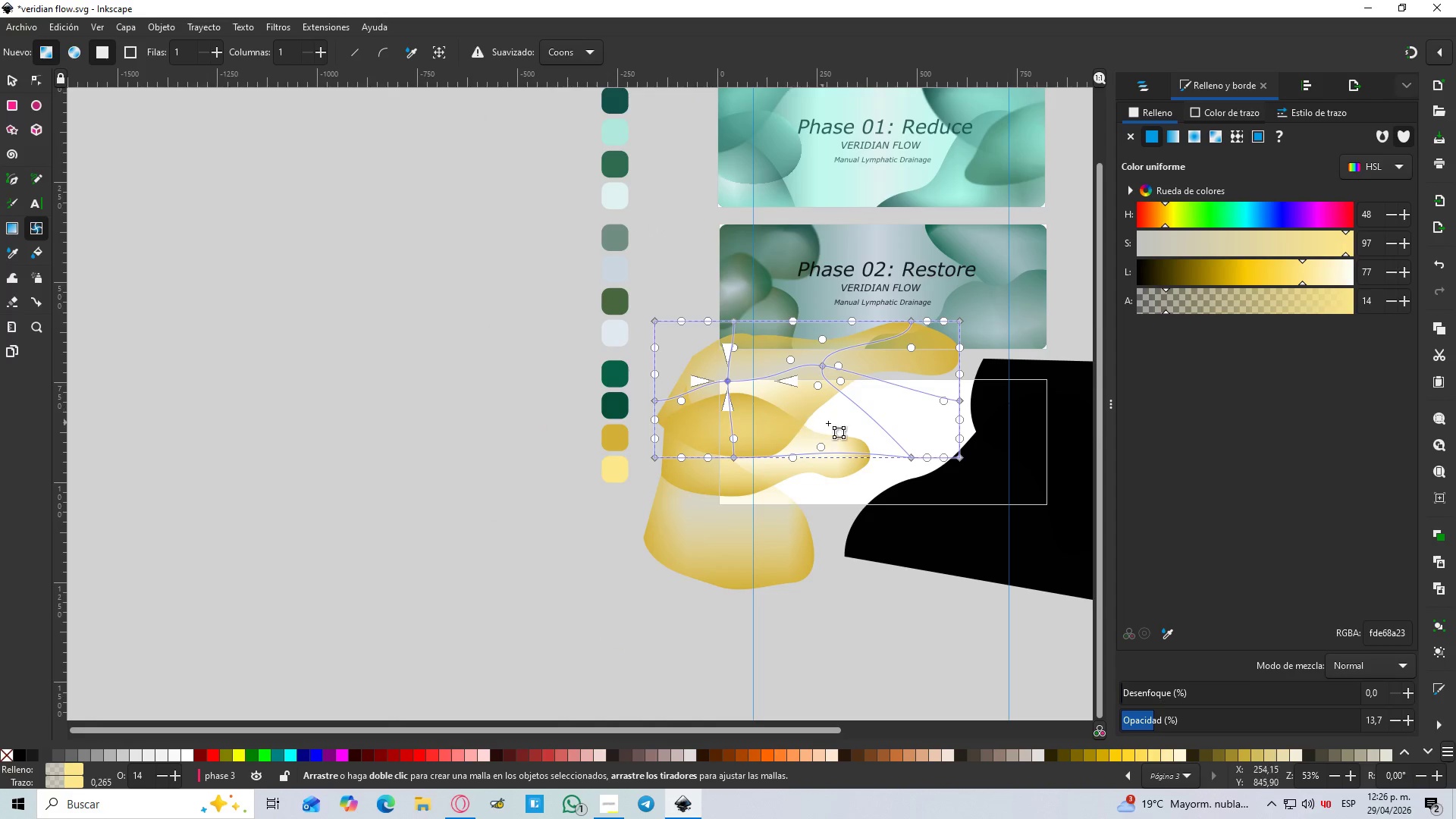 
hold_key(key=ControlLeft, duration=1.17)
scroll: coordinate [858, 407], scroll_direction: up, amount: 2.0
 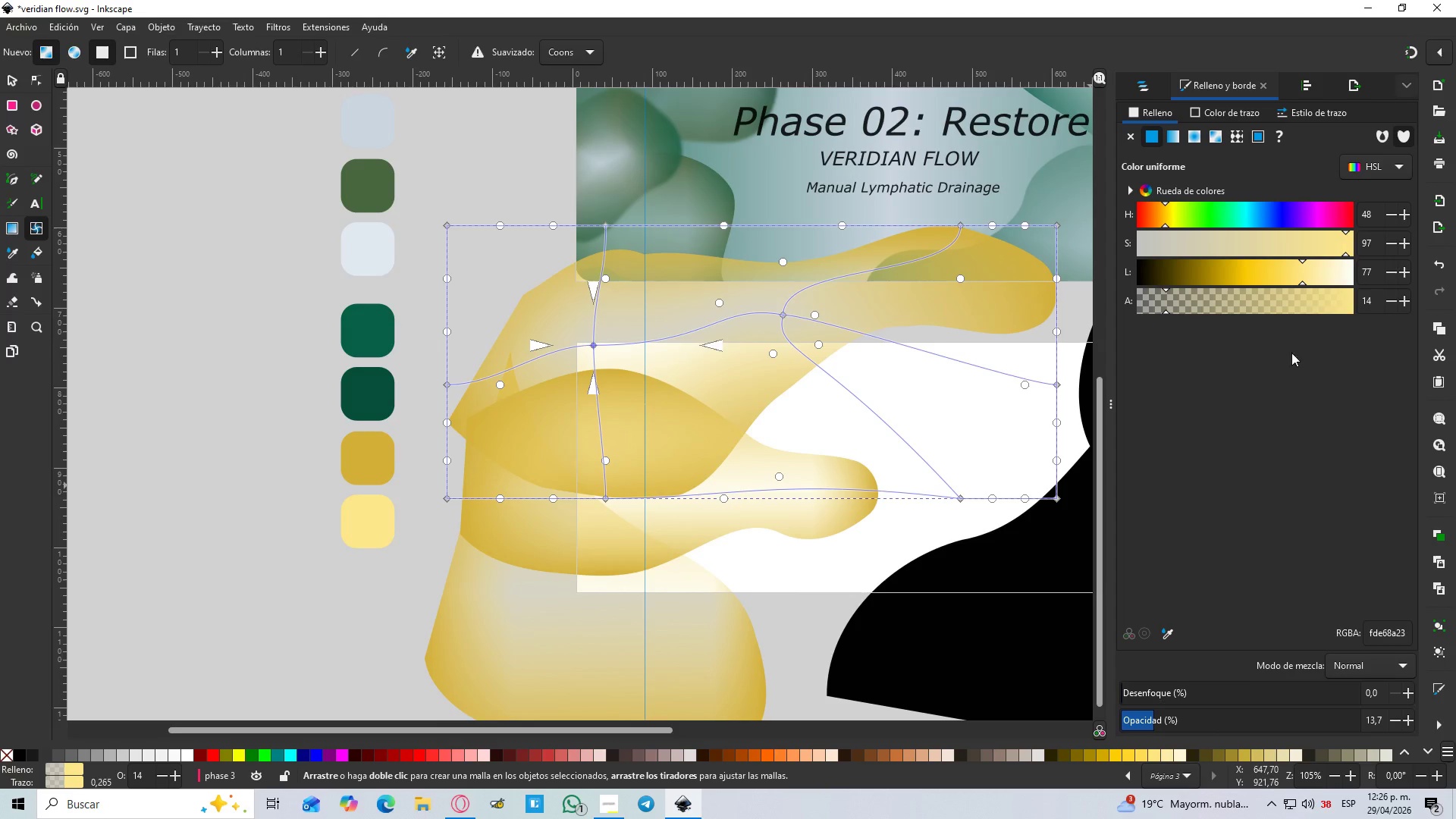 
left_click_drag(start_coordinate=[1169, 301], to_coordinate=[1310, 309])
 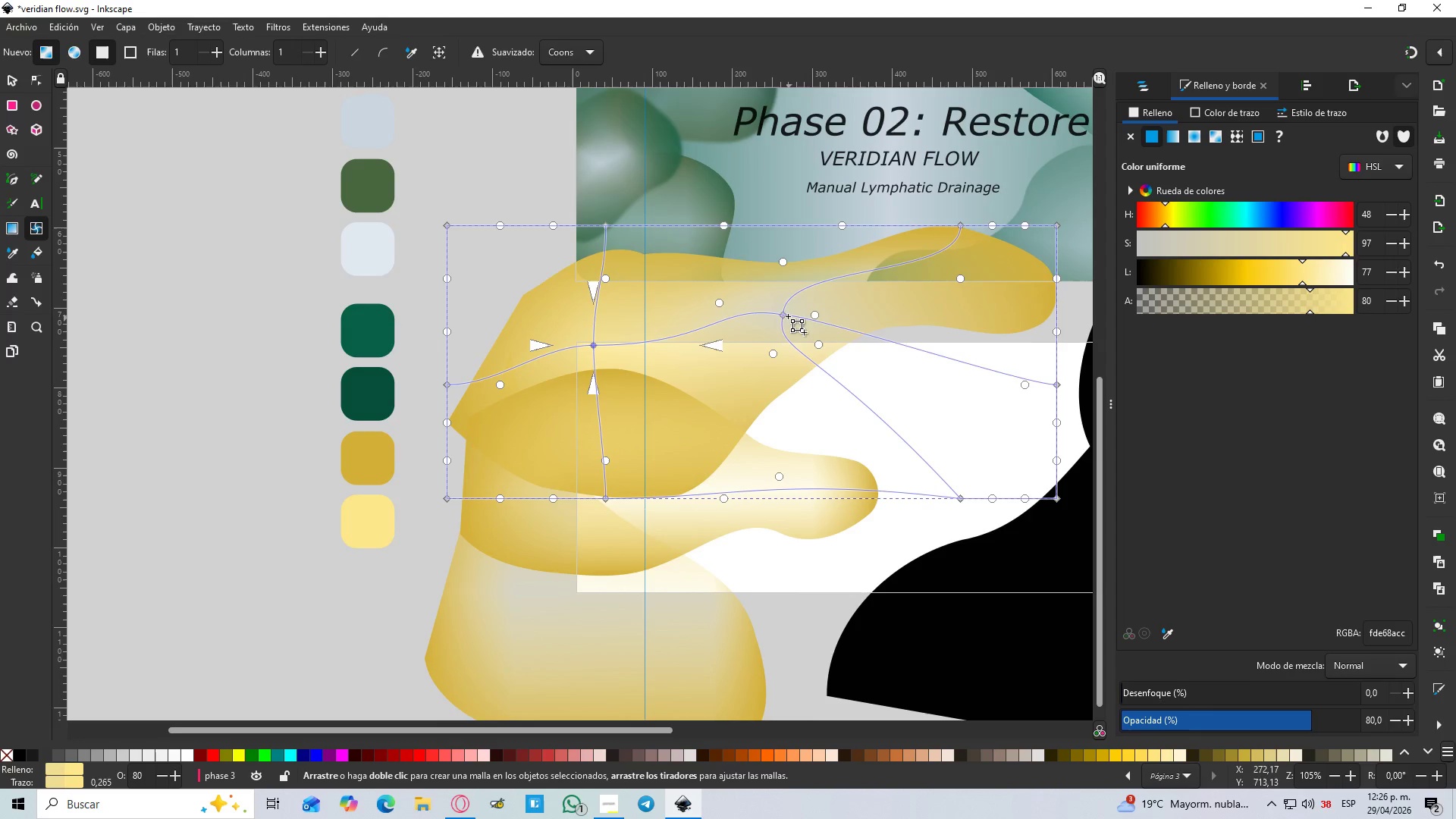 
left_click([783, 314])
 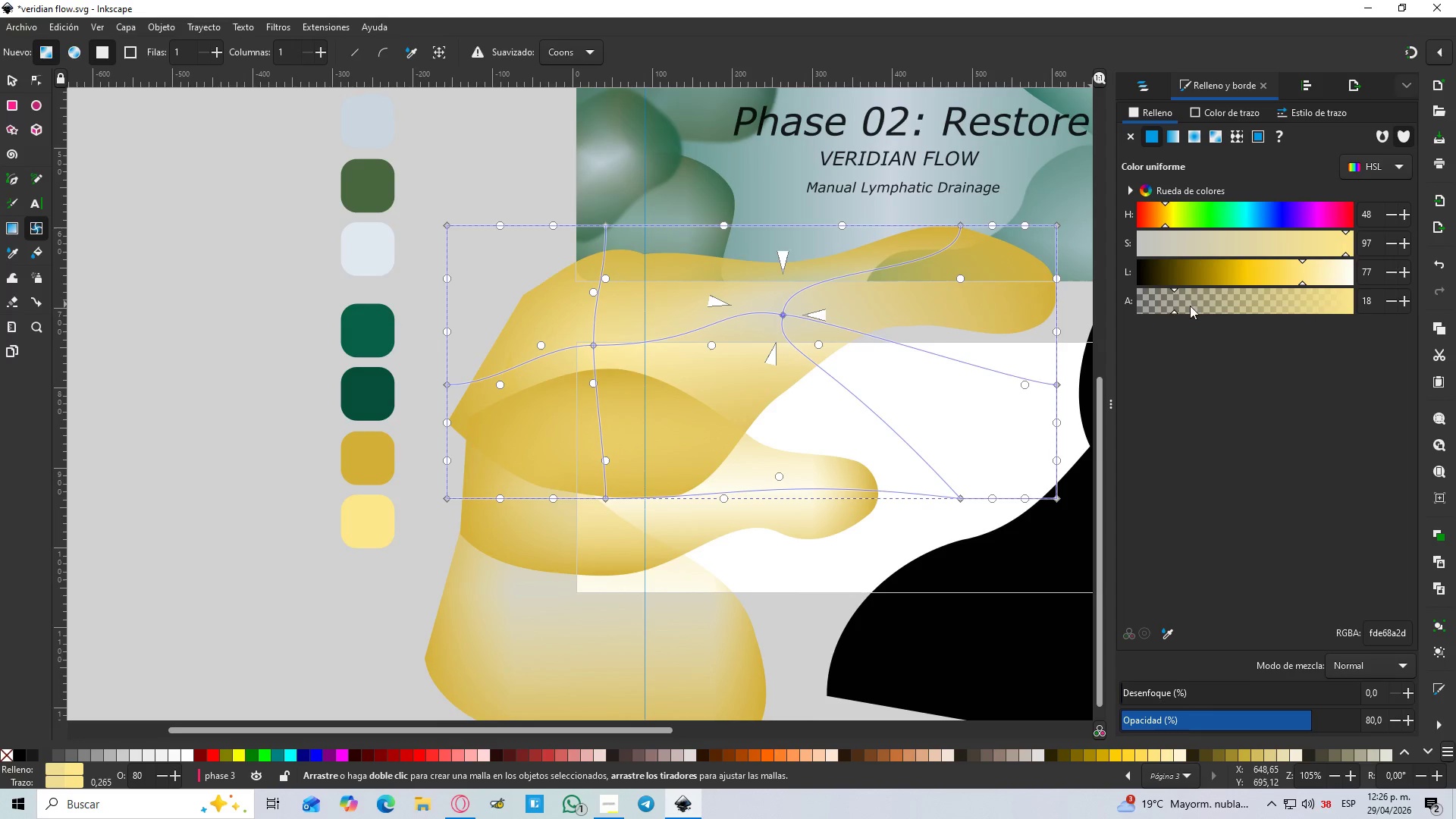 
left_click_drag(start_coordinate=[1191, 304], to_coordinate=[1303, 306])
 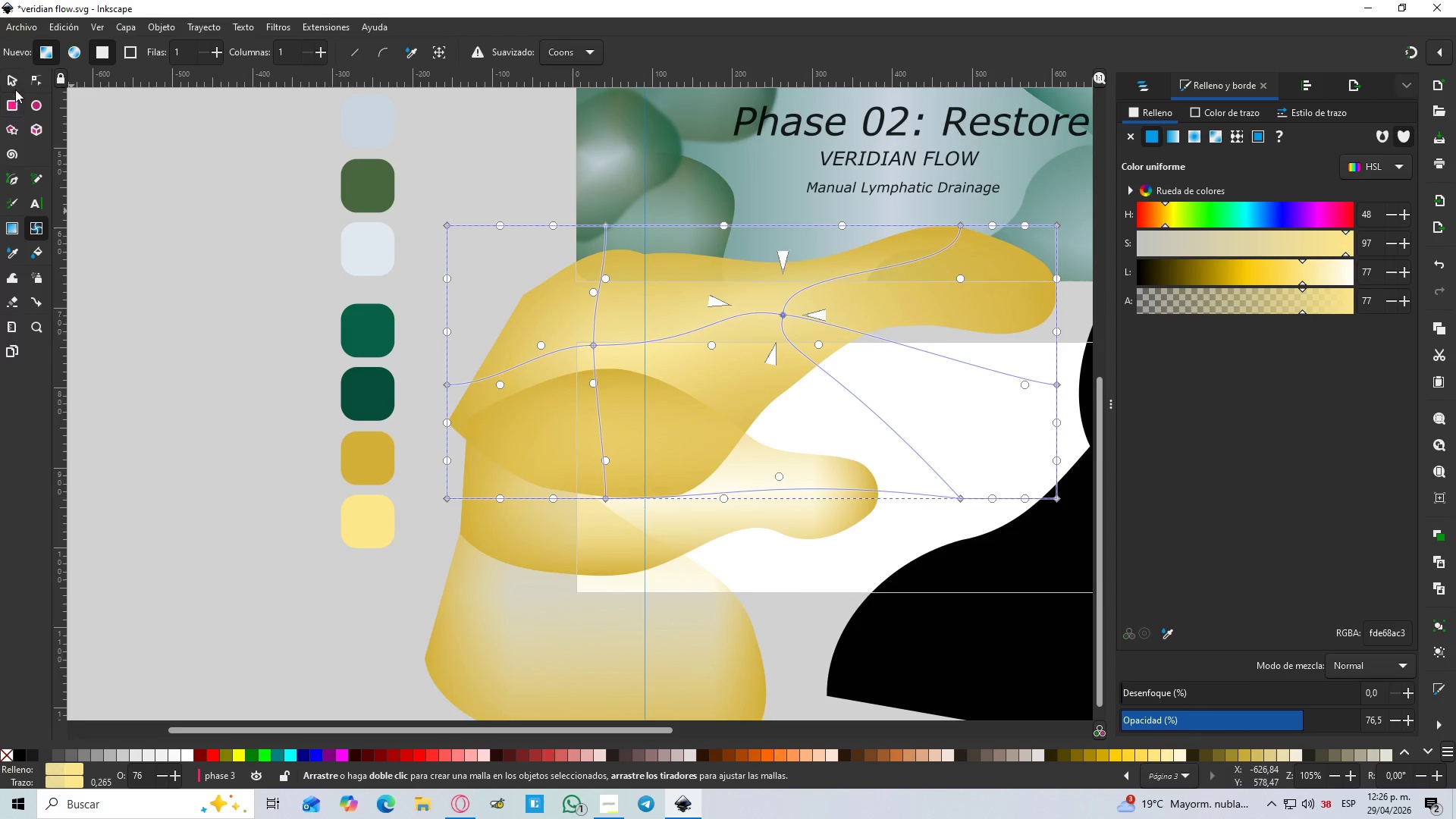 
left_click_drag(start_coordinate=[15, 78], to_coordinate=[15, 86])
 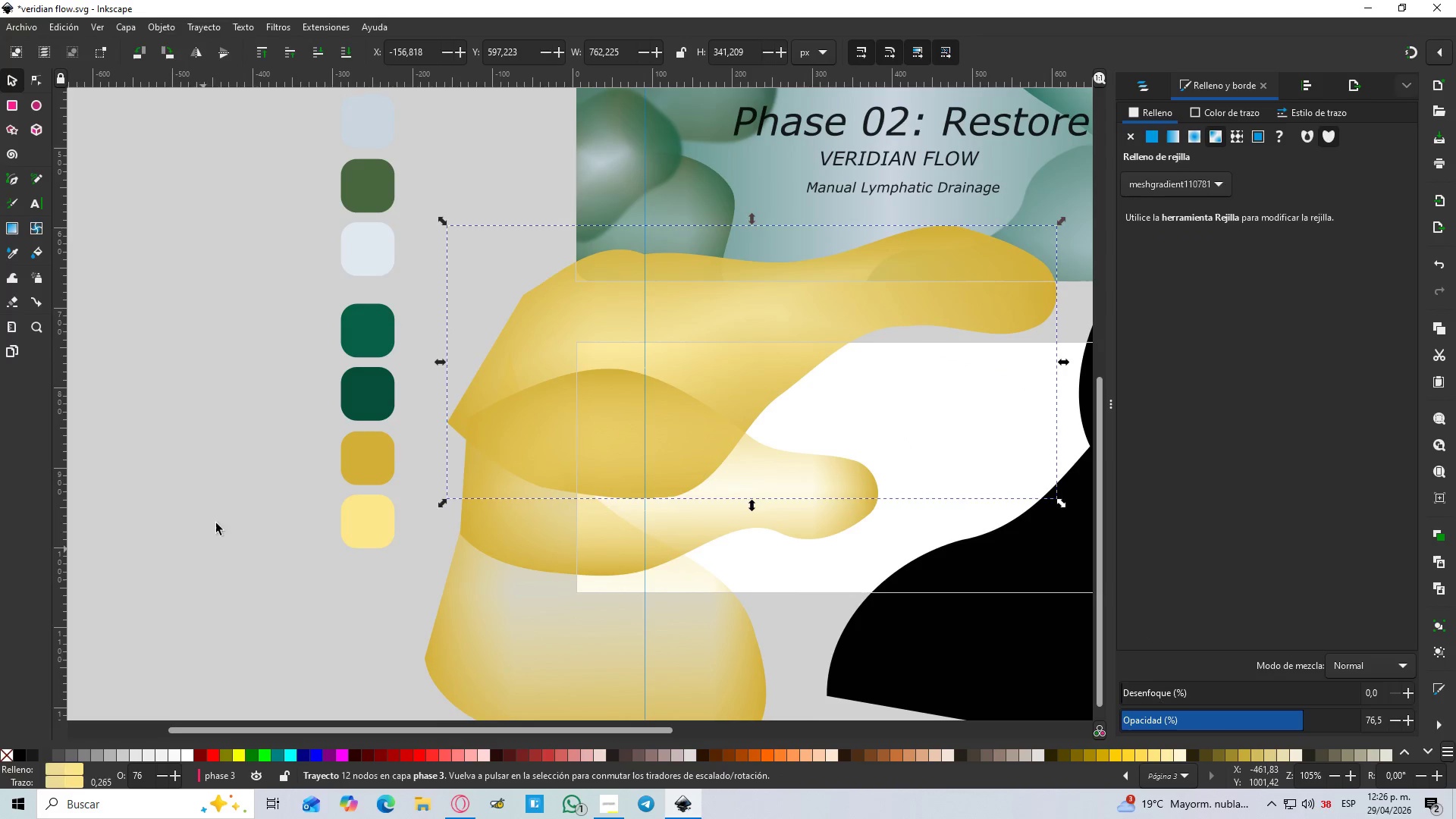 
hold_key(key=ControlLeft, duration=1.03)
scroll: coordinate [596, 481], scroll_direction: down, amount: 3.0
 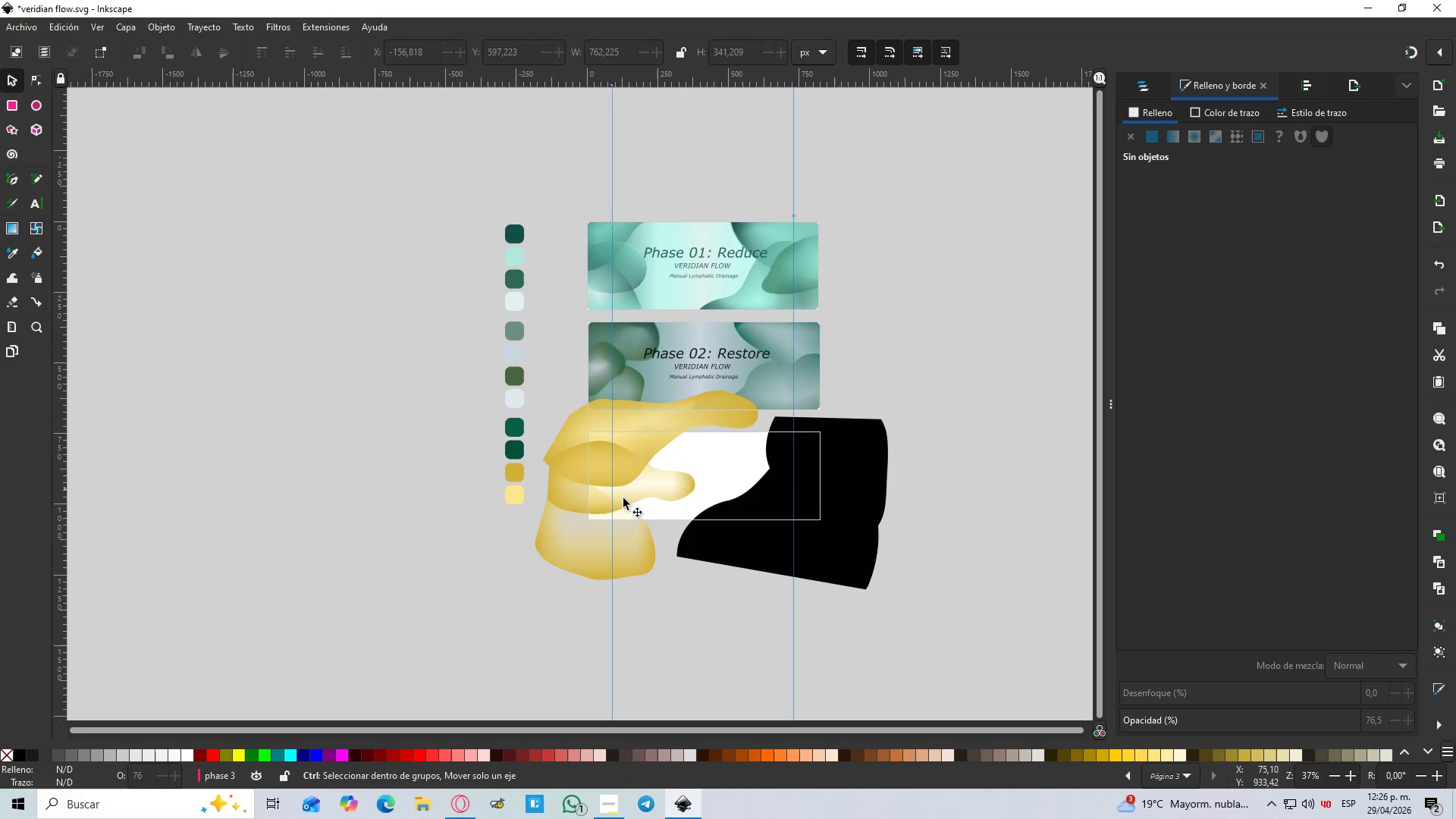 
scroll: coordinate [626, 501], scroll_direction: up, amount: 2.0
 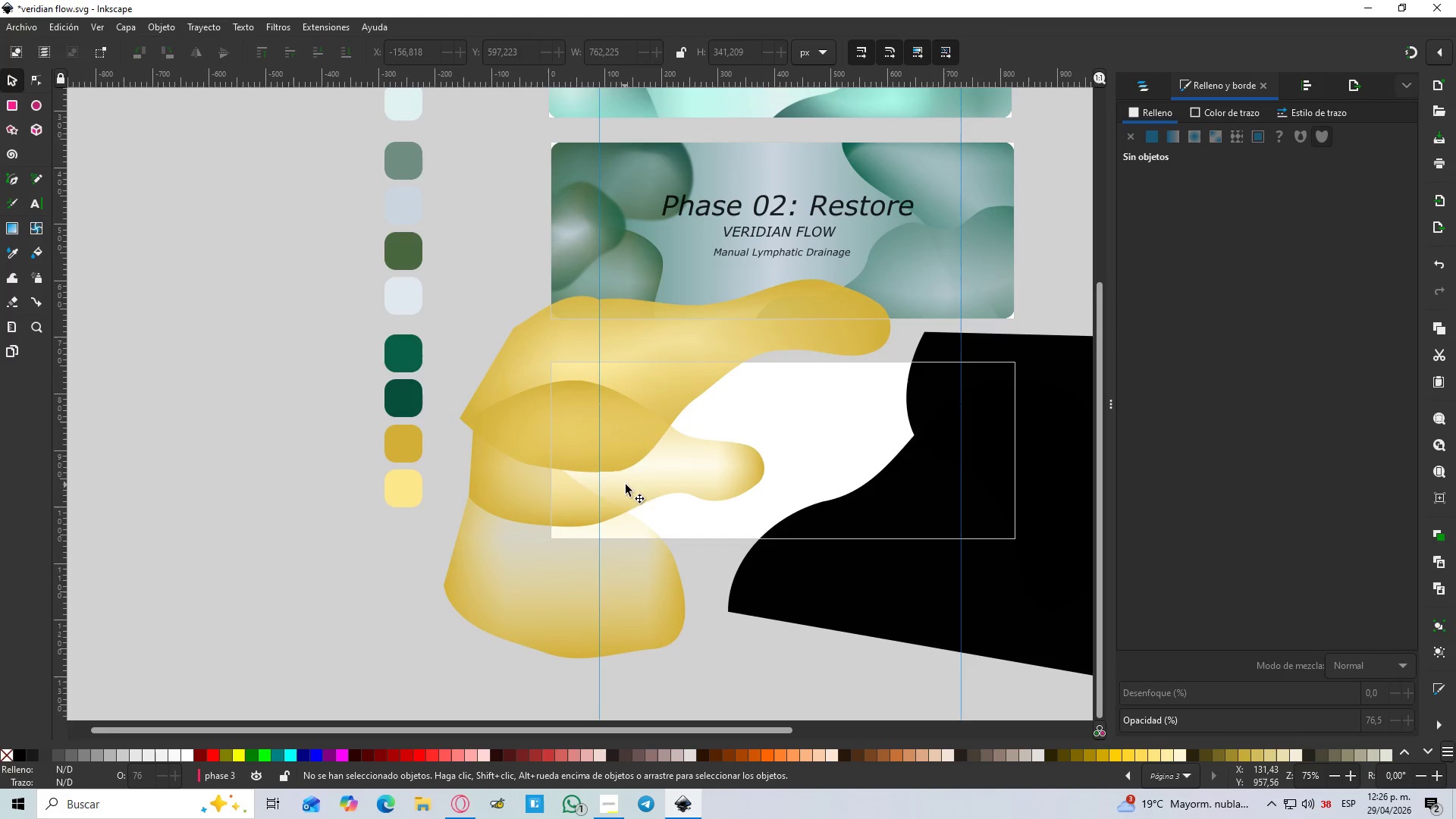 
left_click([627, 488])
 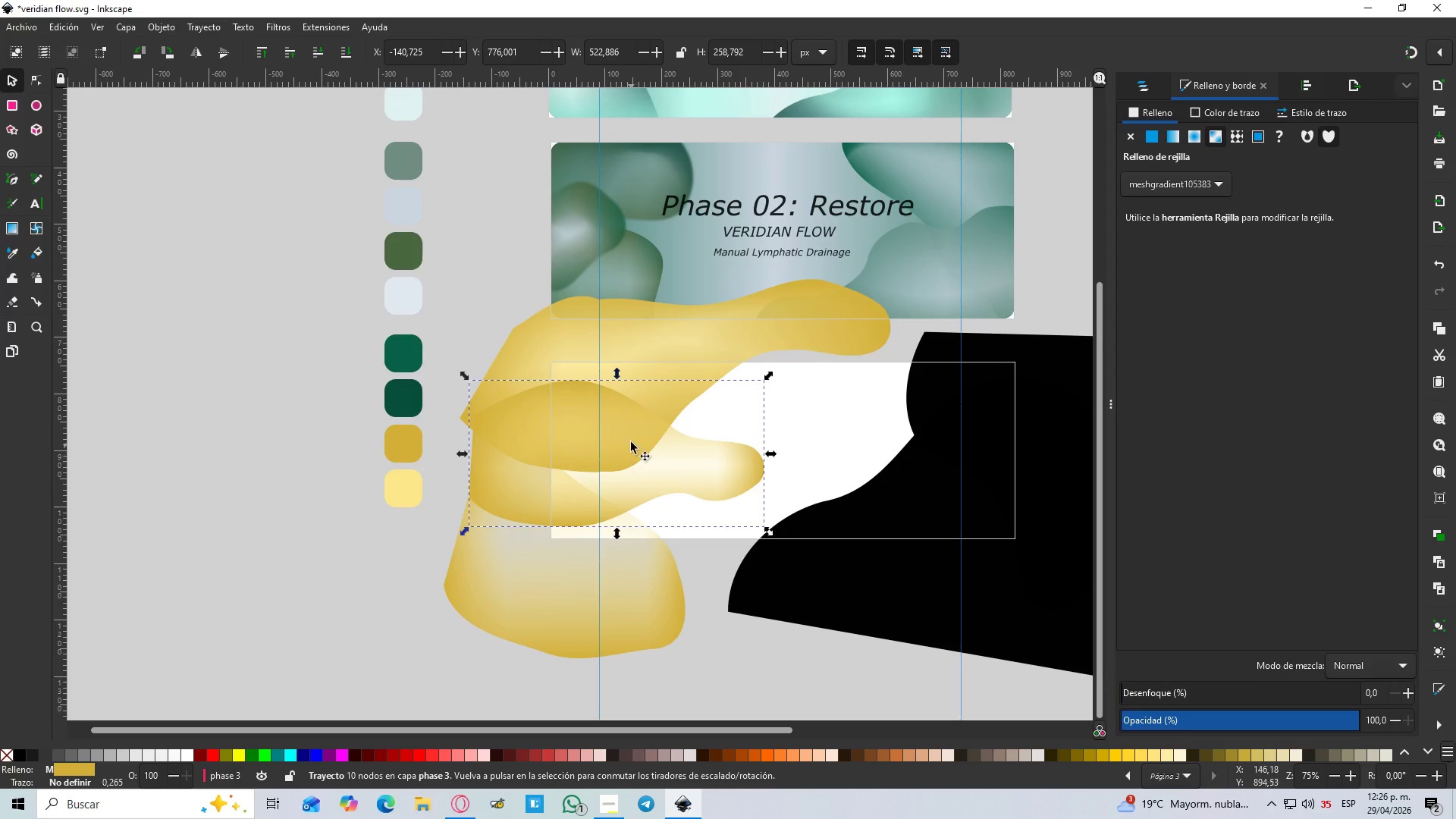 
left_click([660, 354])
 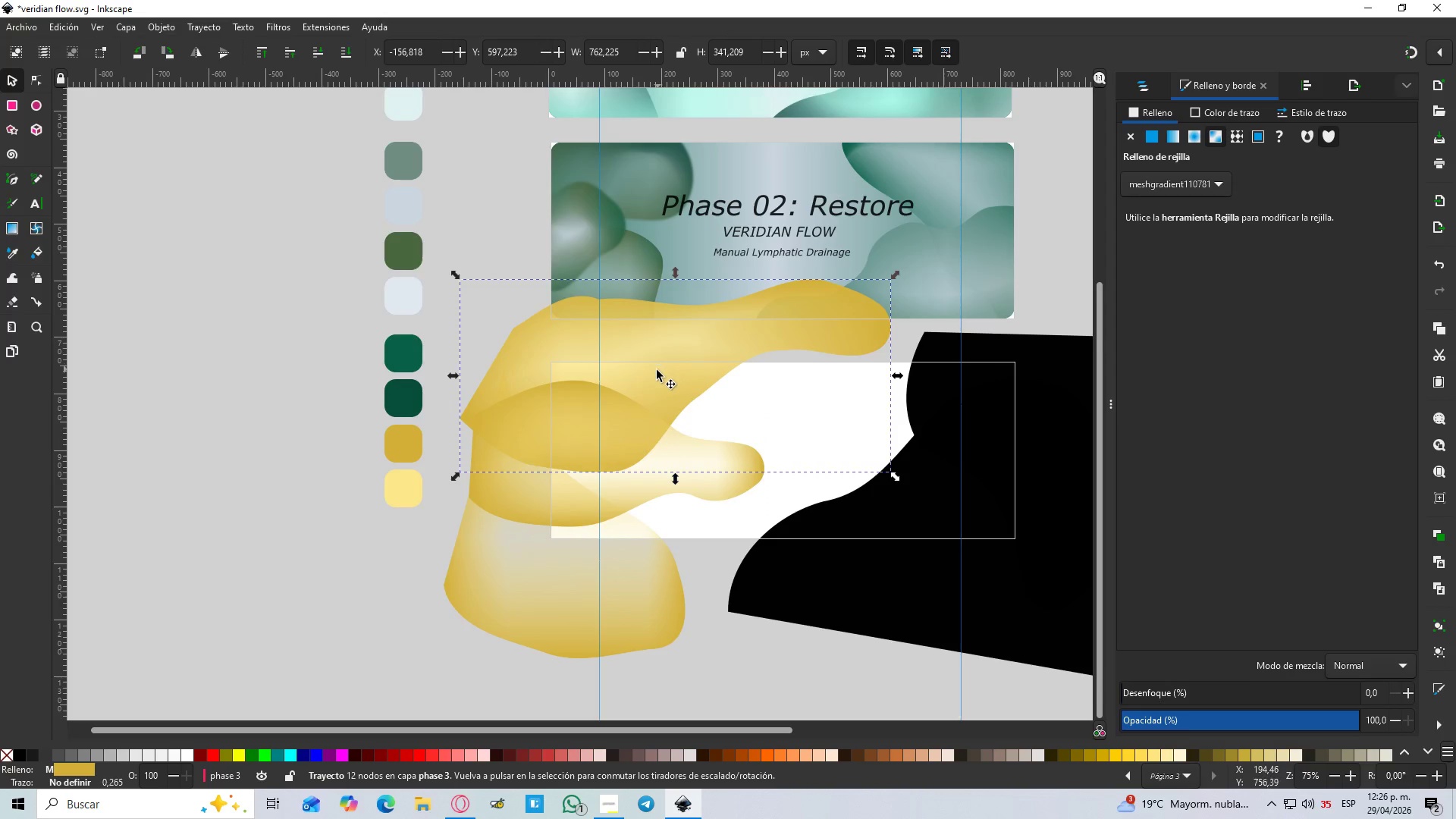 
hold_key(key=ControlLeft, duration=0.5)
scroll: coordinate [657, 371], scroll_direction: up, amount: 2.0
 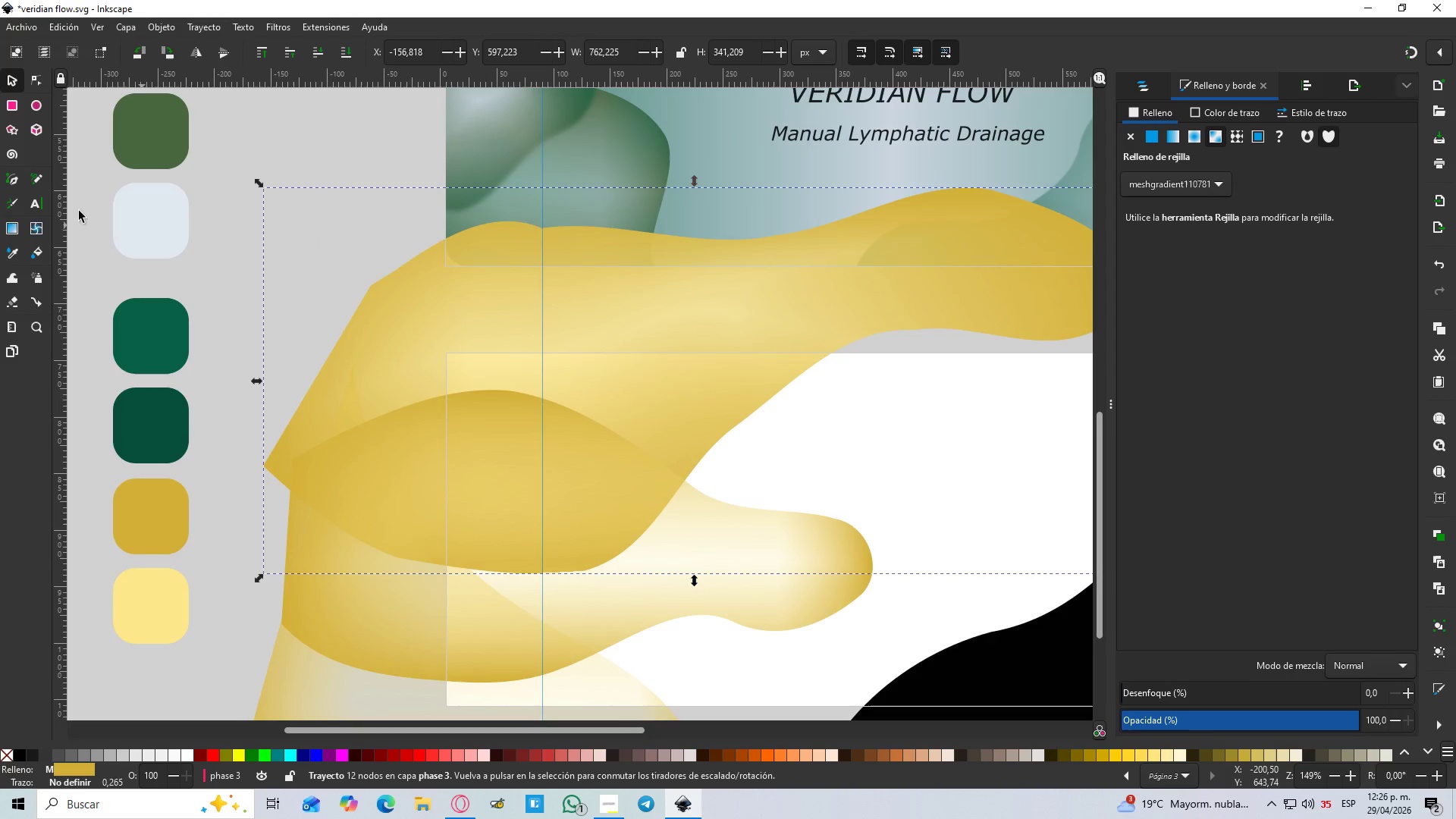 
left_click([32, 223])
 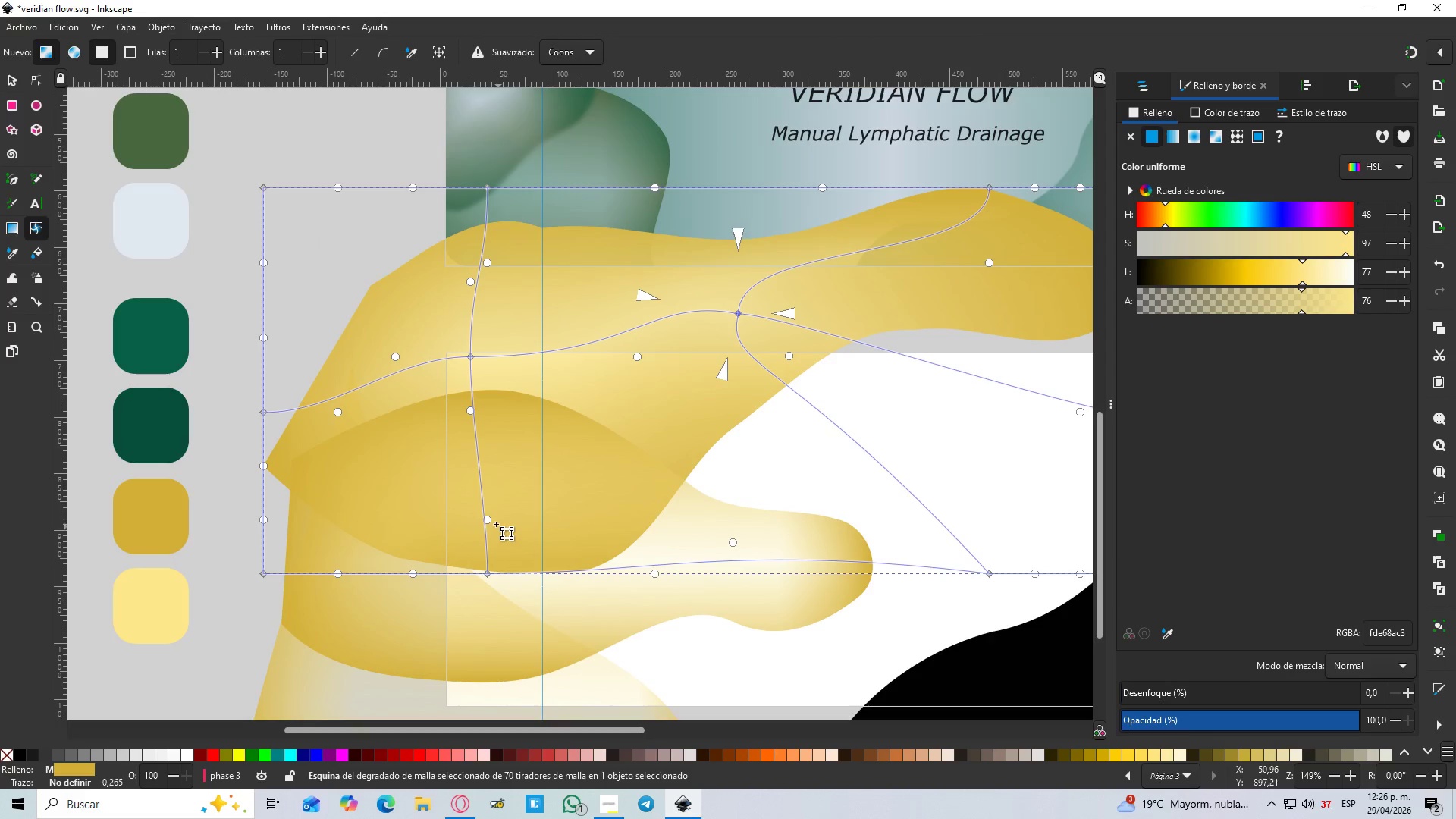 
left_click_drag(start_coordinate=[487, 519], to_coordinate=[485, 482])
 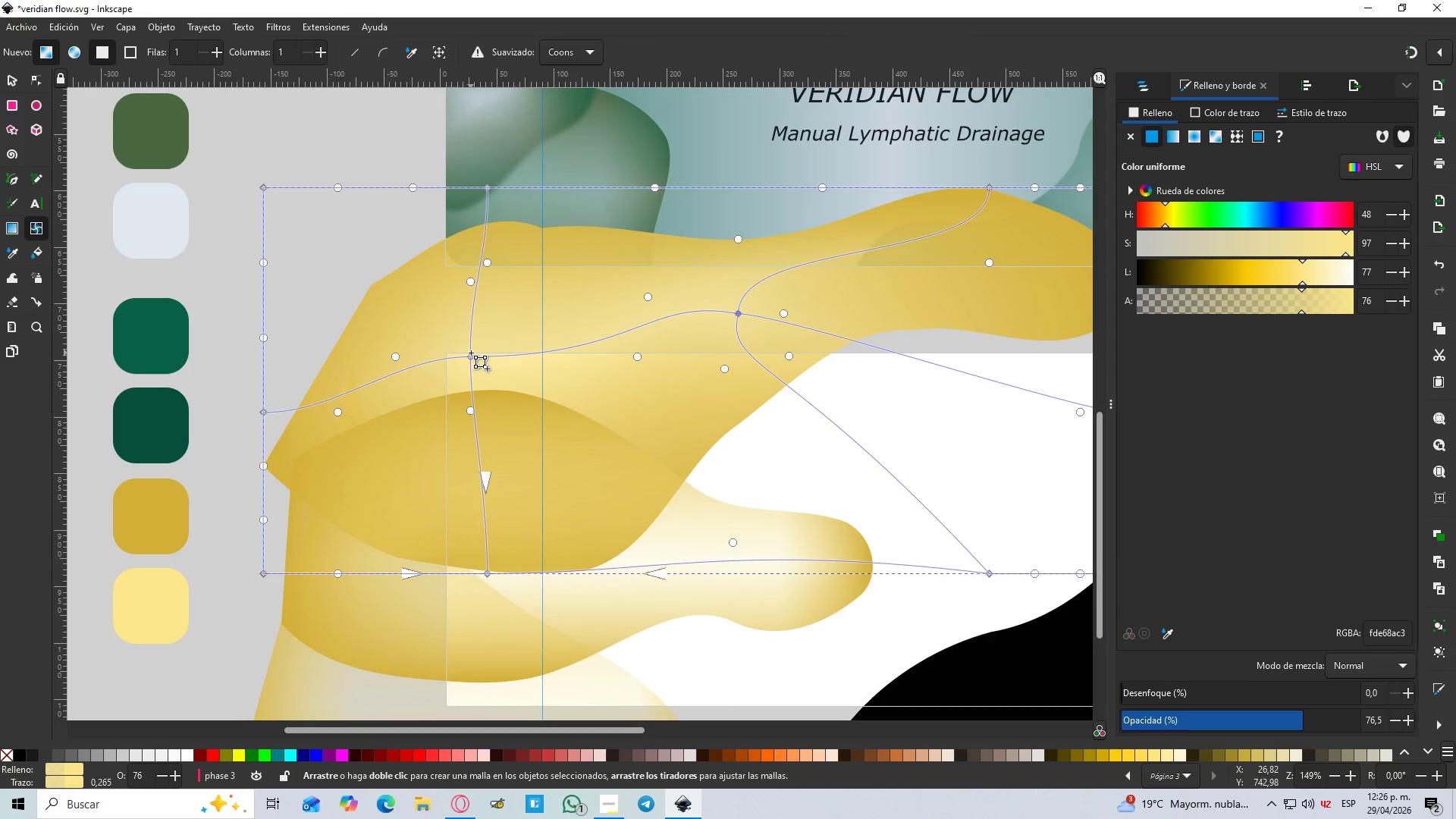 
left_click_drag(start_coordinate=[468, 354], to_coordinate=[491, 441])
 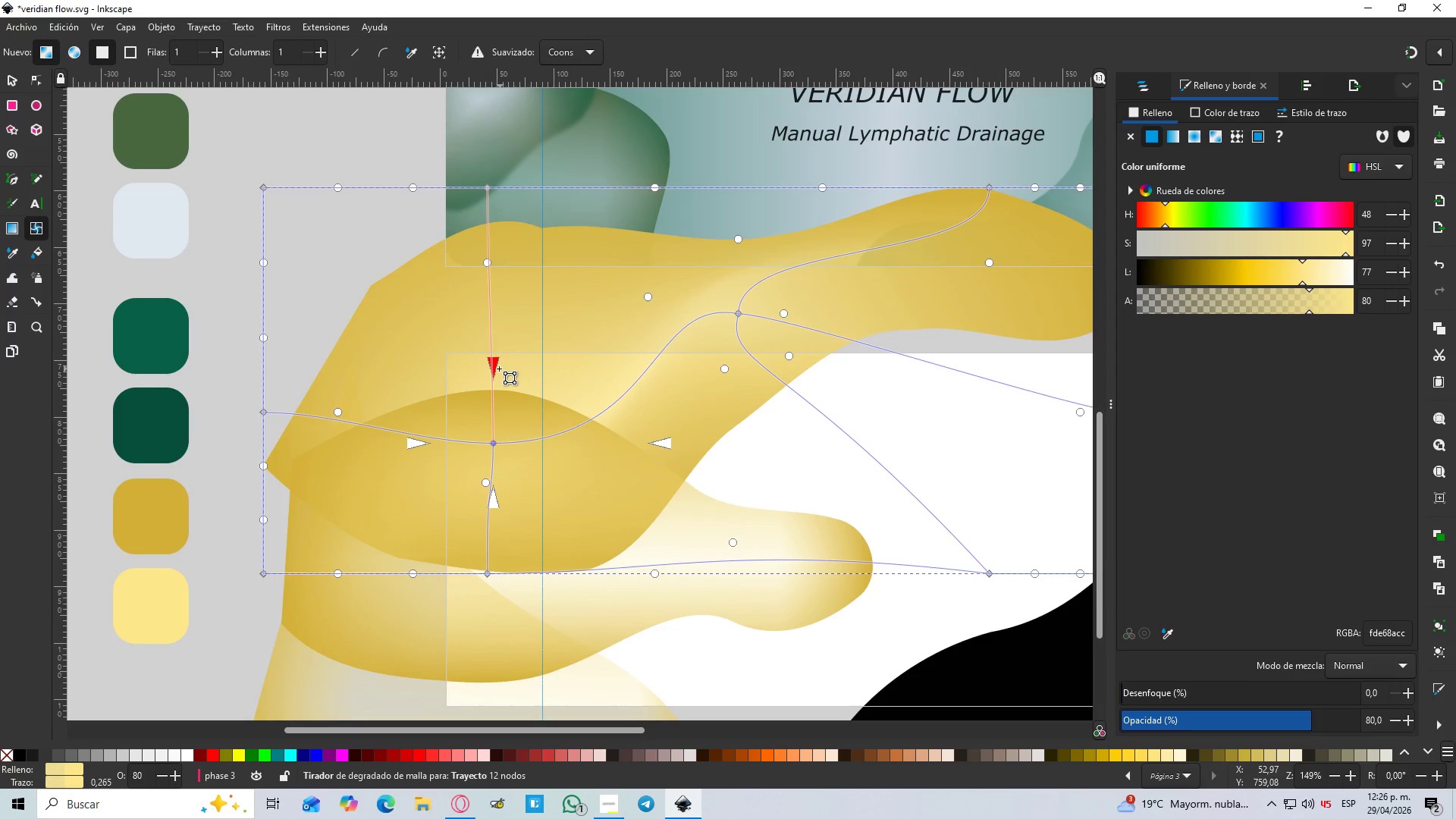 
left_click_drag(start_coordinate=[497, 369], to_coordinate=[495, 350])
 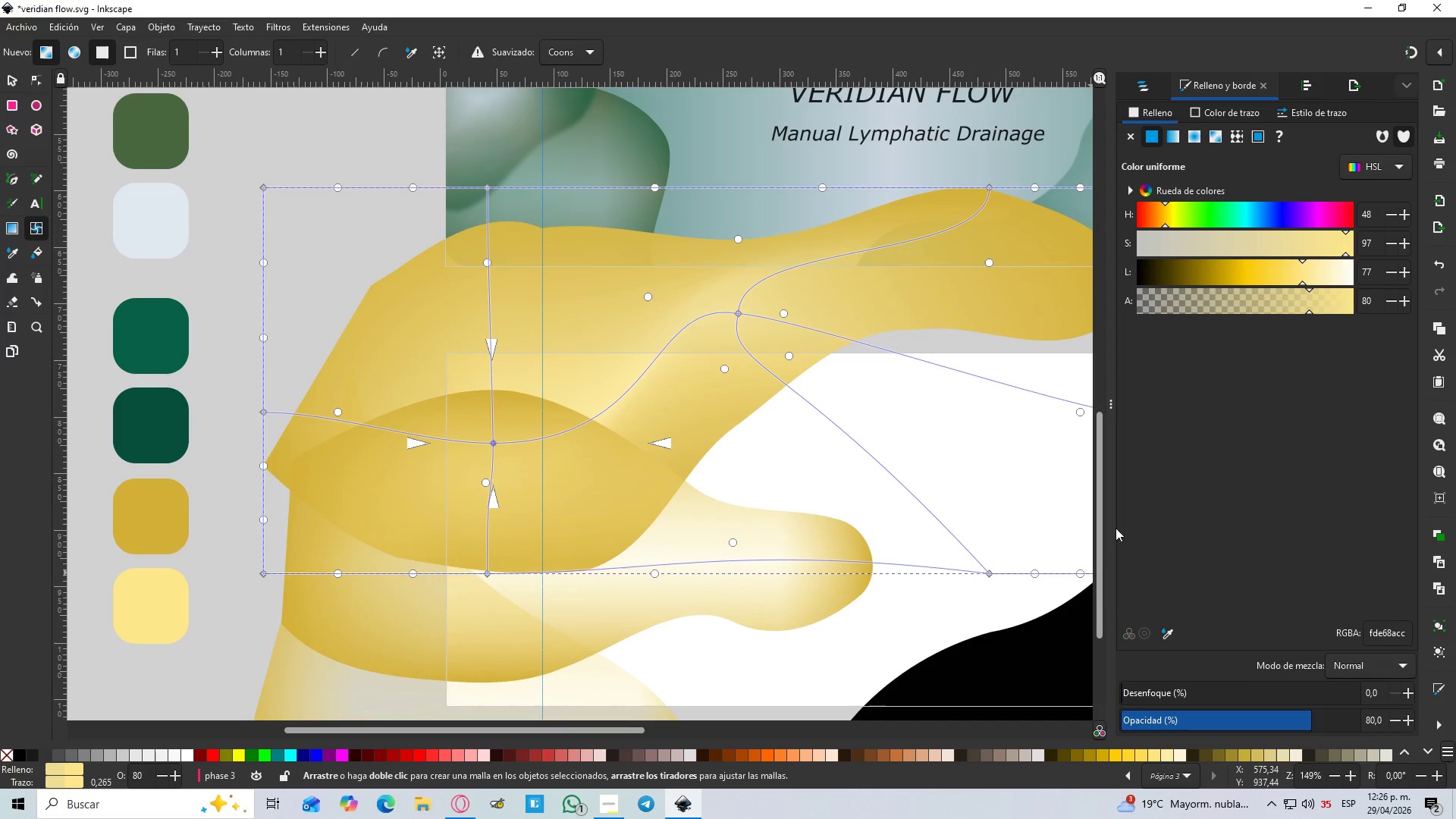 
wait(5.86)
 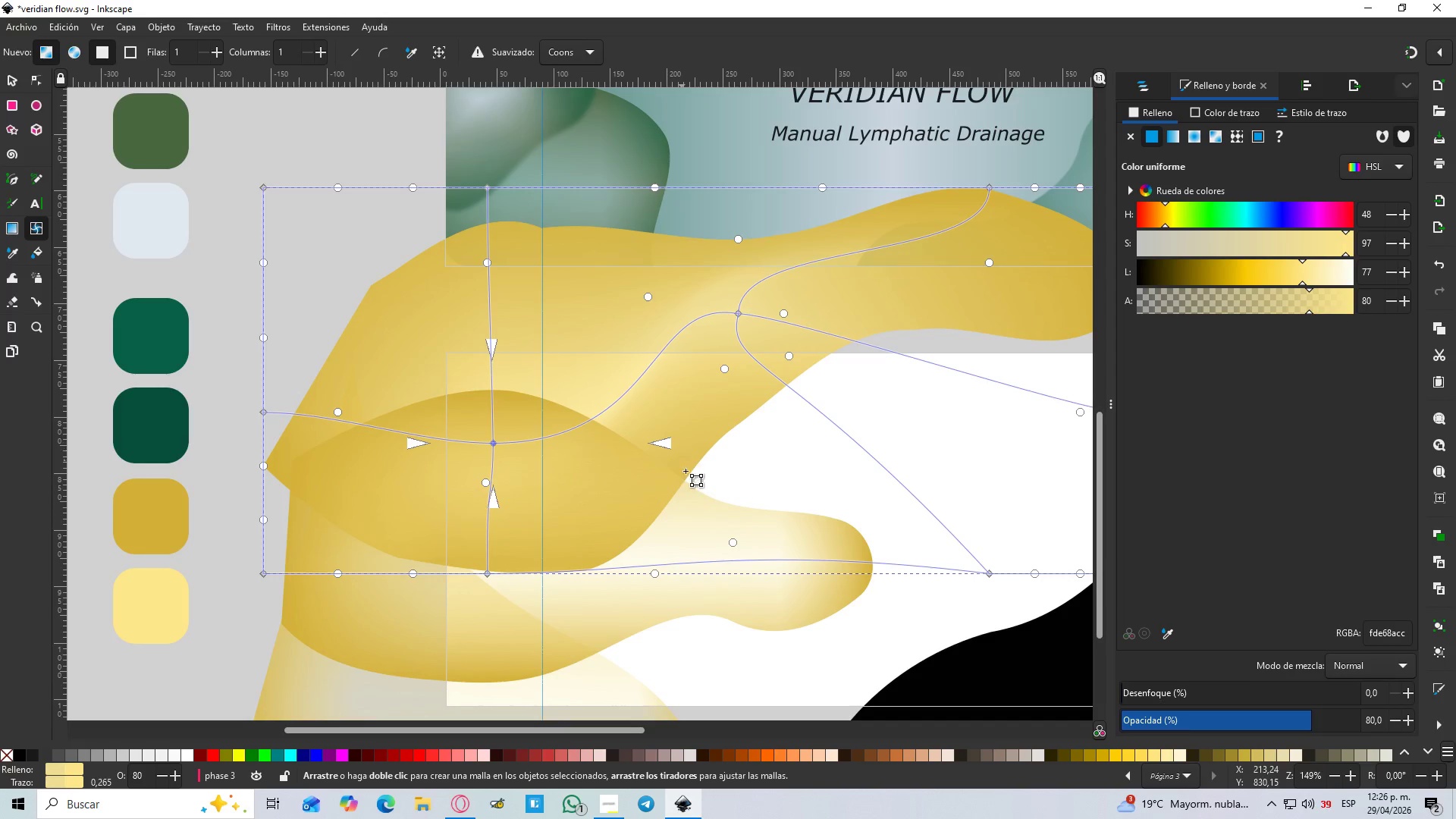 
left_click([12, 83])
 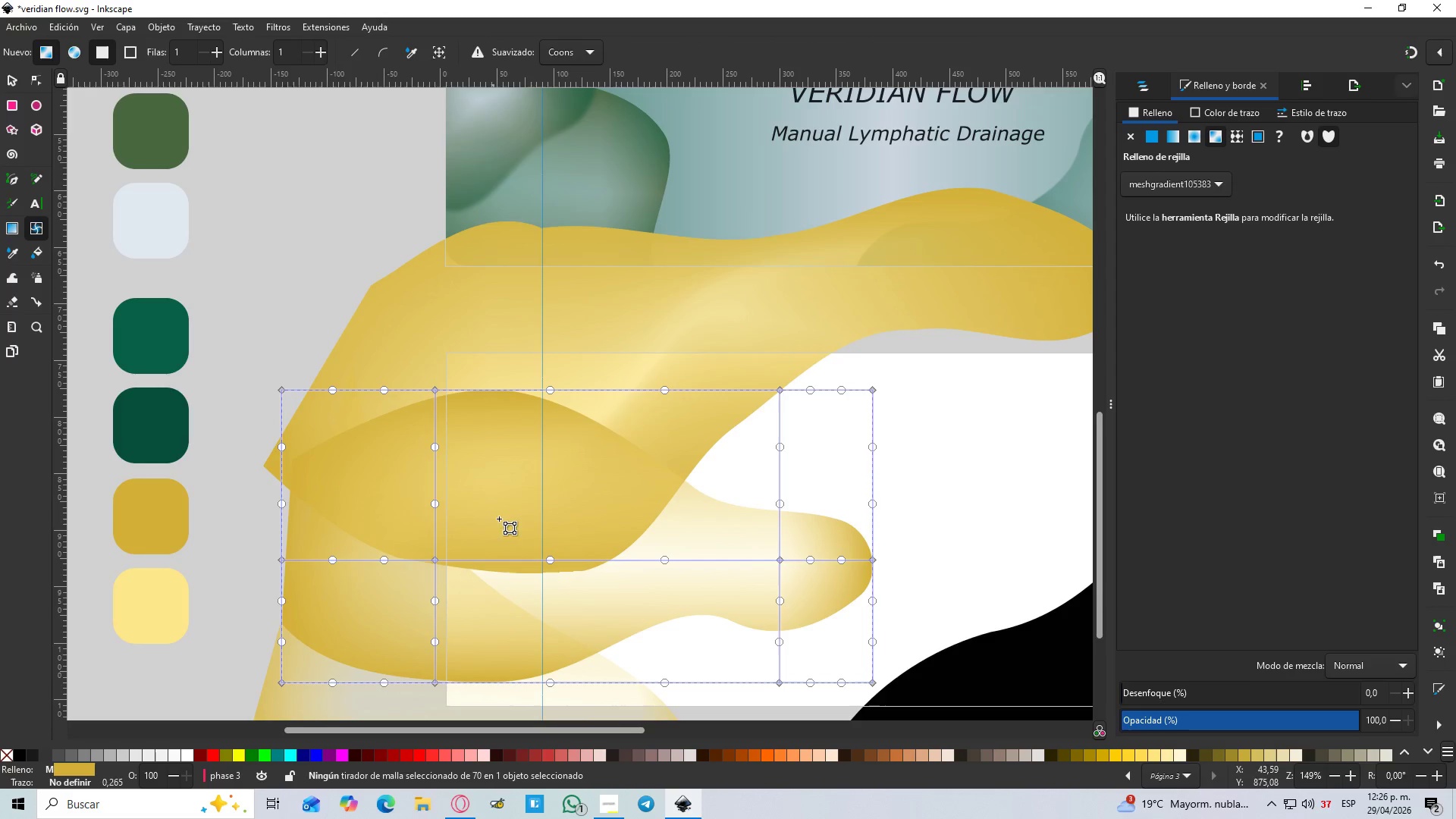 
wait(7.17)
 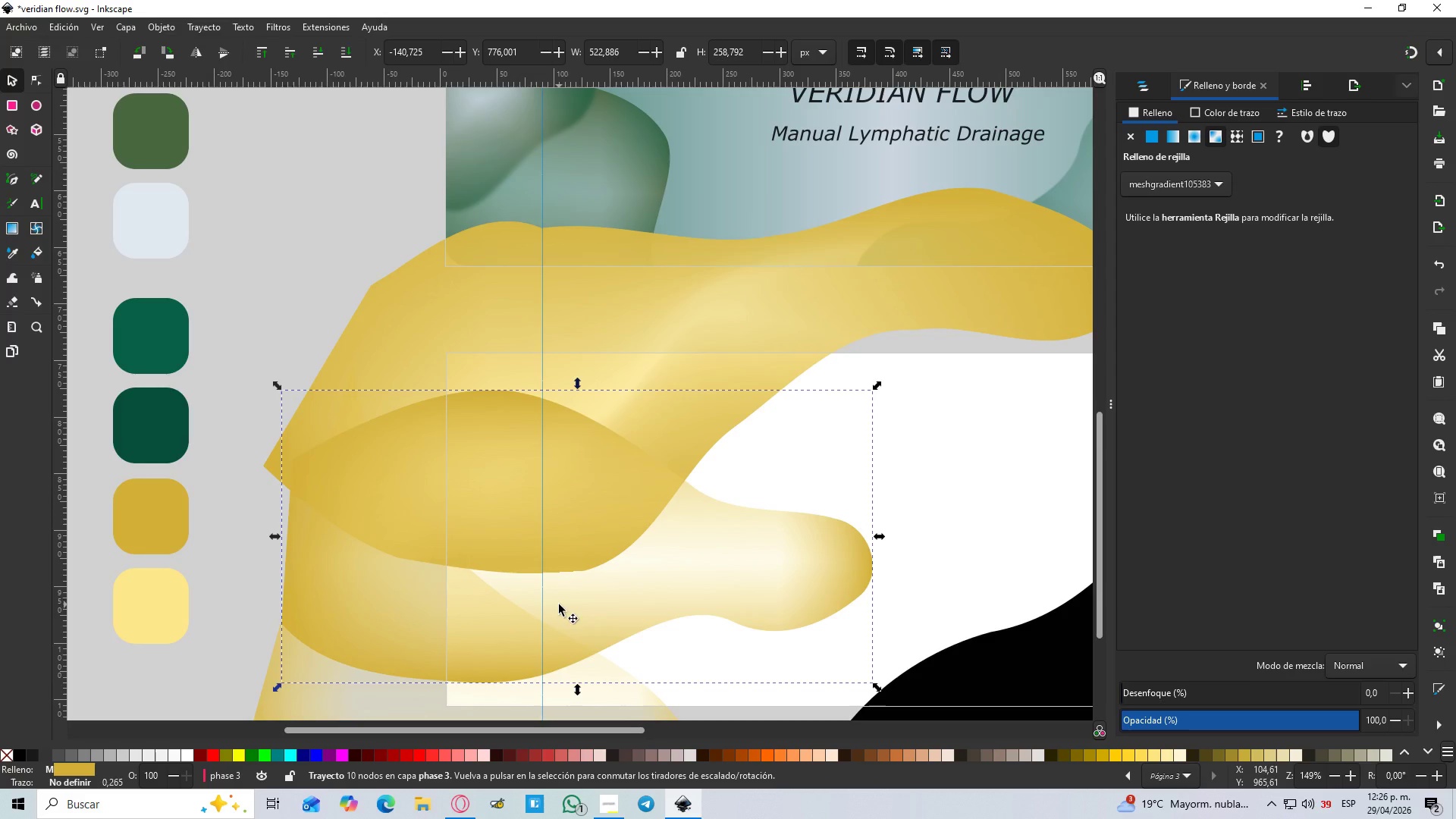 
left_click([436, 561])
 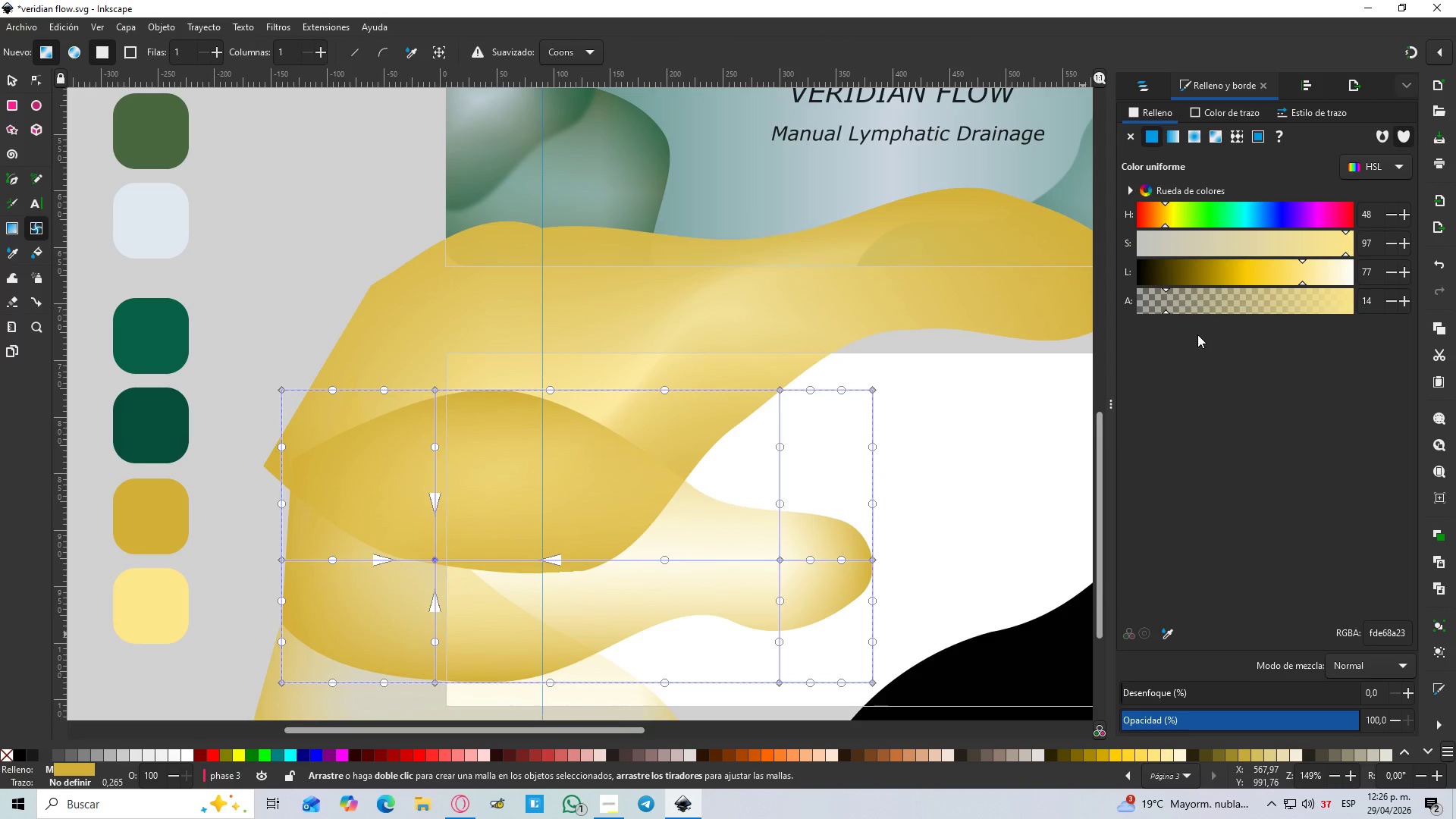 
left_click_drag(start_coordinate=[1168, 309], to_coordinate=[1345, 303])
 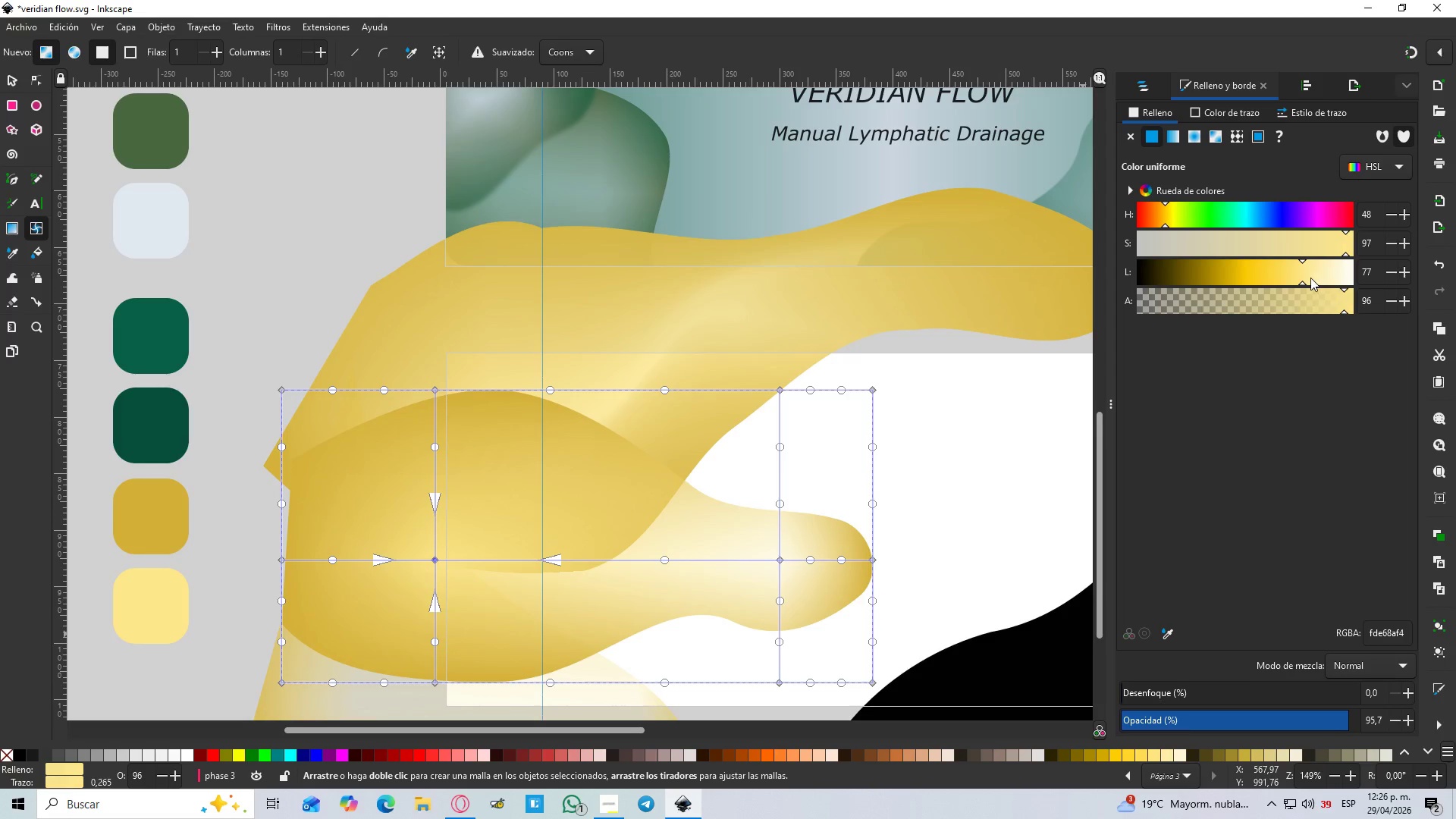 
left_click_drag(start_coordinate=[1310, 278], to_coordinate=[1380, 279])
 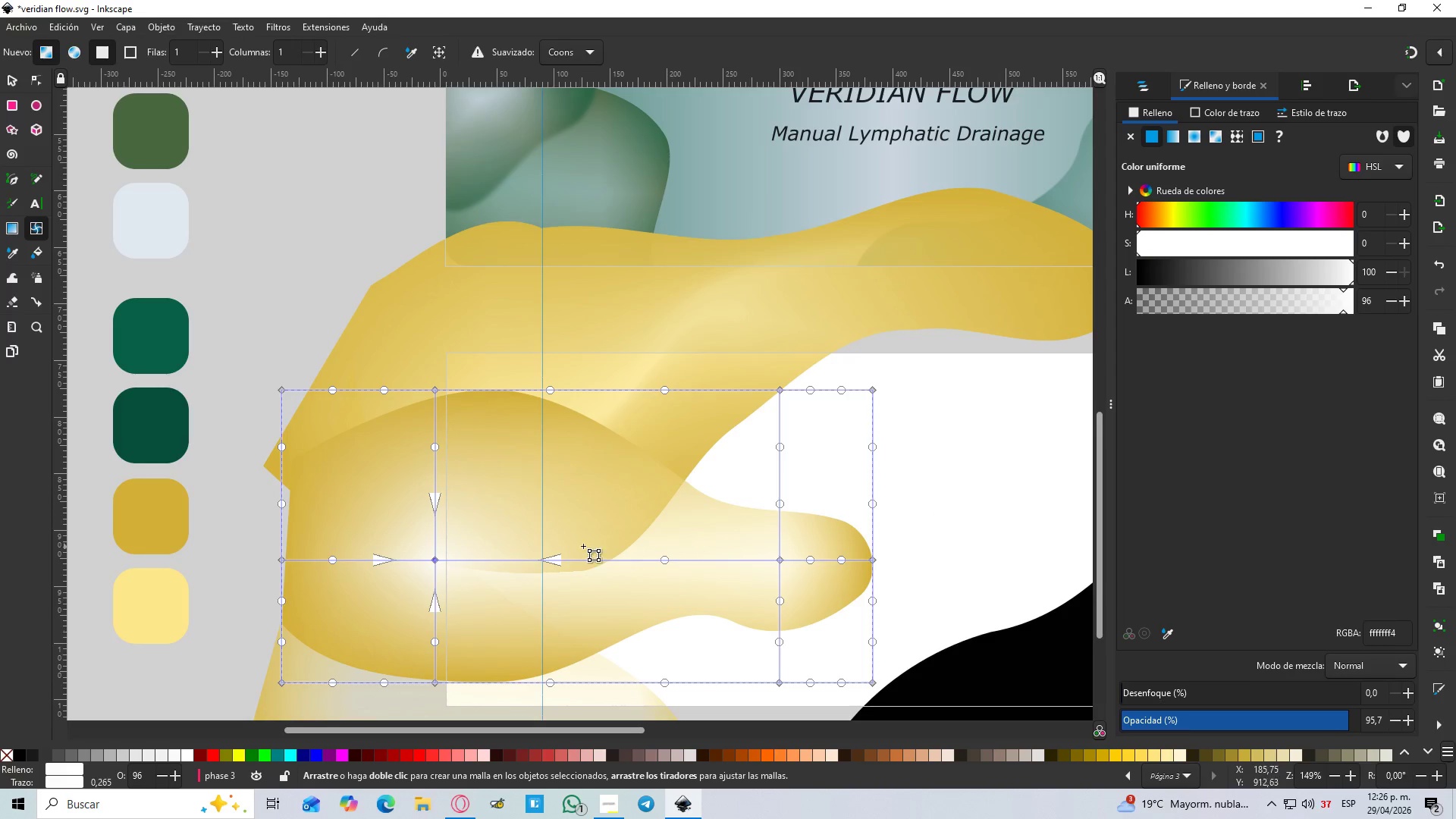 
hold_key(key=ControlLeft, duration=1.53)
scroll: coordinate [568, 543], scroll_direction: down, amount: 4.0
 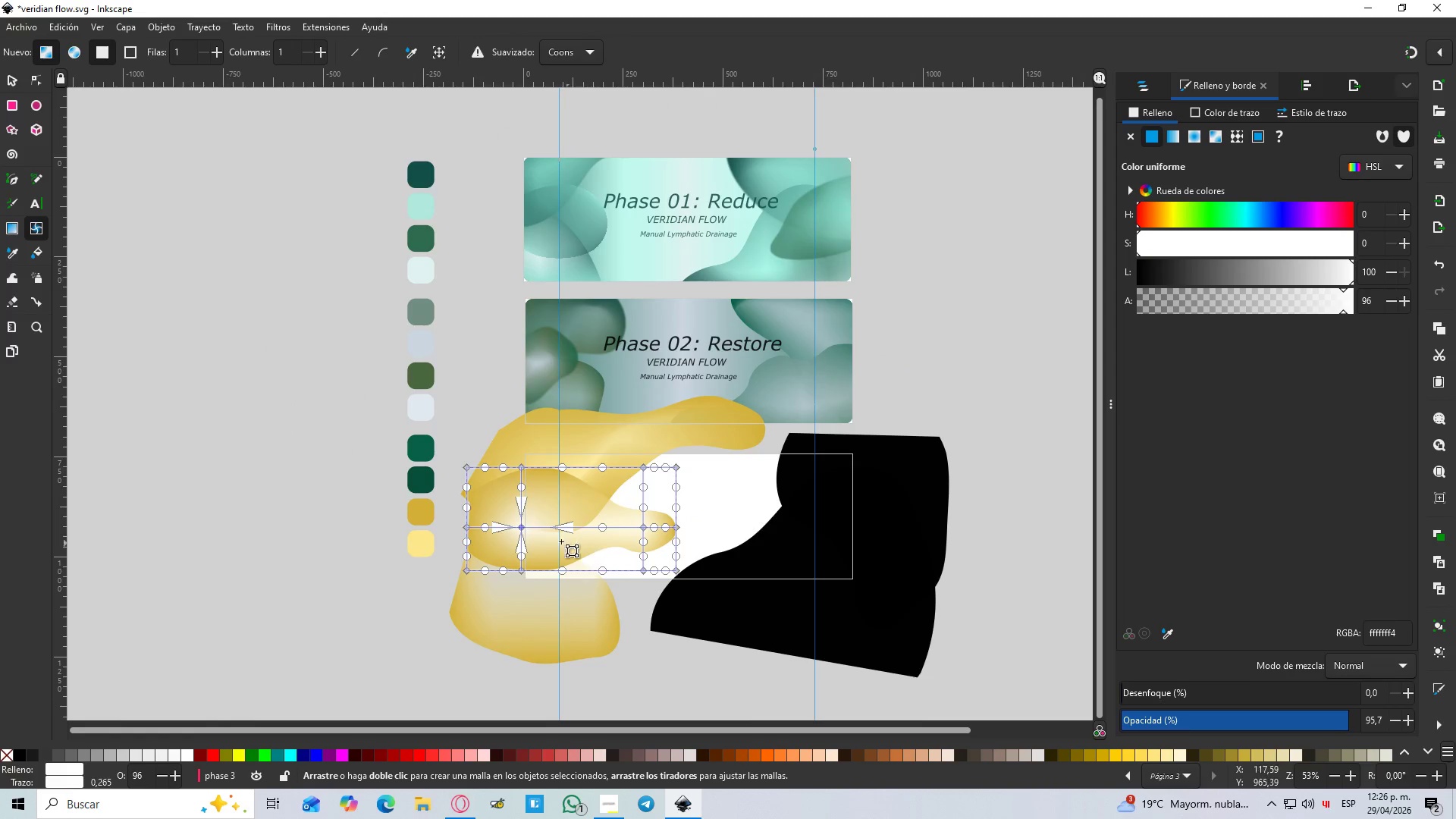 
key(Control+ControlLeft)
 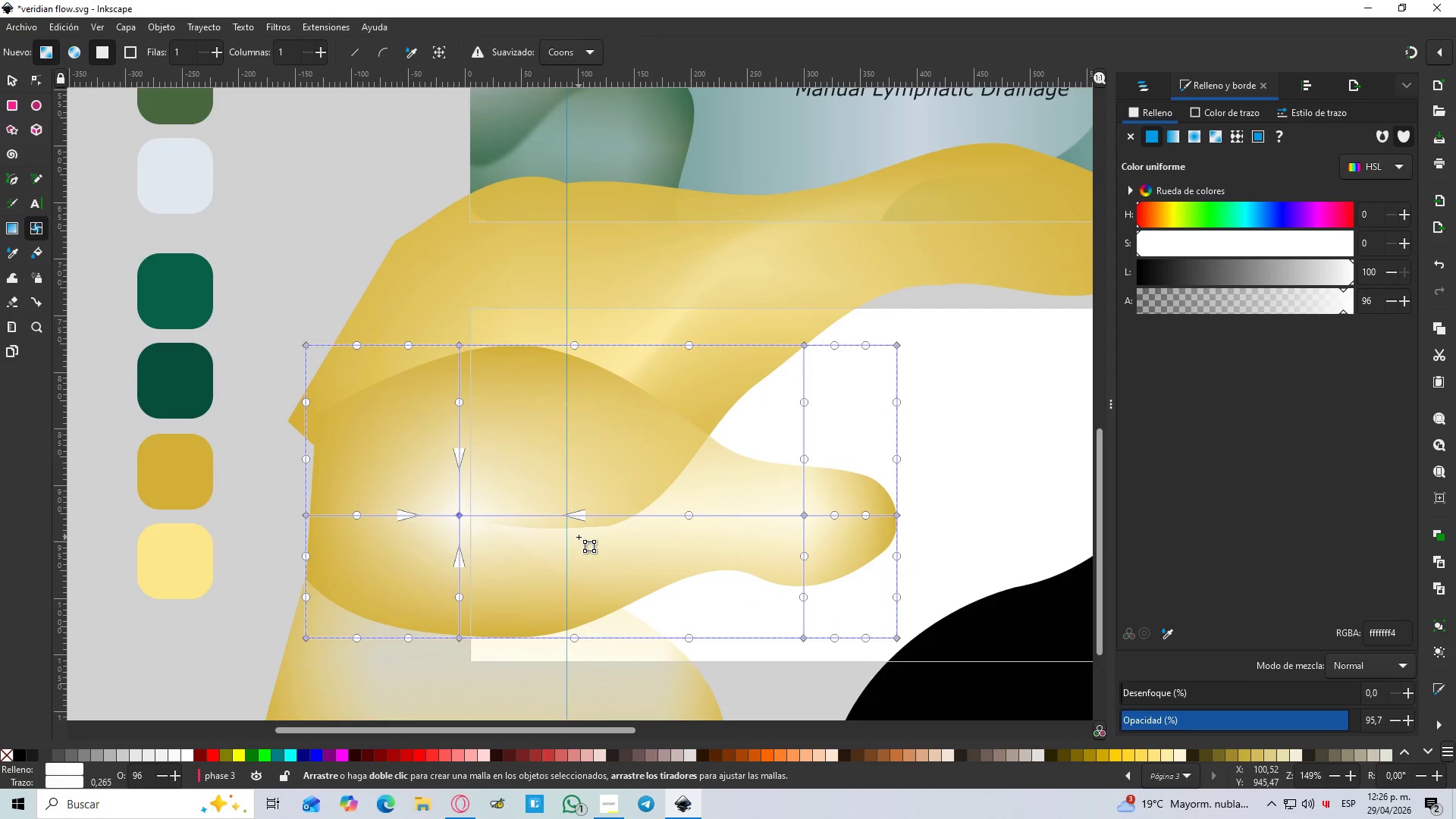 
key(Control+ControlLeft)
 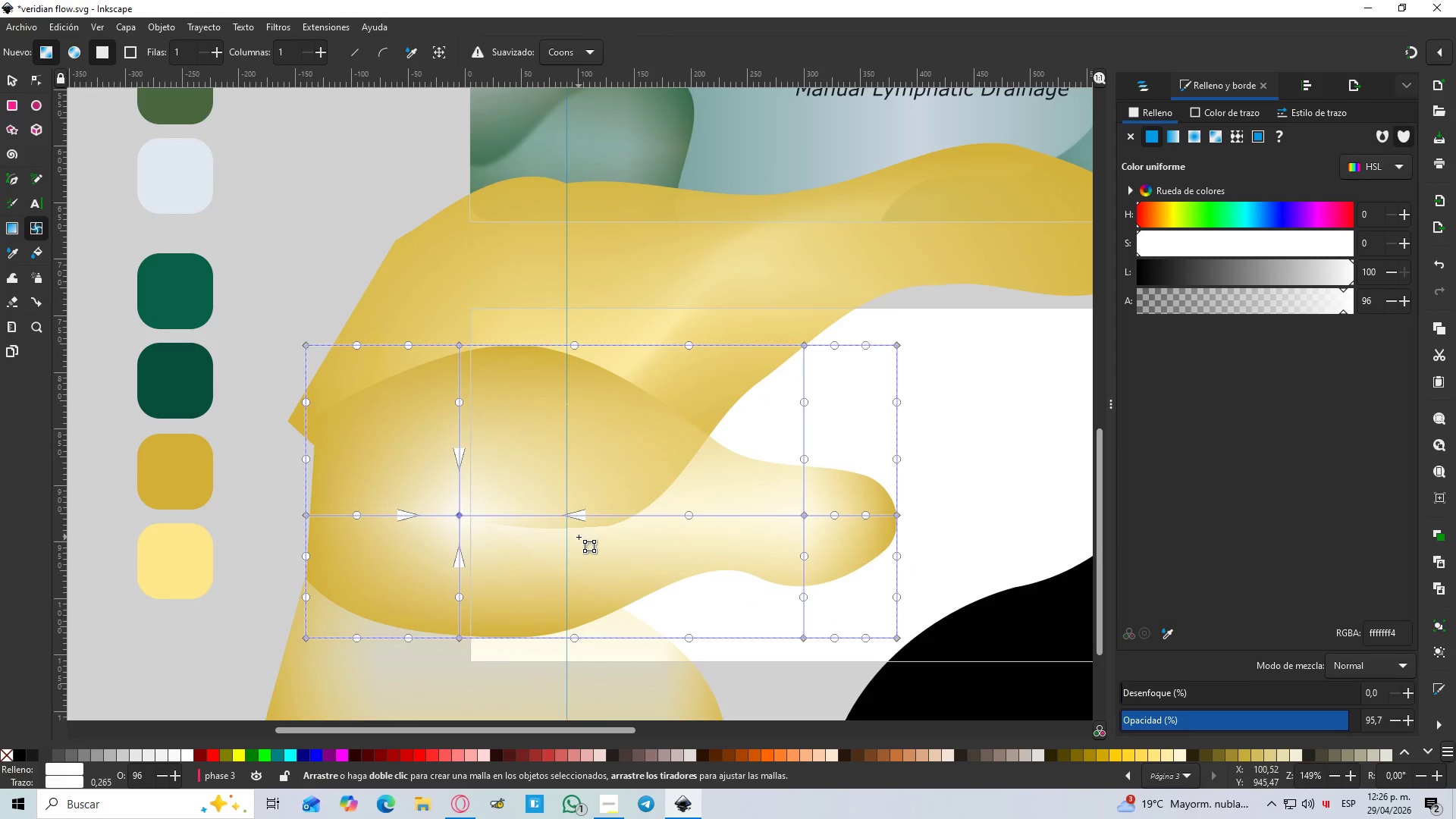 
key(Control+ControlLeft)
 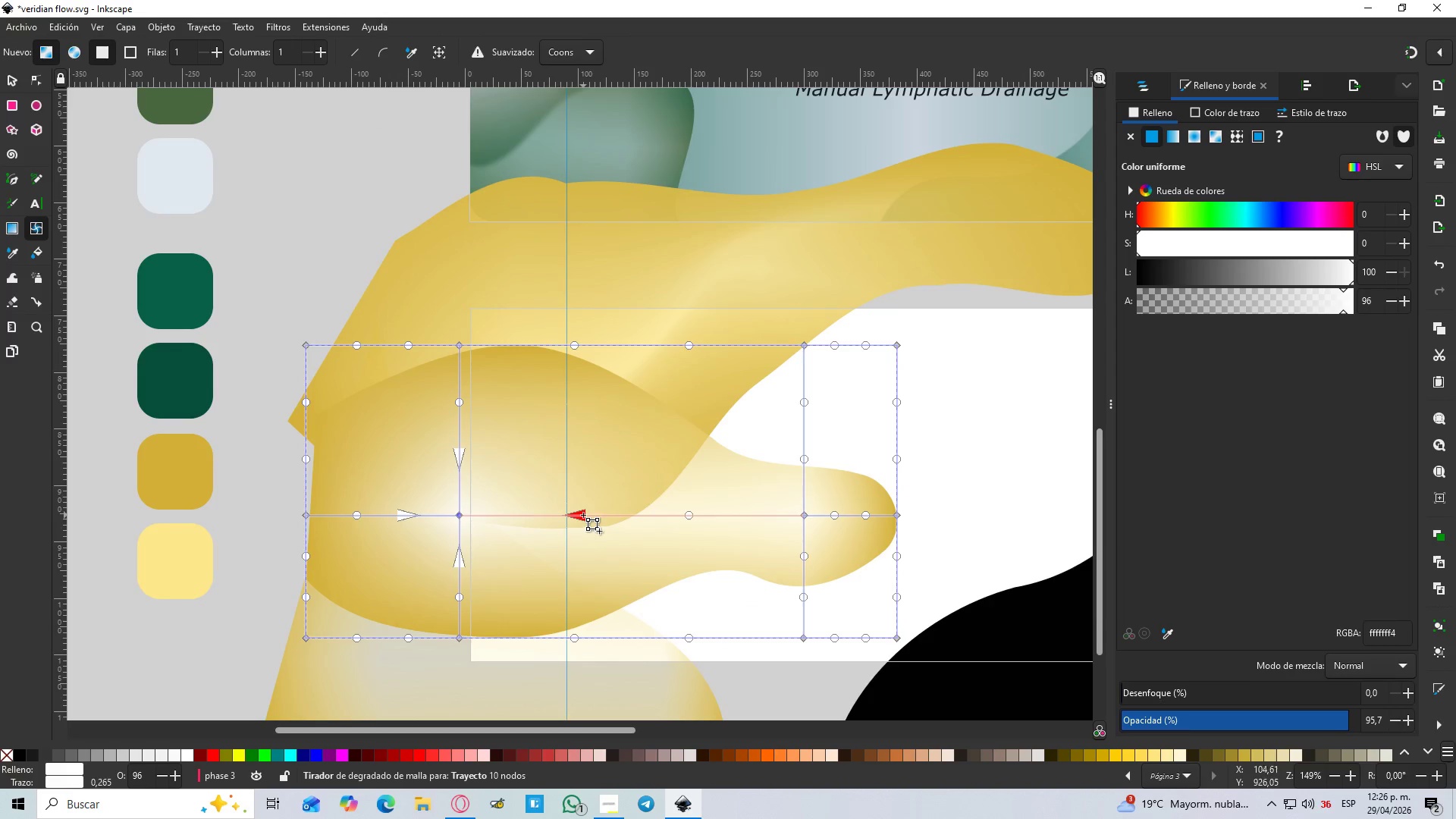 
scroll: coordinate [579, 537], scroll_direction: up, amount: 3.0
 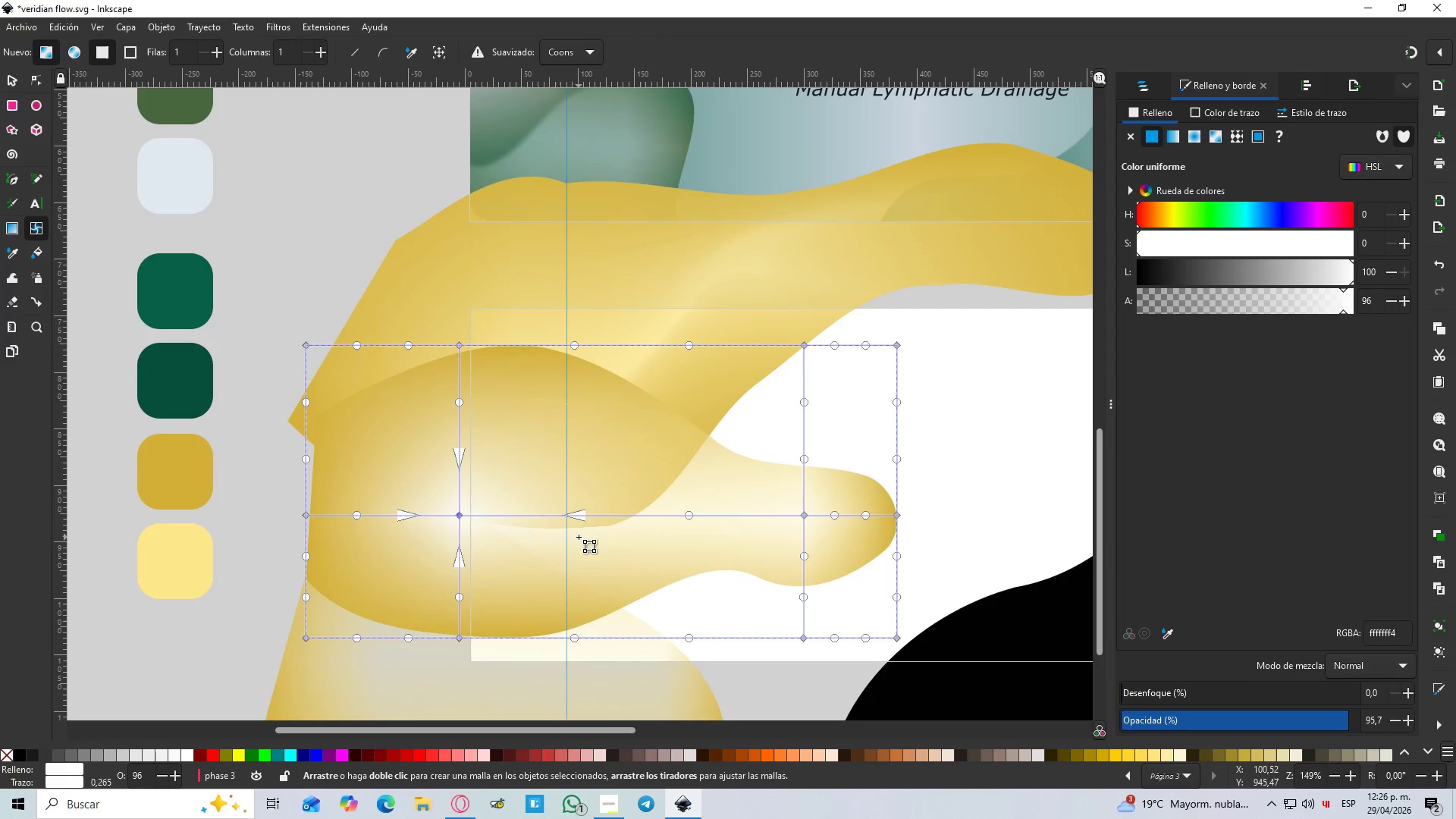 
left_click_drag(start_coordinate=[582, 515], to_coordinate=[585, 458])
 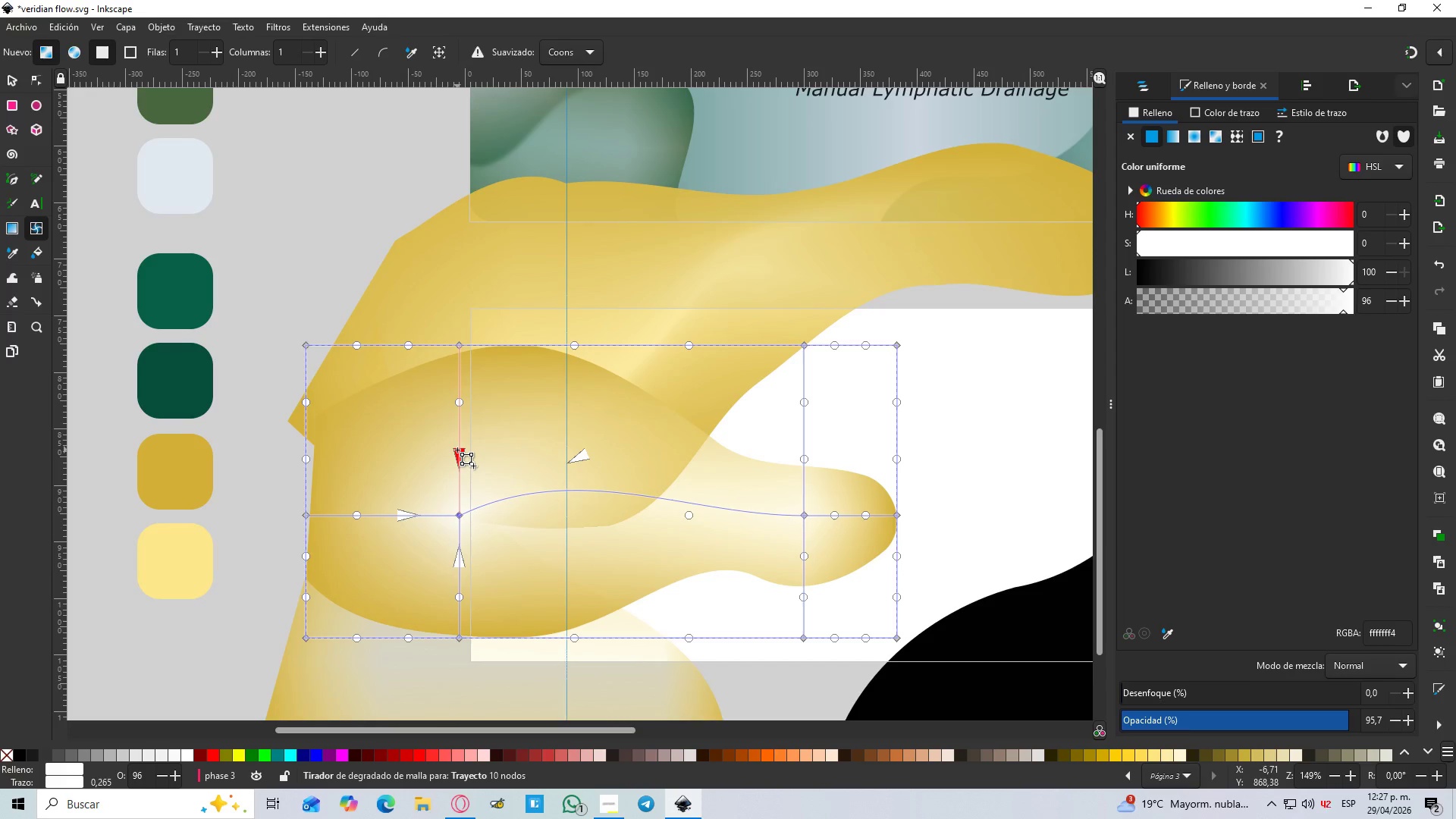 
left_click_drag(start_coordinate=[457, 450], to_coordinate=[457, 430])
 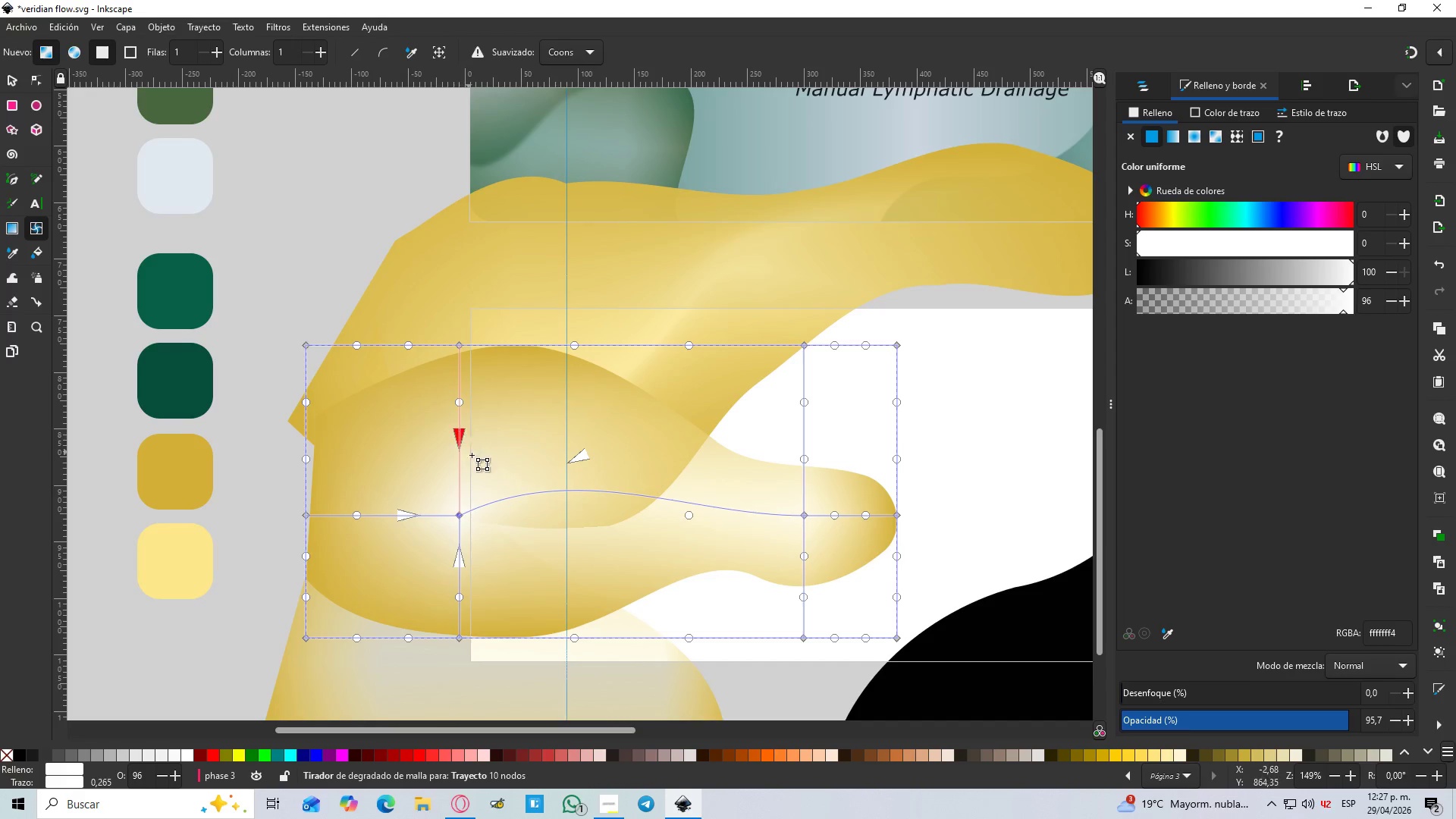 
hold_key(key=ControlLeft, duration=0.53)
scroll: coordinate [484, 459], scroll_direction: down, amount: 3.0
 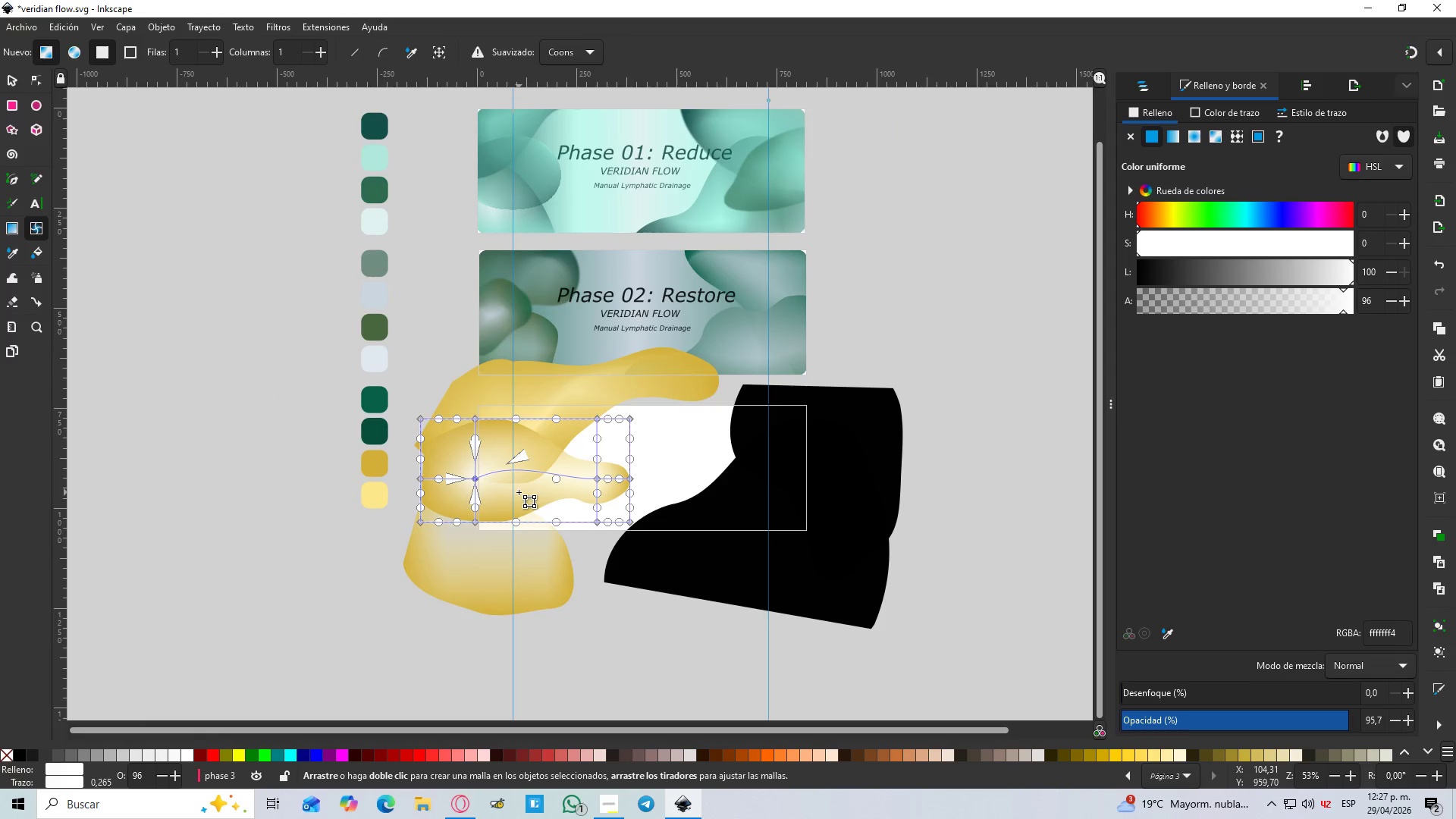 
key(Control+ControlLeft)
 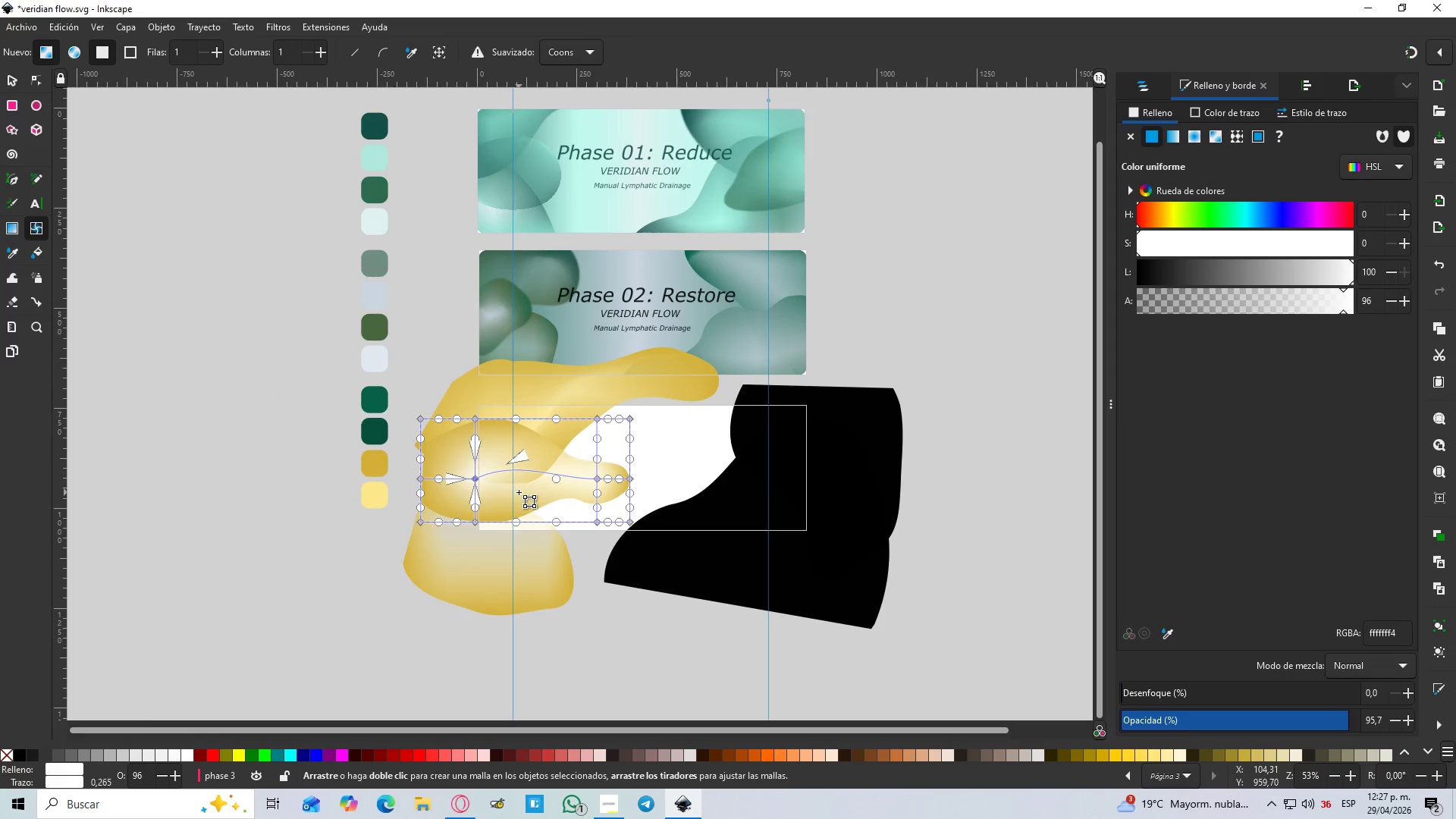 
hold_key(key=ControlLeft, duration=0.41)
scroll: coordinate [519, 492], scroll_direction: down, amount: 1.0
 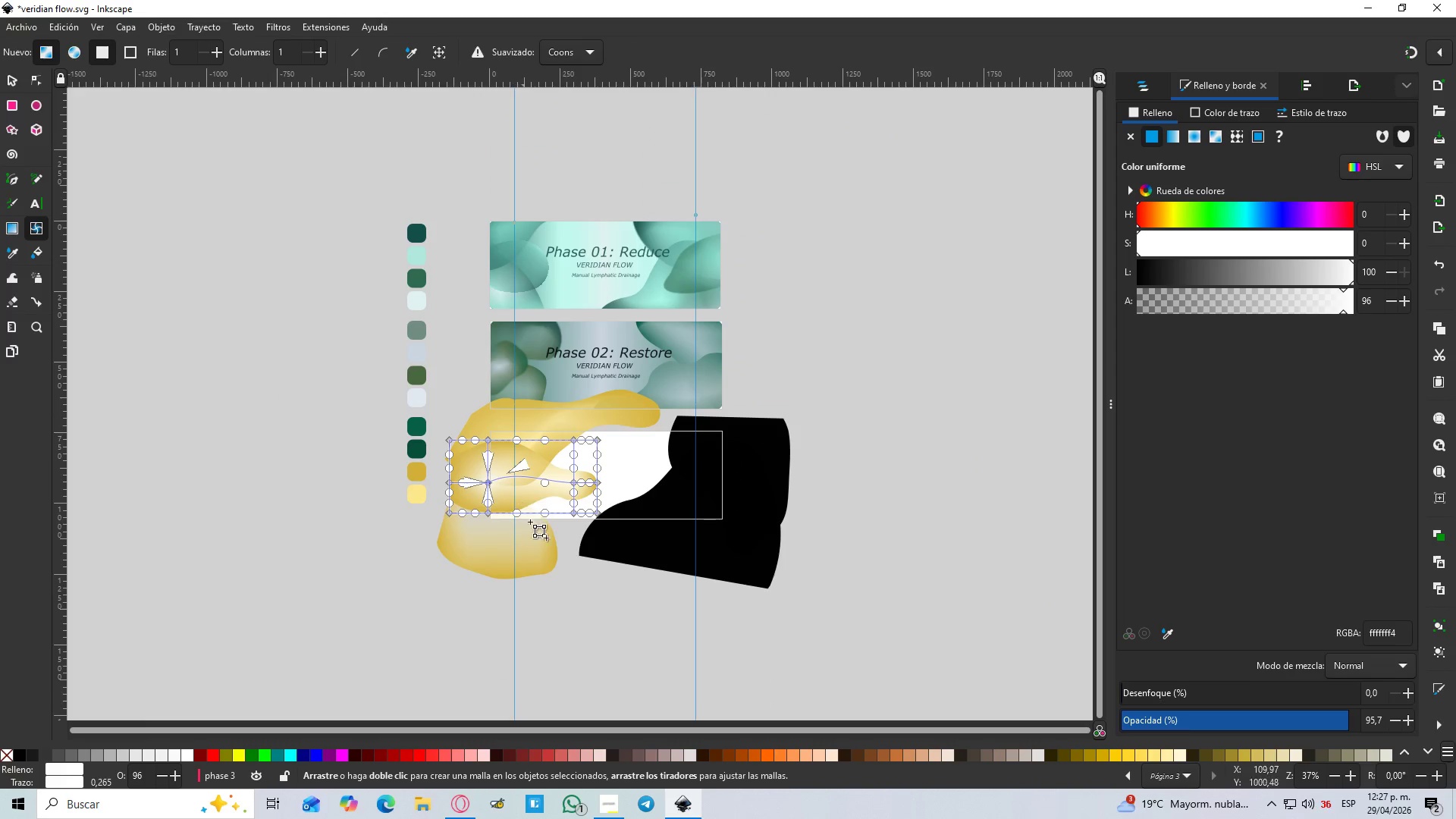 
key(Control+ControlLeft)
 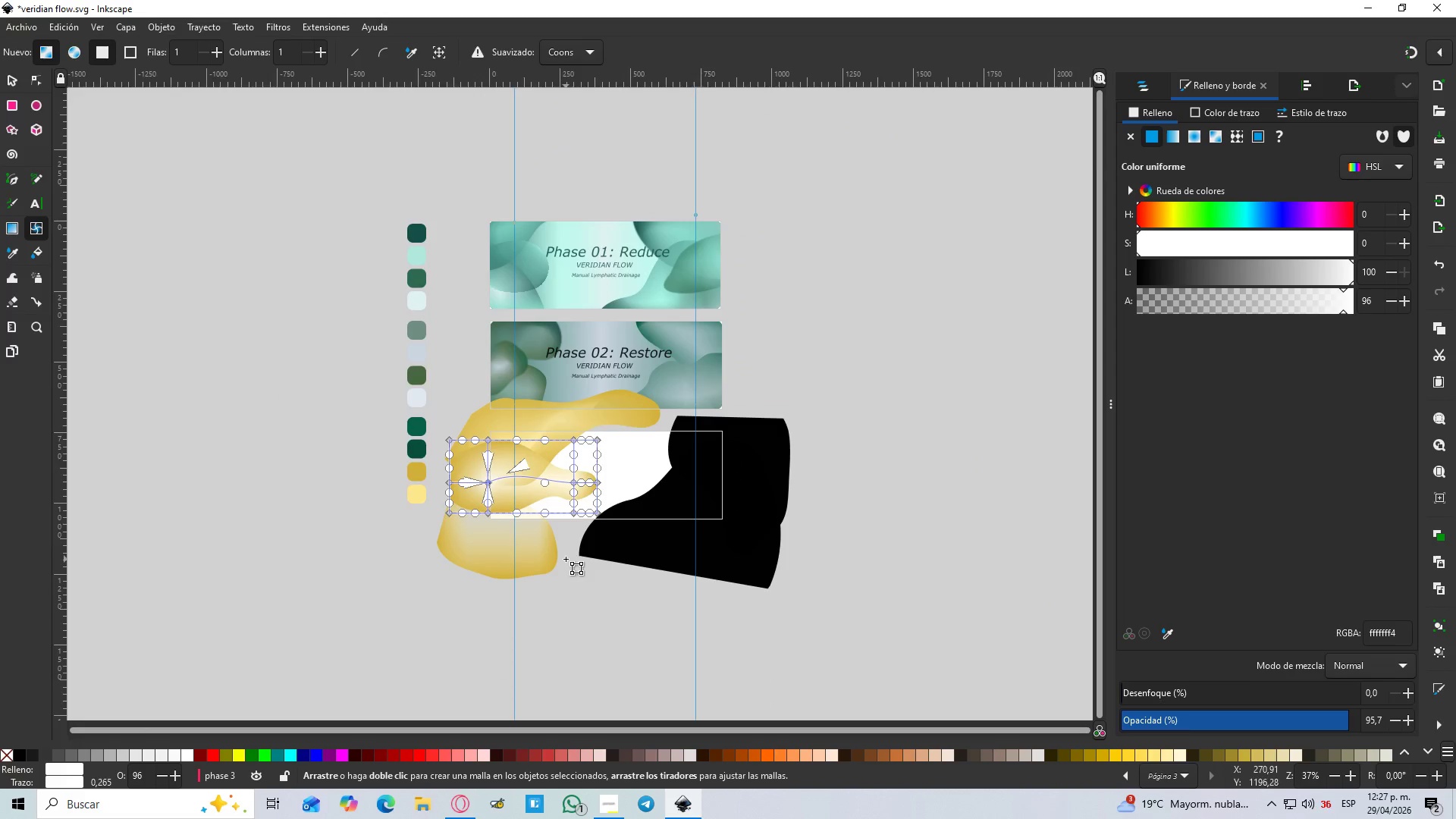 
scroll: coordinate [566, 559], scroll_direction: up, amount: 1.0
 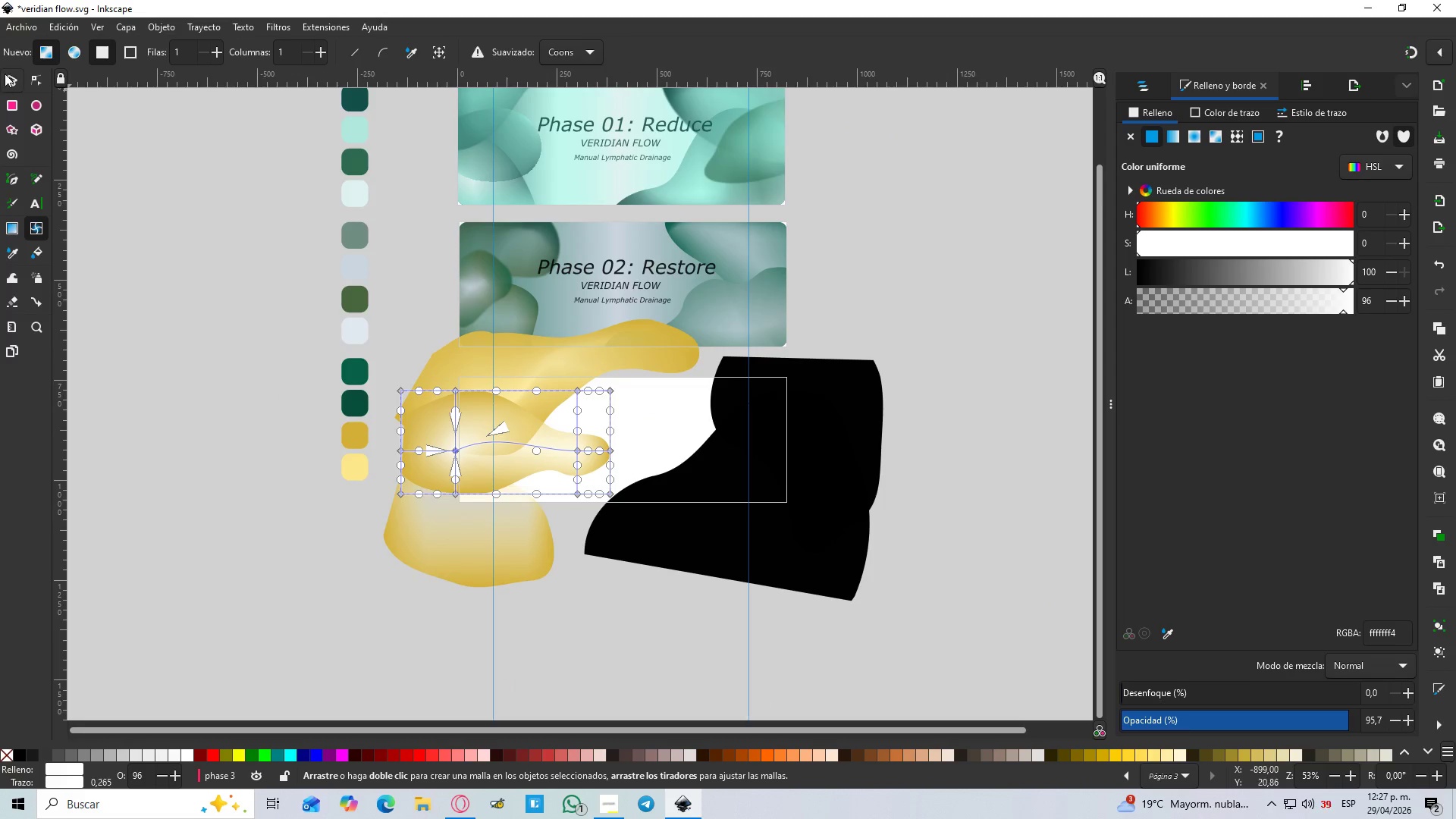 
left_click([4, 74])
 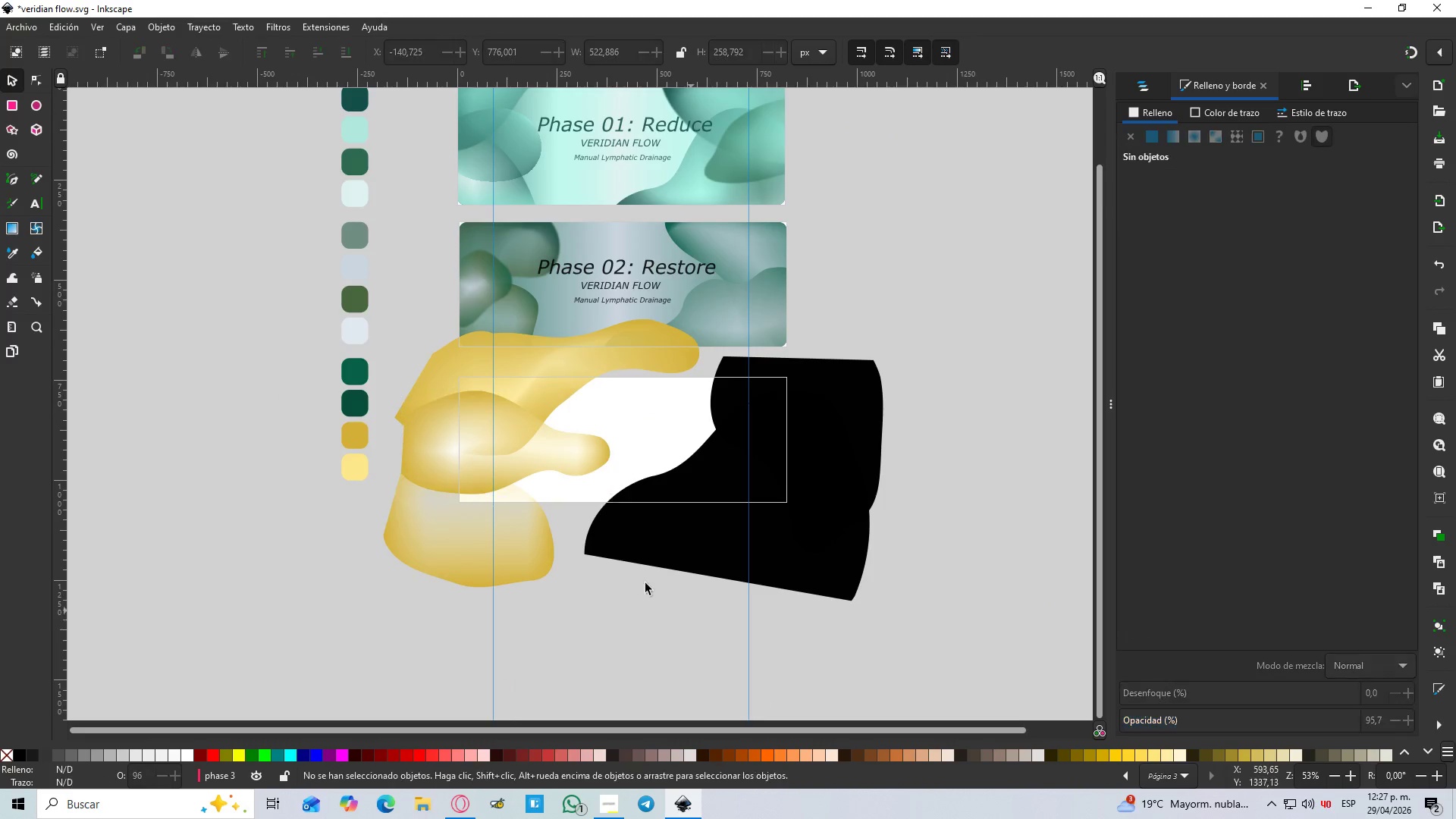 
hold_key(key=ControlLeft, duration=1.47)
scroll: coordinate [494, 457], scroll_direction: up, amount: 2.0
 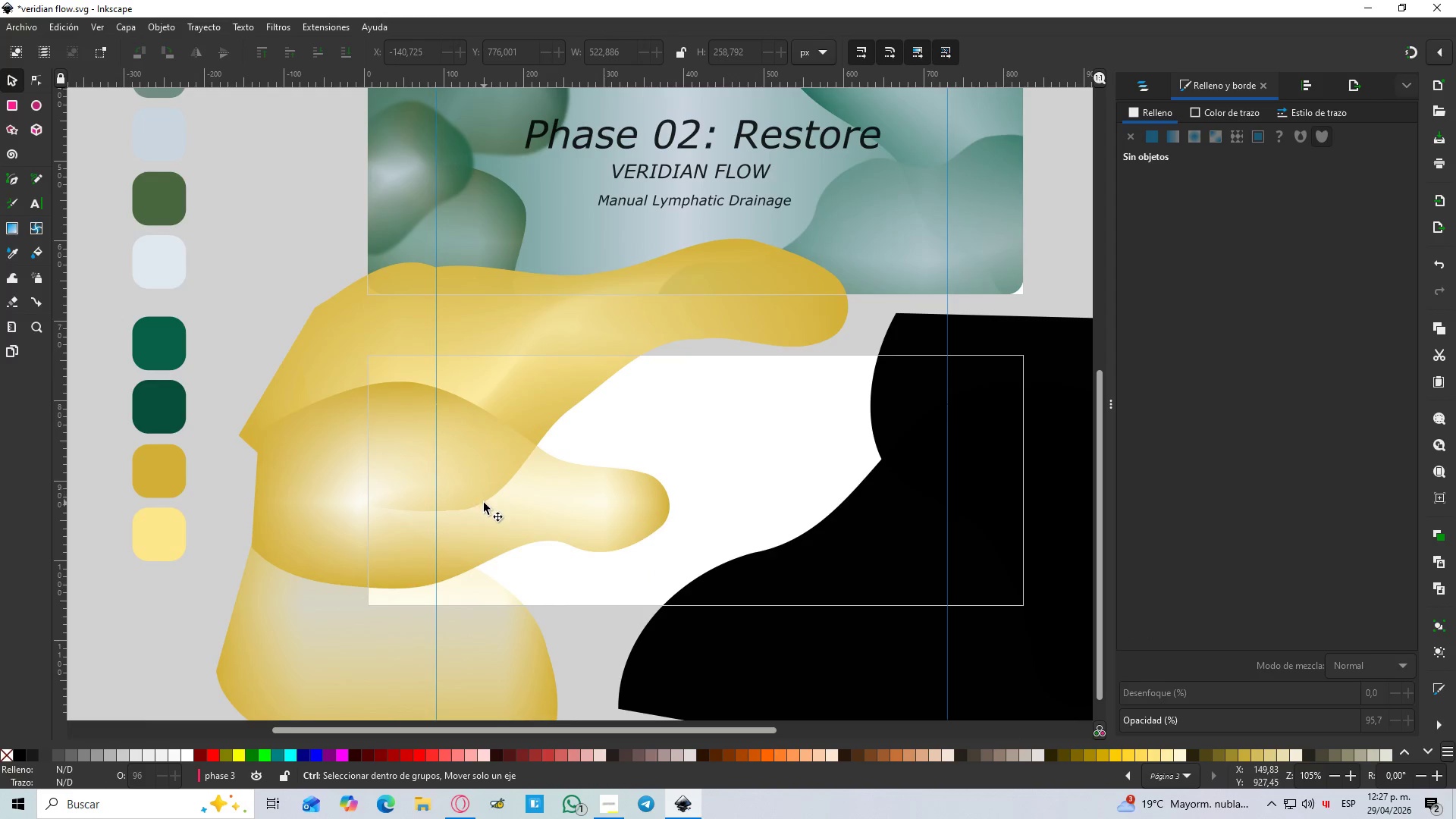 
hold_key(key=ControlLeft, duration=1.12)
scroll: coordinate [488, 510], scroll_direction: down, amount: 2.0
 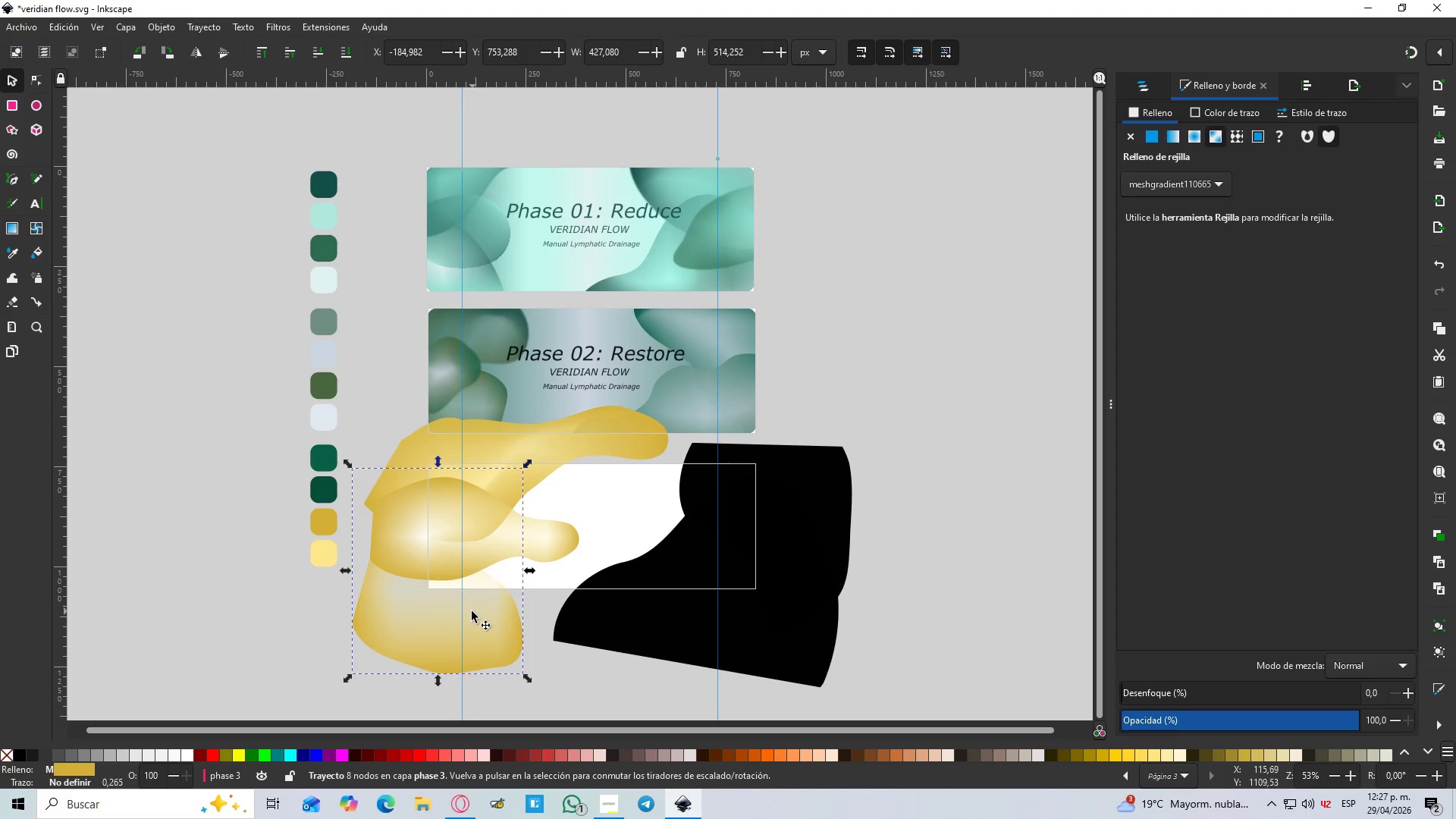 
left_click_drag(start_coordinate=[472, 622], to_coordinate=[482, 593])
 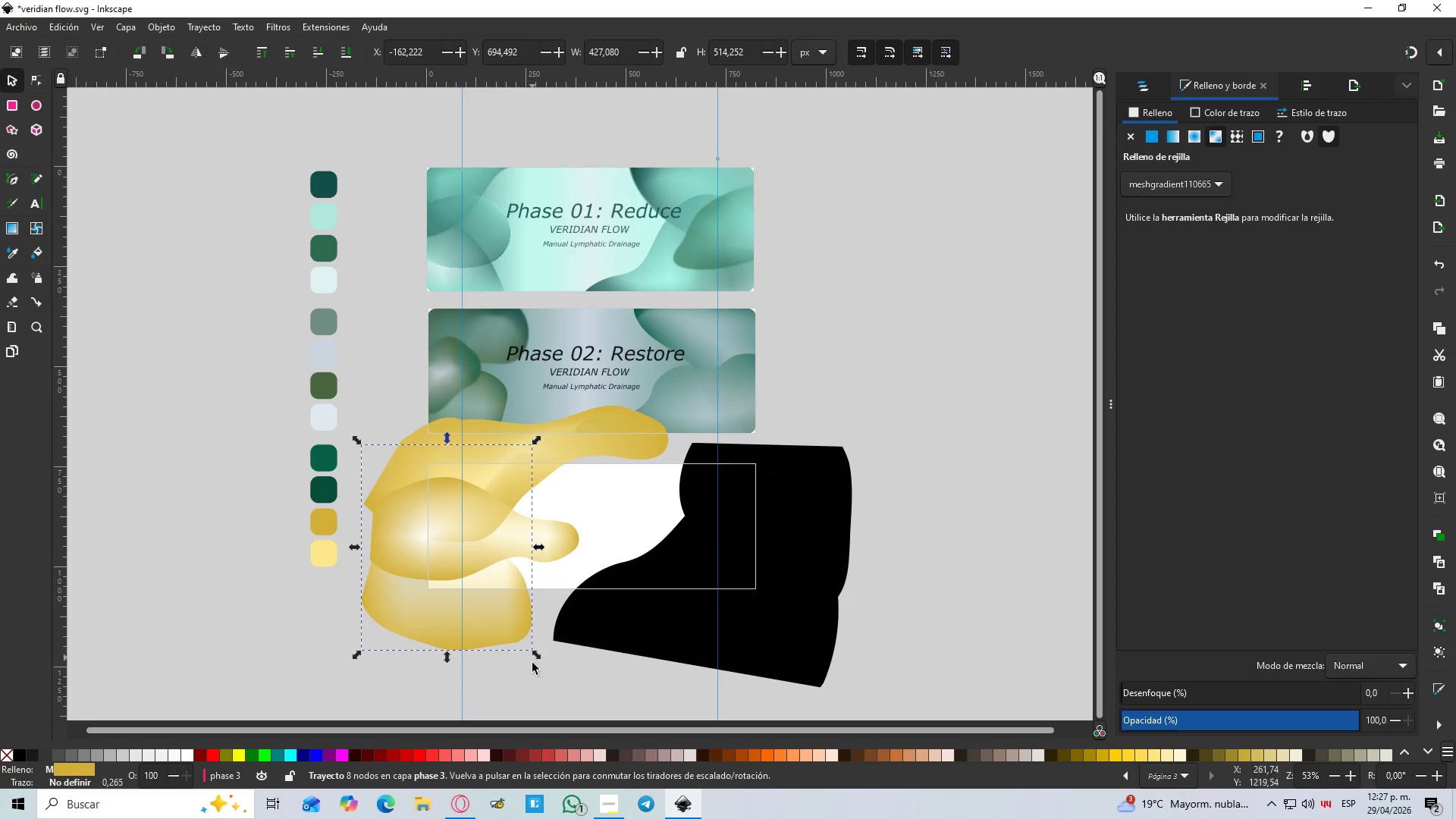 
left_click([532, 679])
 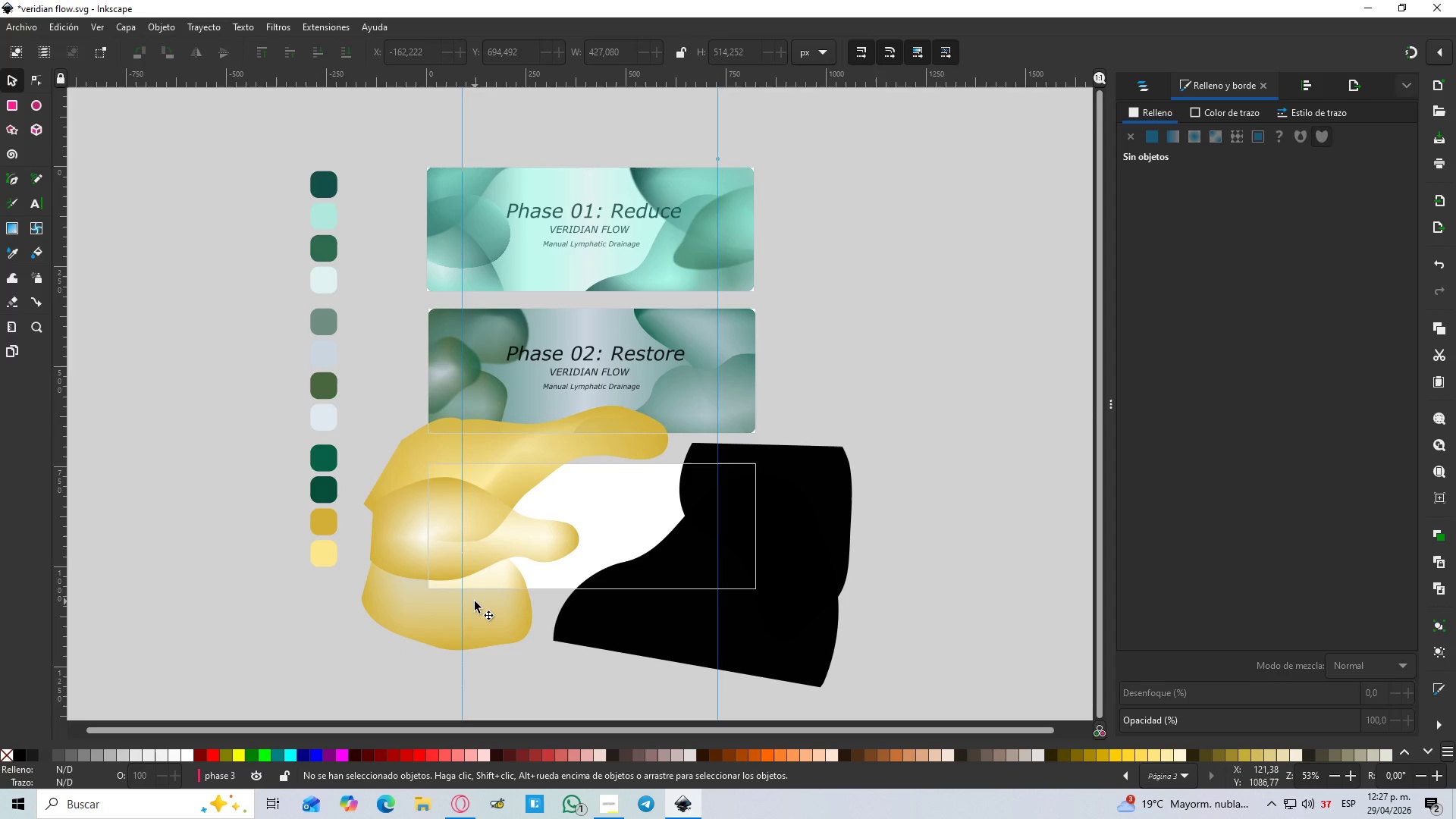 
left_click([475, 601])
 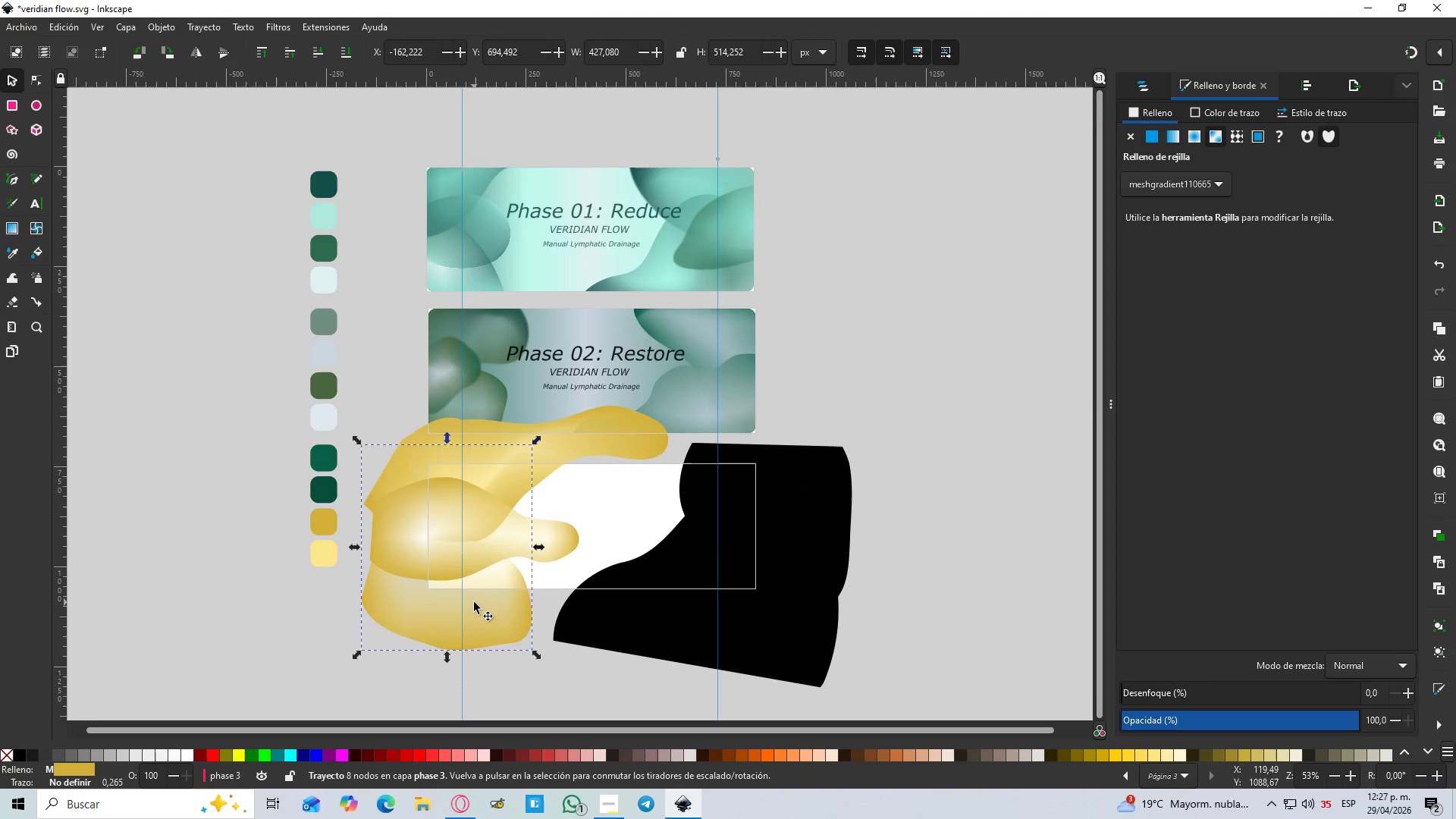 
right_click([474, 602])
 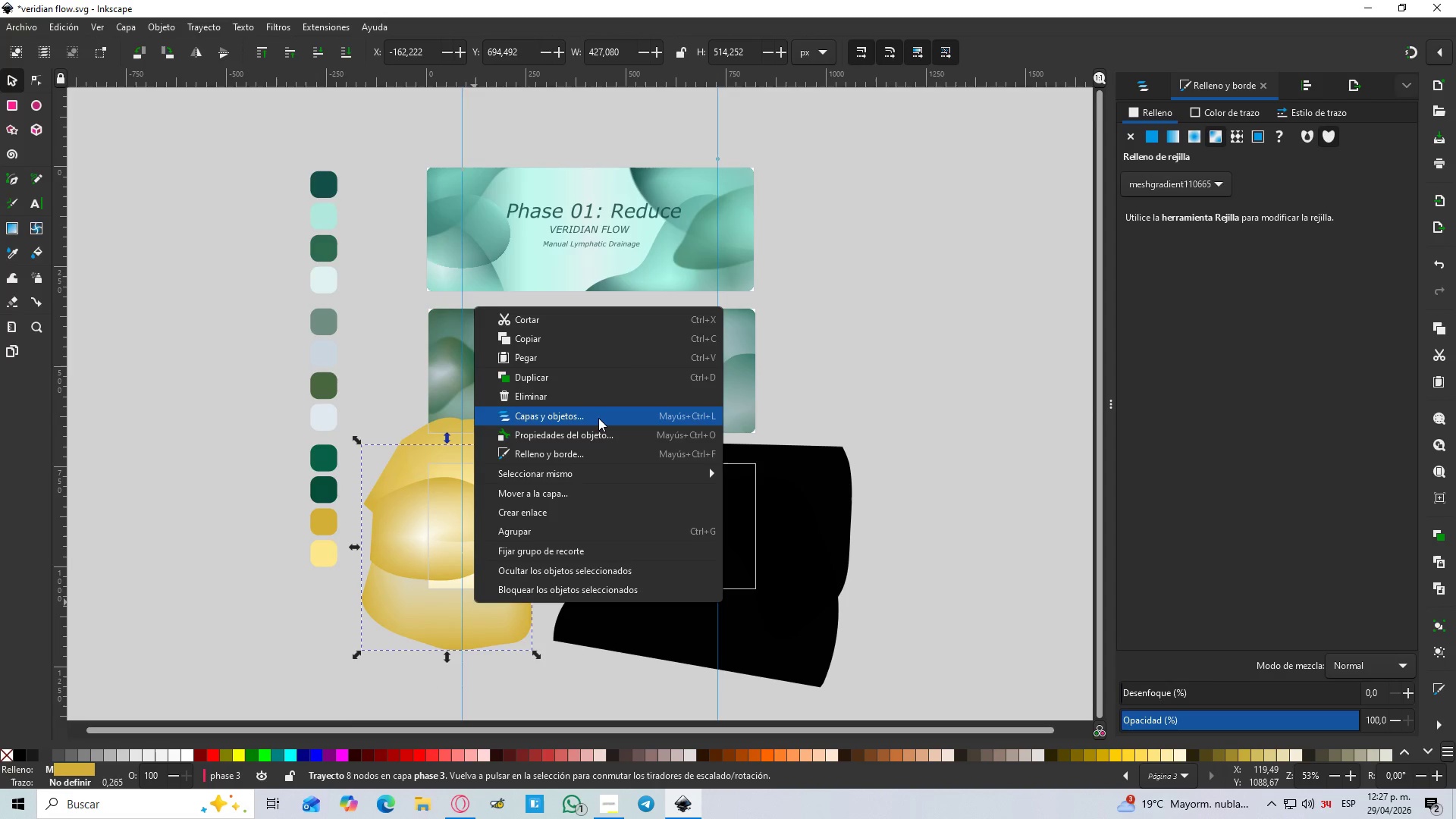 
left_click([598, 418])
 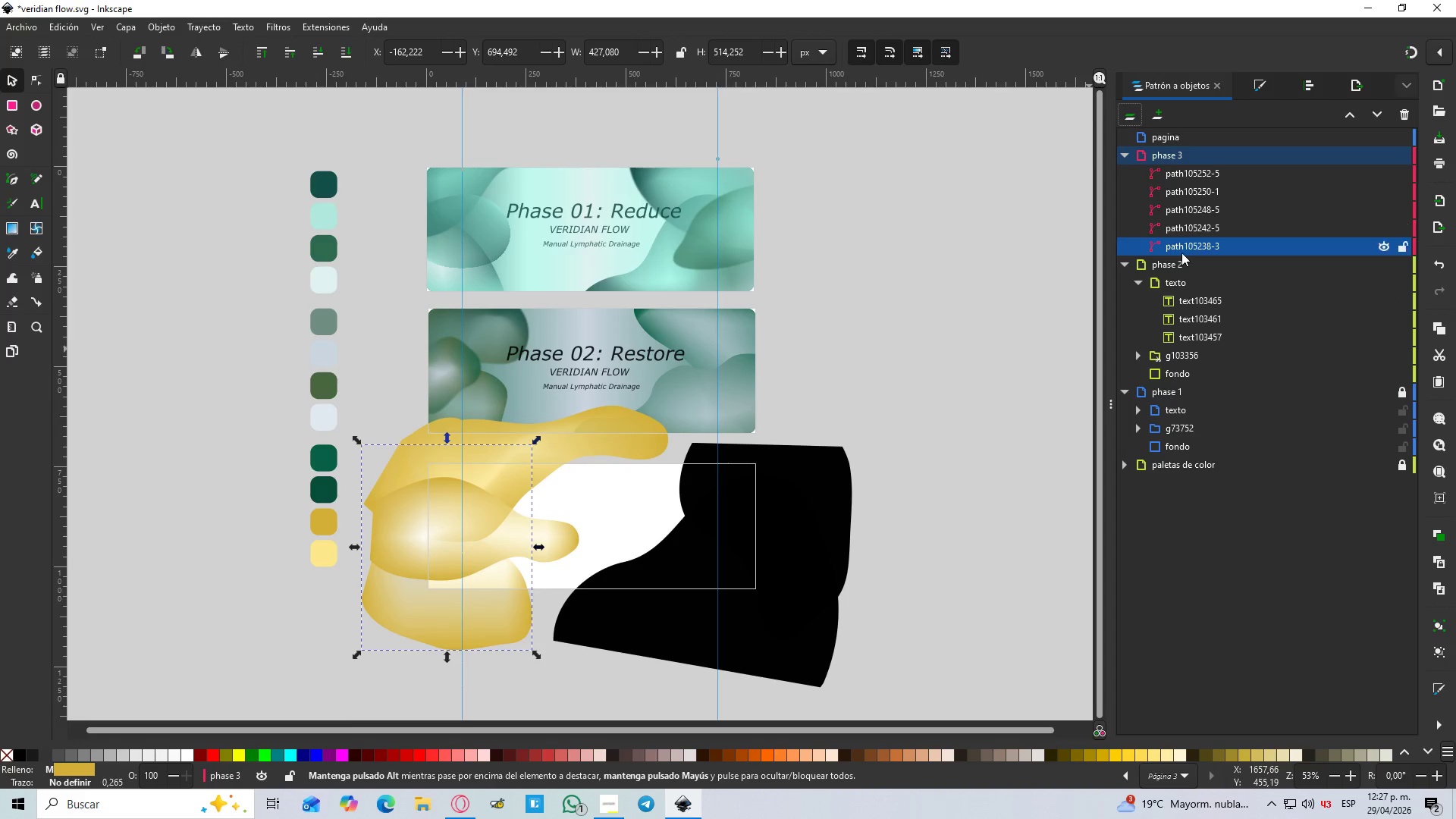 
left_click_drag(start_coordinate=[1181, 254], to_coordinate=[1178, 172])
 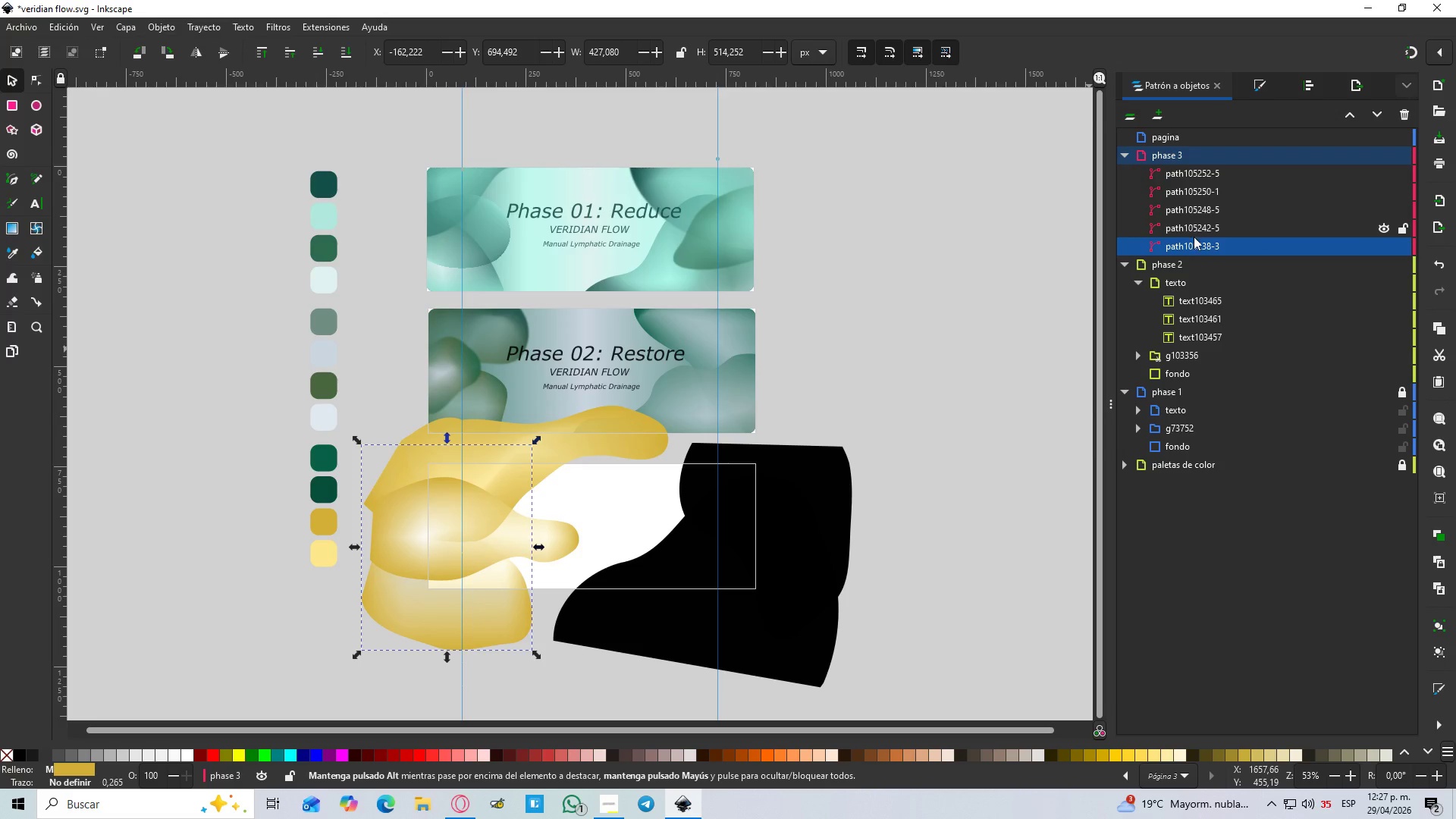 
left_click_drag(start_coordinate=[1194, 243], to_coordinate=[1211, 167])
 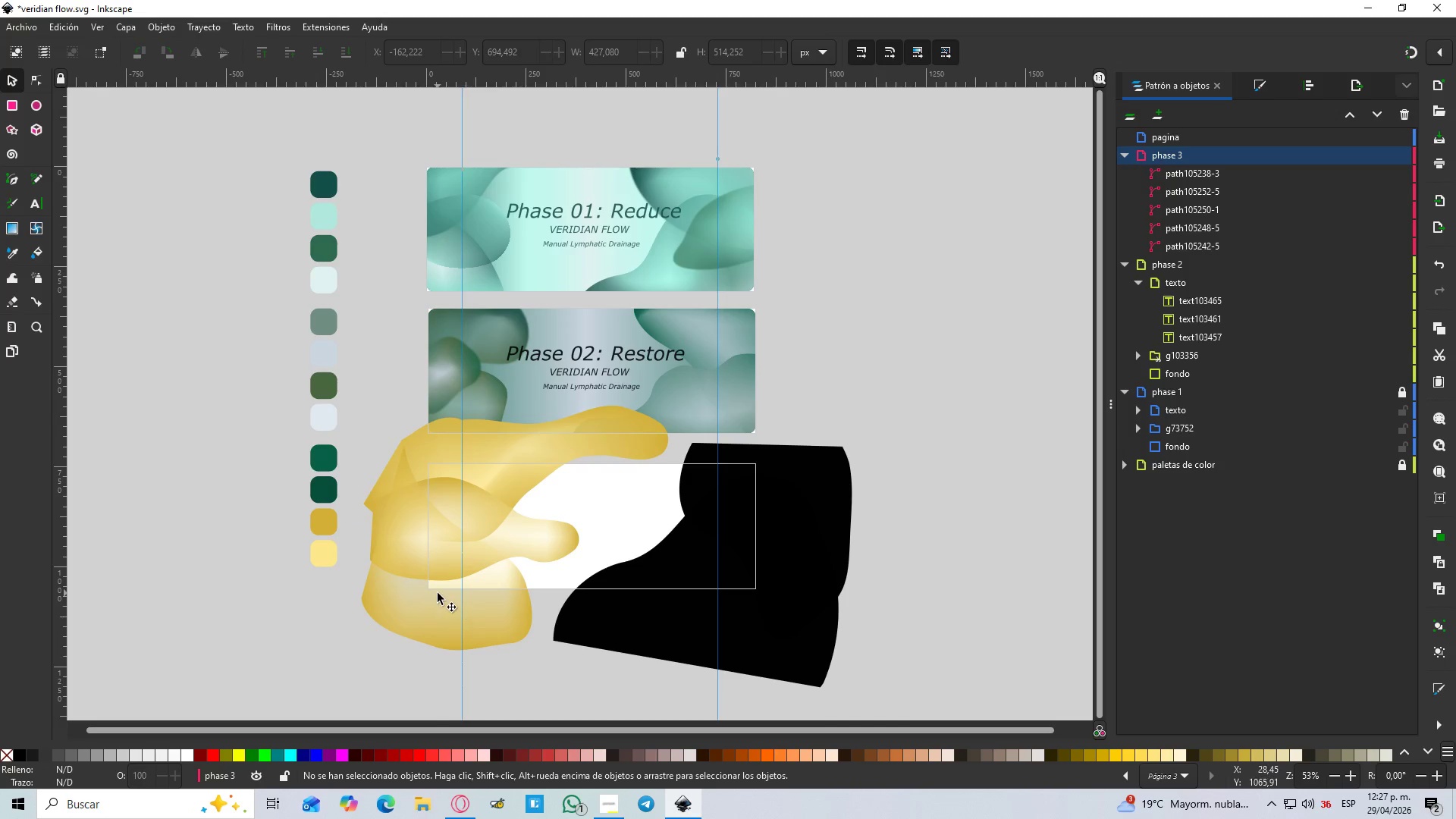 
hold_key(key=ControlLeft, duration=0.59)
scroll: coordinate [442, 593], scroll_direction: up, amount: 2.0
 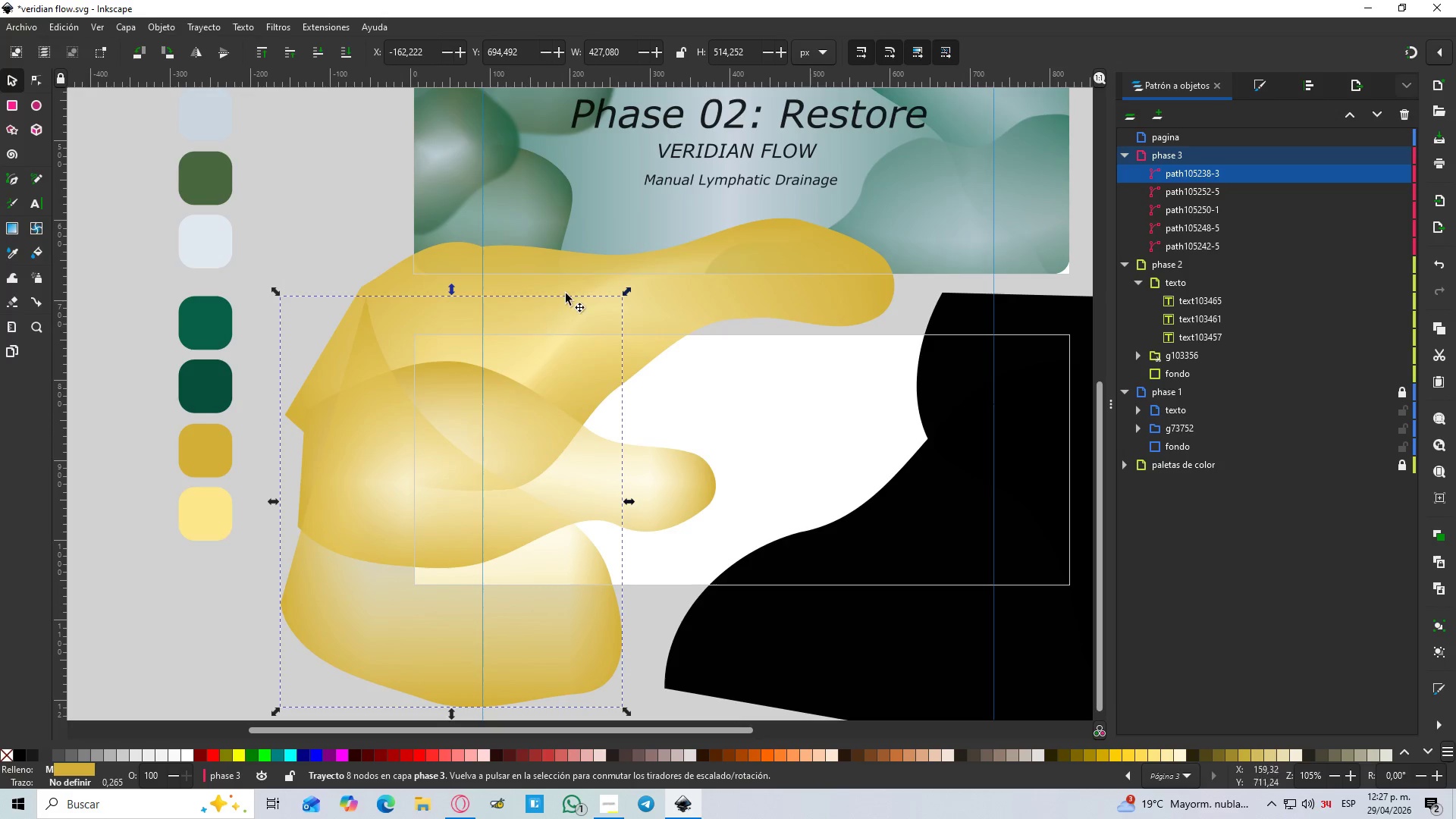 
wait(5.0)
 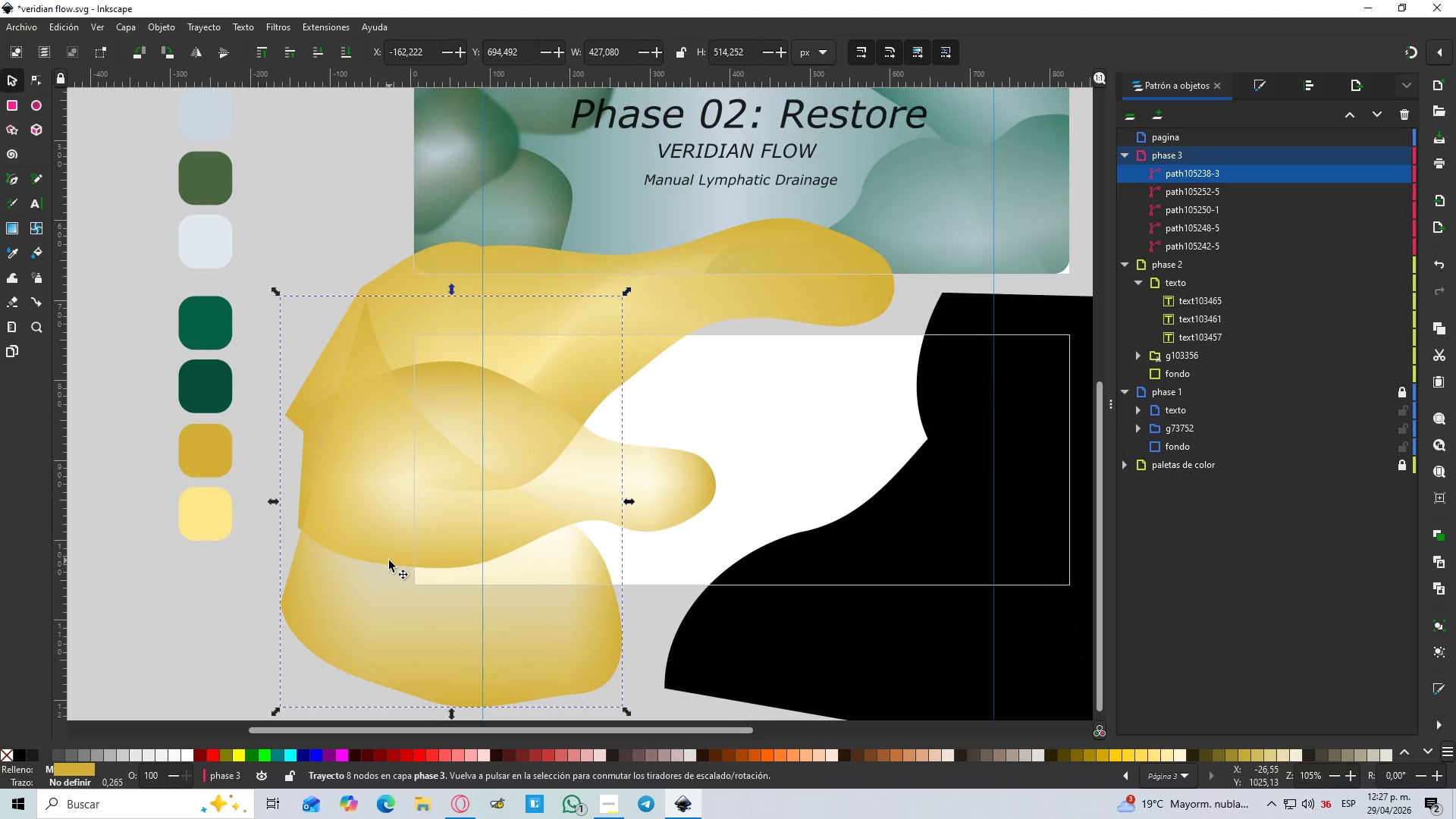 
left_click([36, 234])
 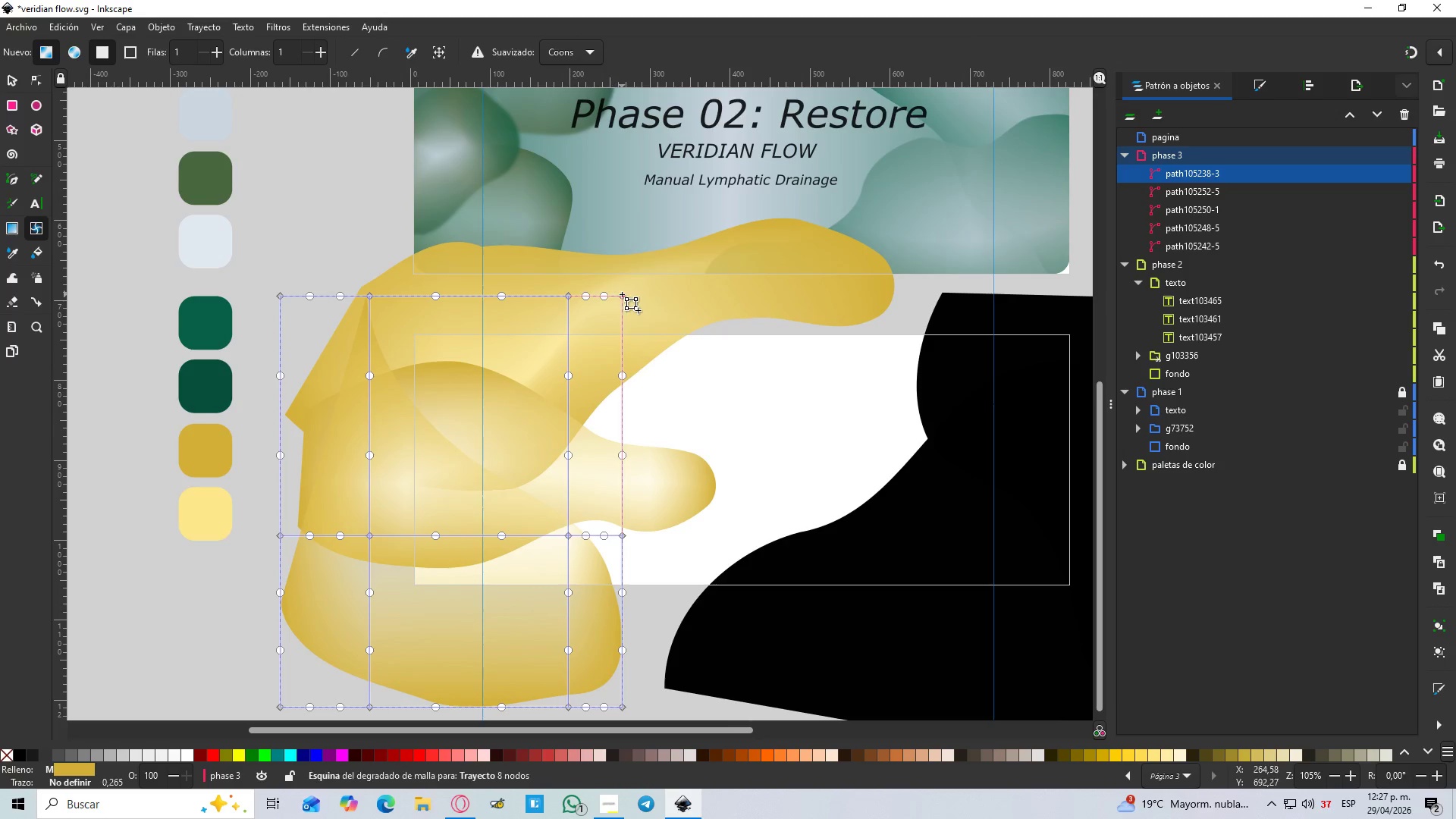 
left_click([625, 293])
 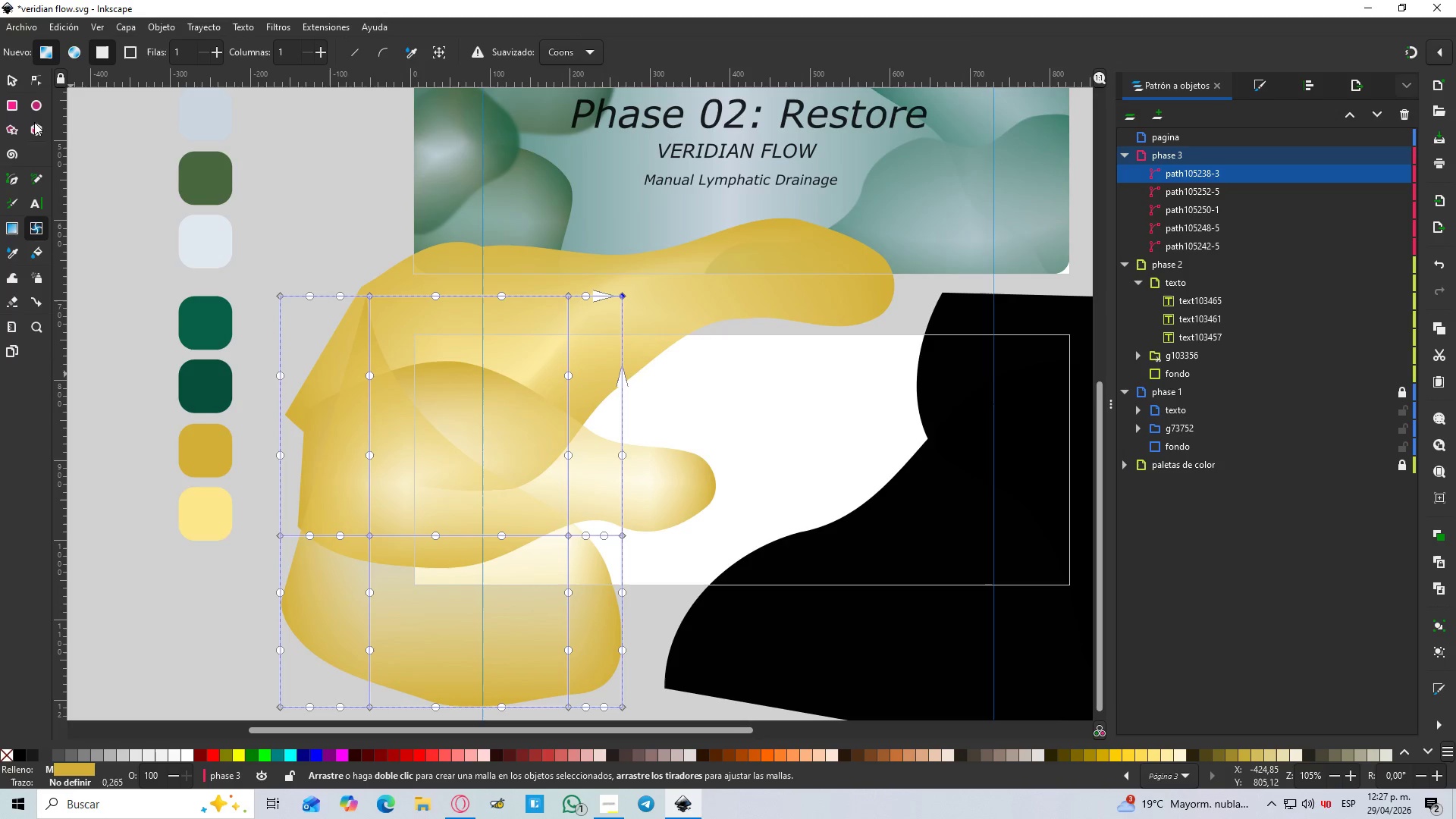 
left_click([8, 108])
 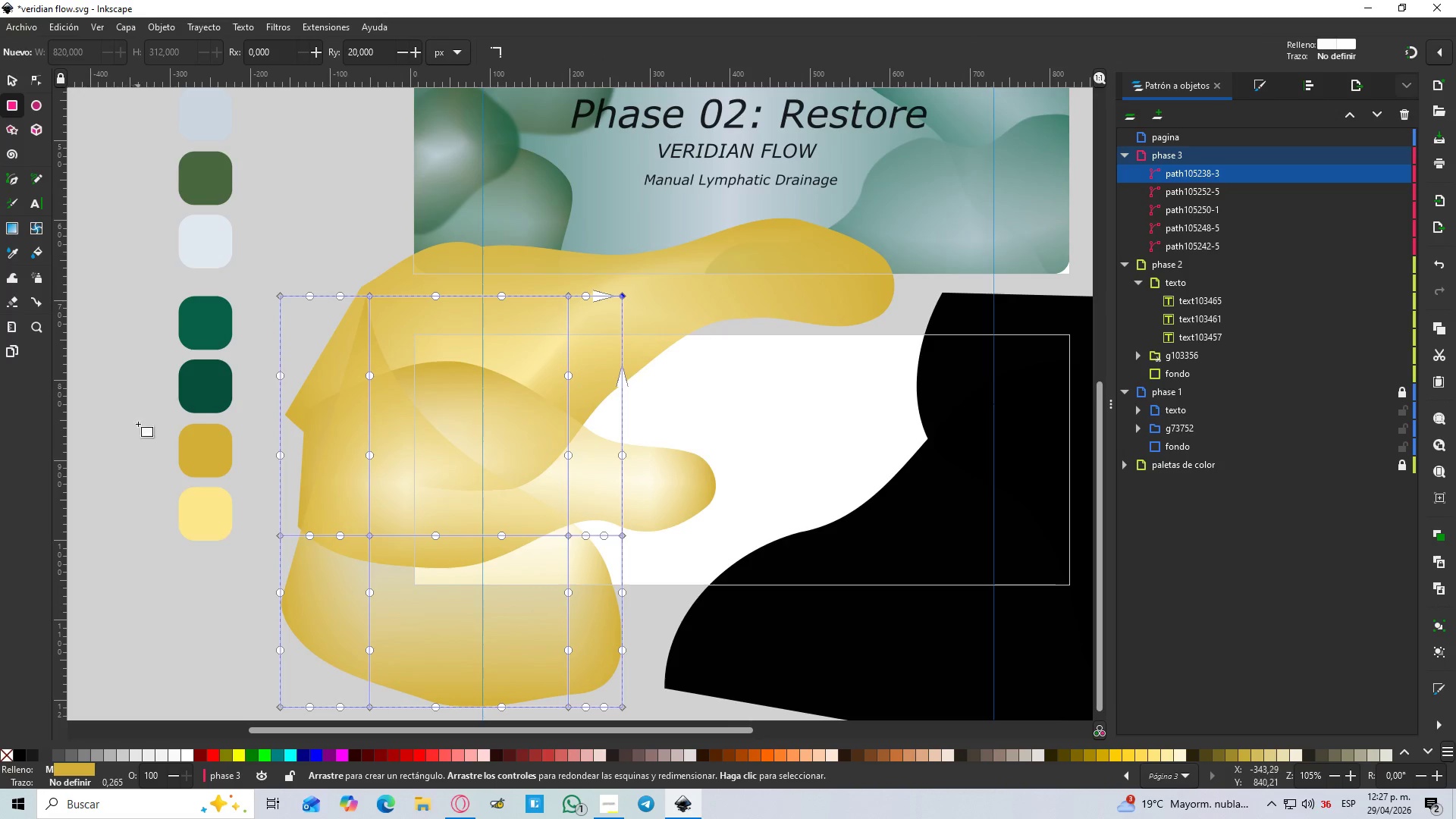 
left_click_drag(start_coordinate=[112, 435], to_coordinate=[163, 511])
 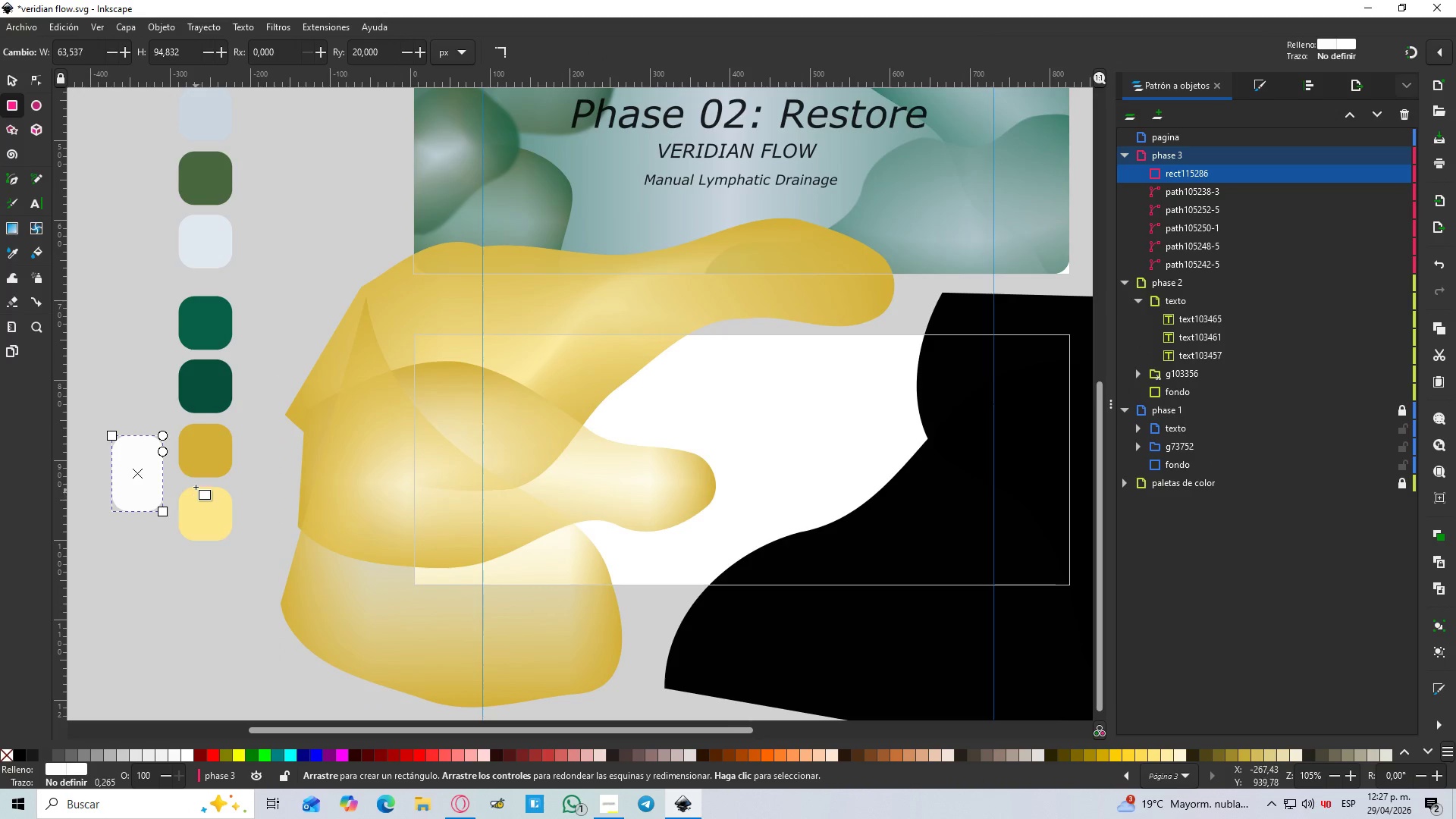 
key(D)
 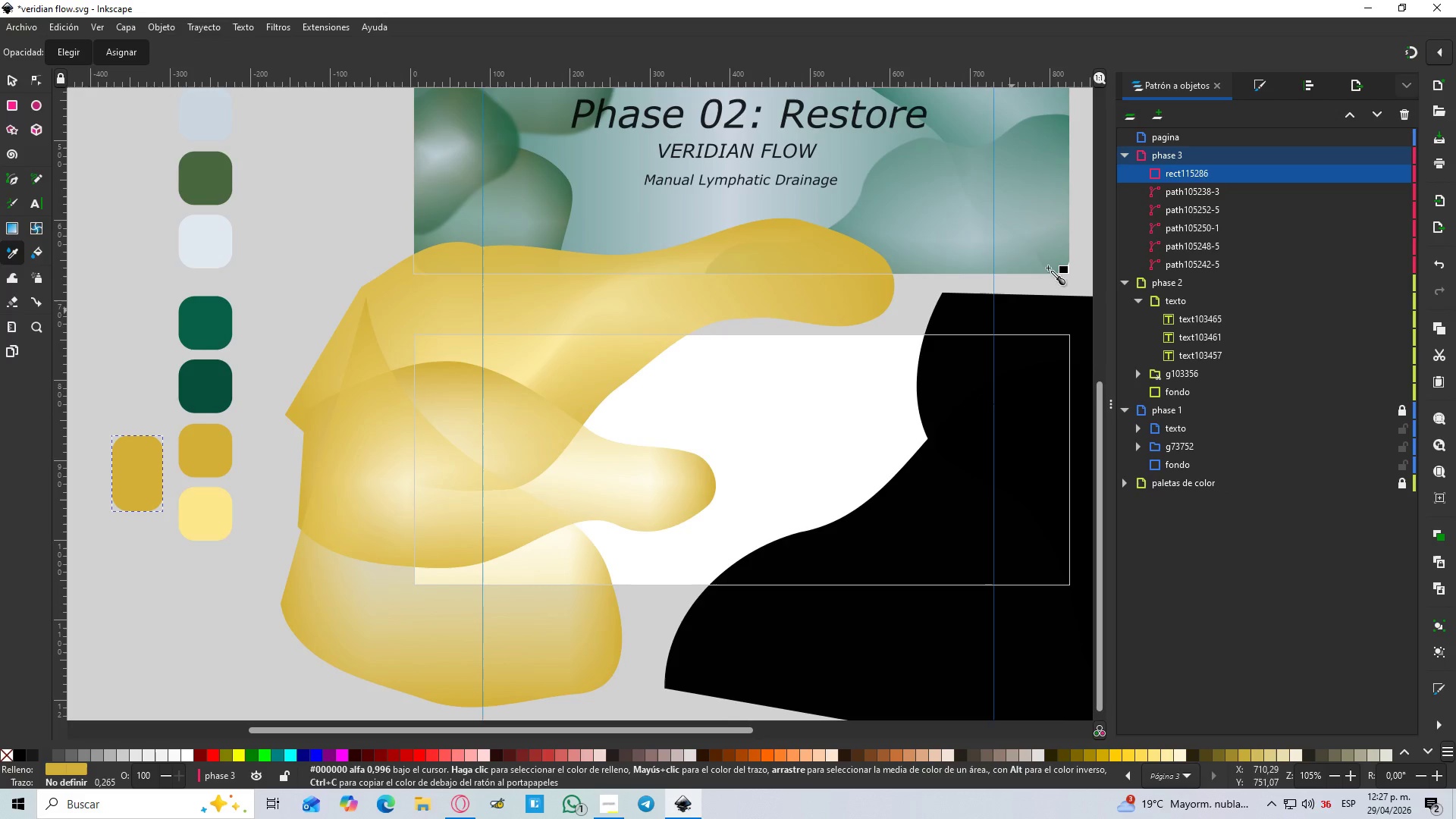 
left_click([1261, 83])
 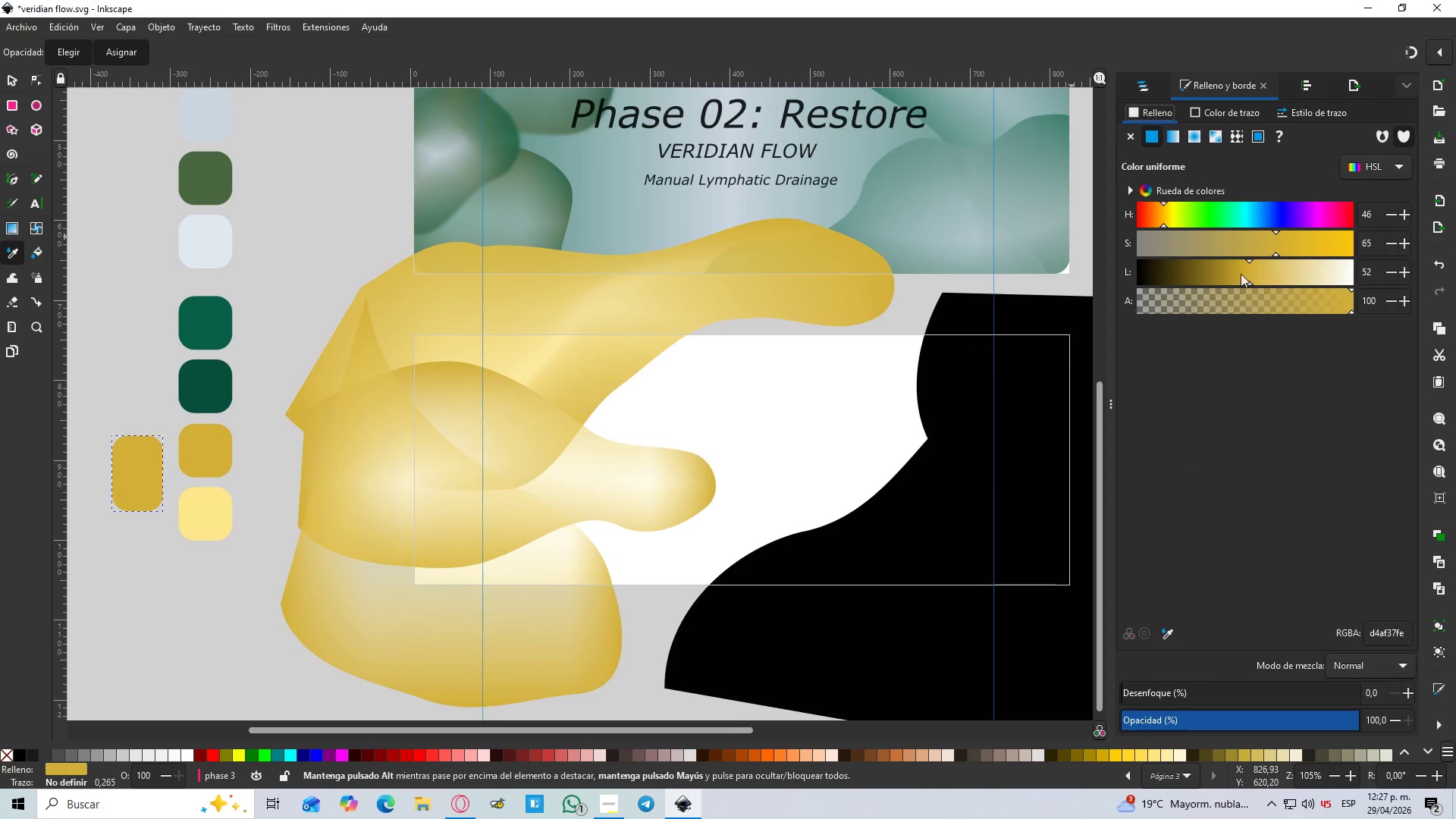 
left_click_drag(start_coordinate=[1244, 265], to_coordinate=[1234, 266])
 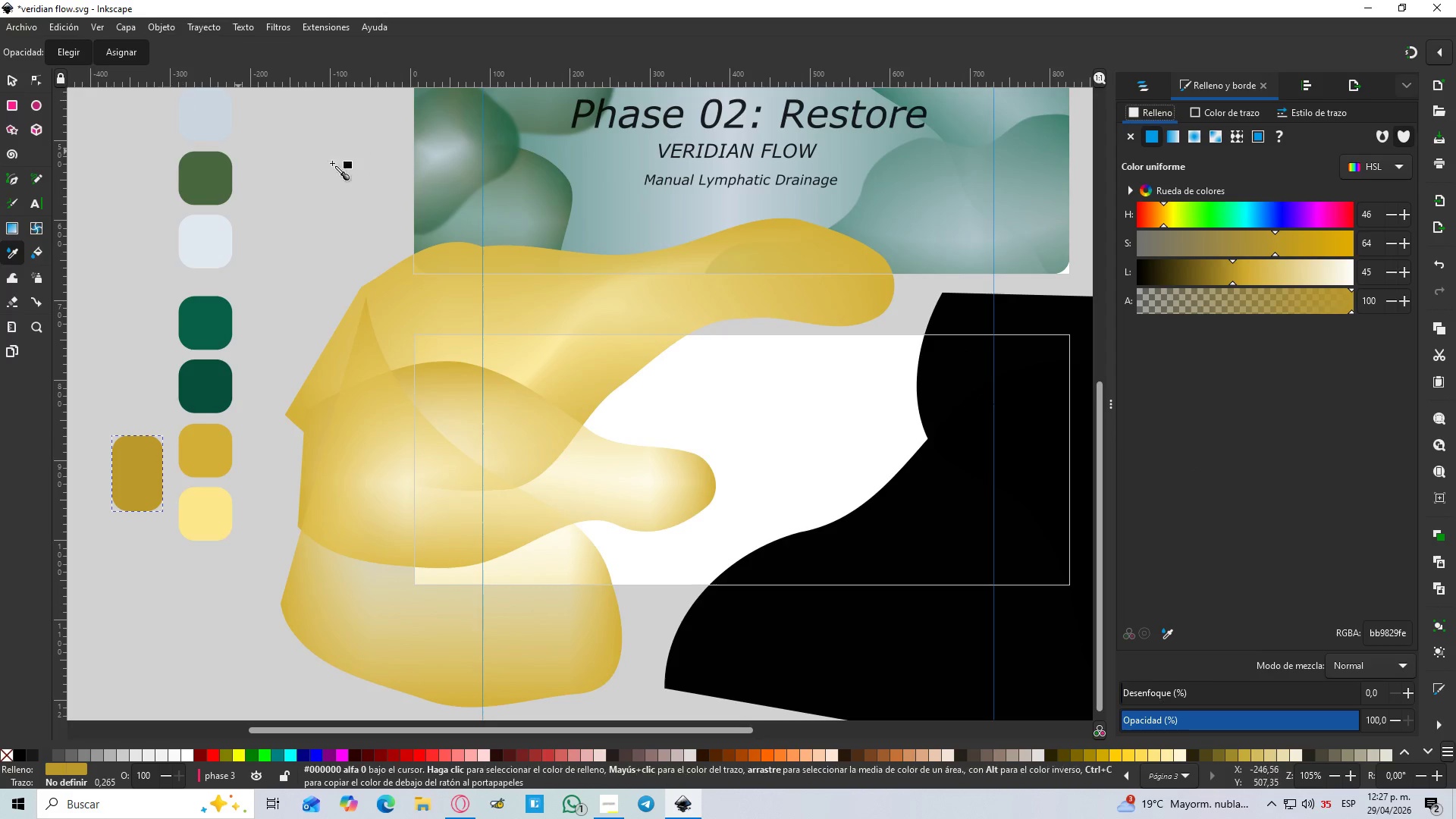 
mouse_move([1214, 265])
 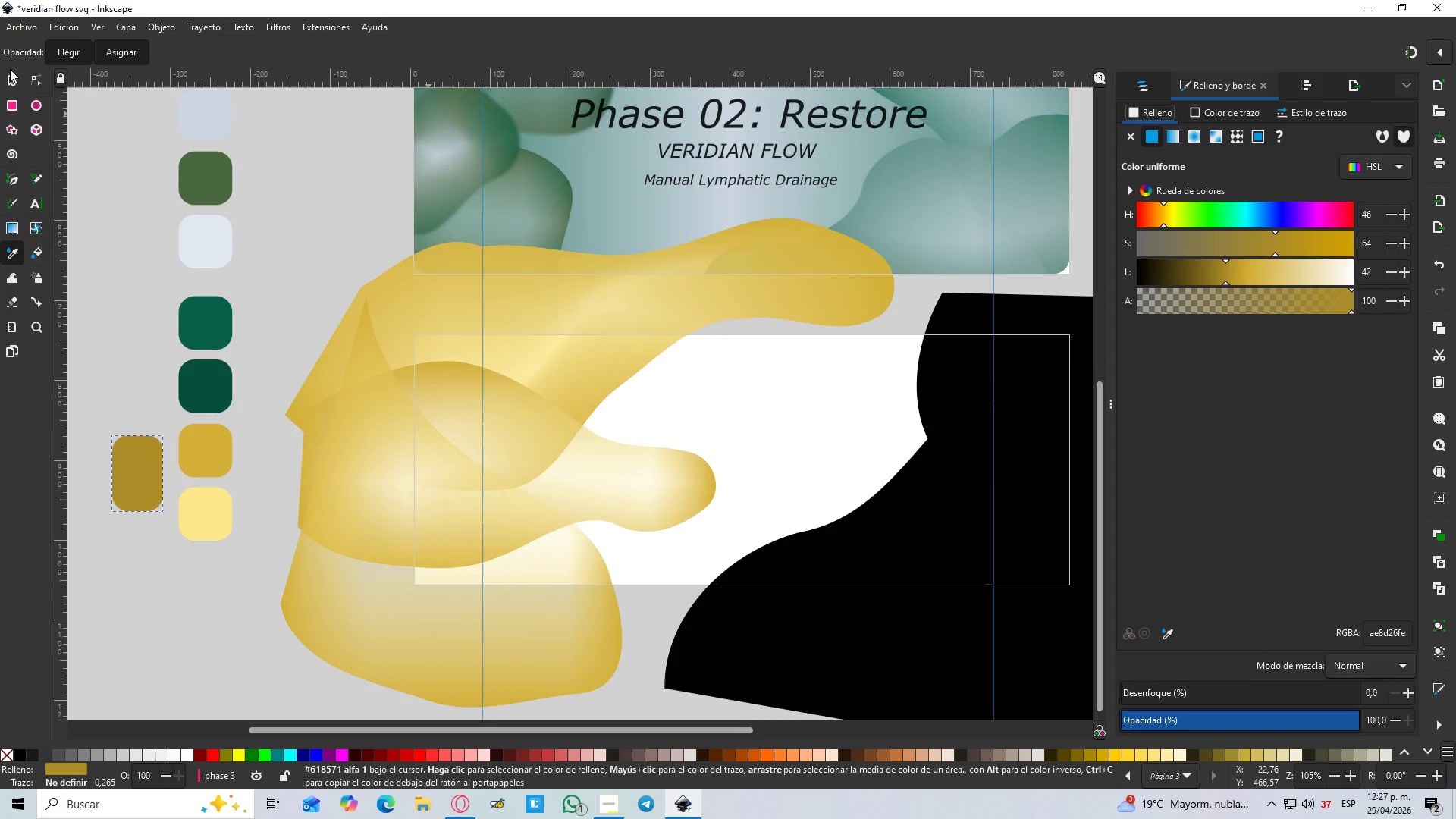 
left_click([10, 82])
 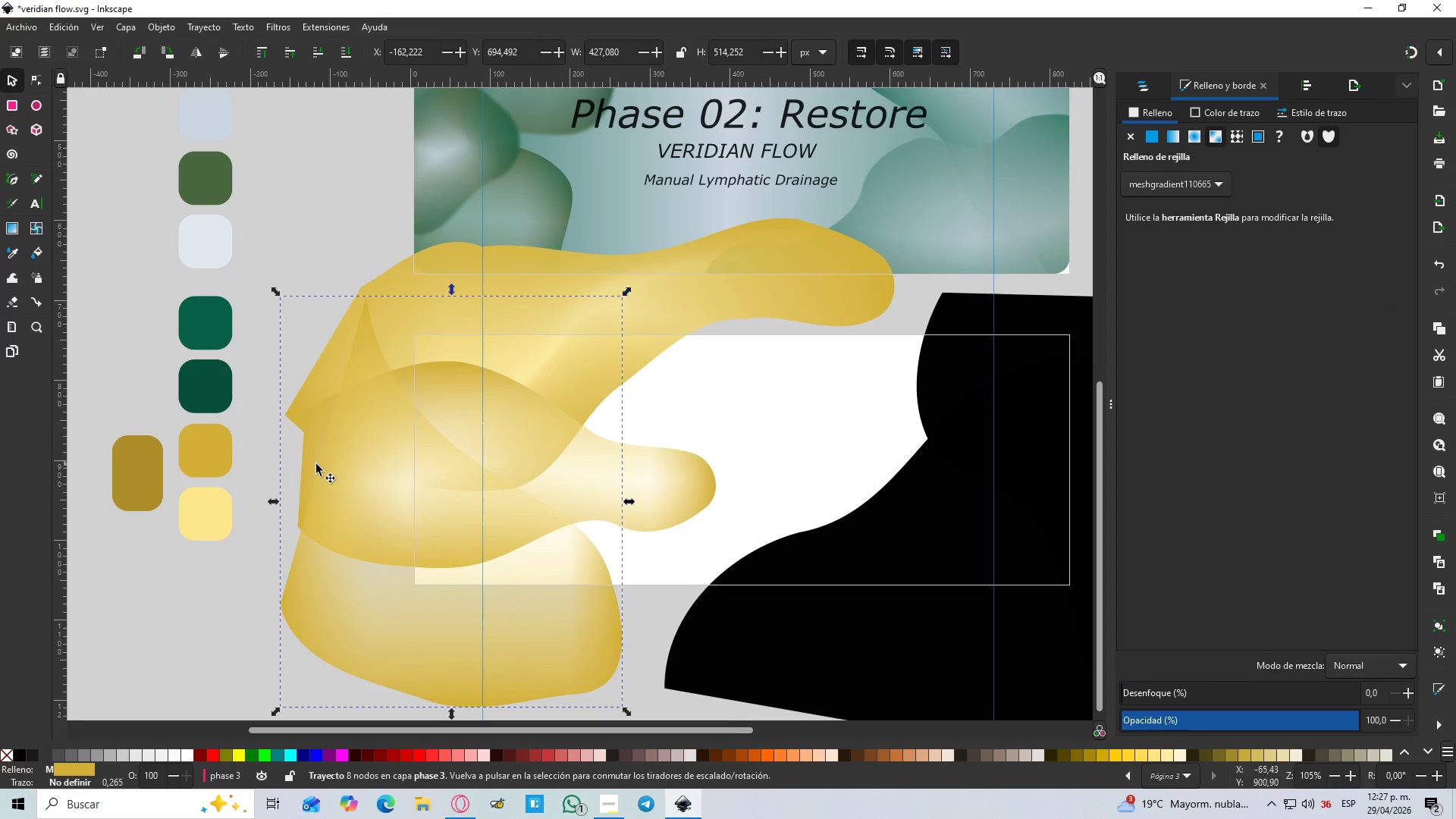 
left_click([41, 233])
 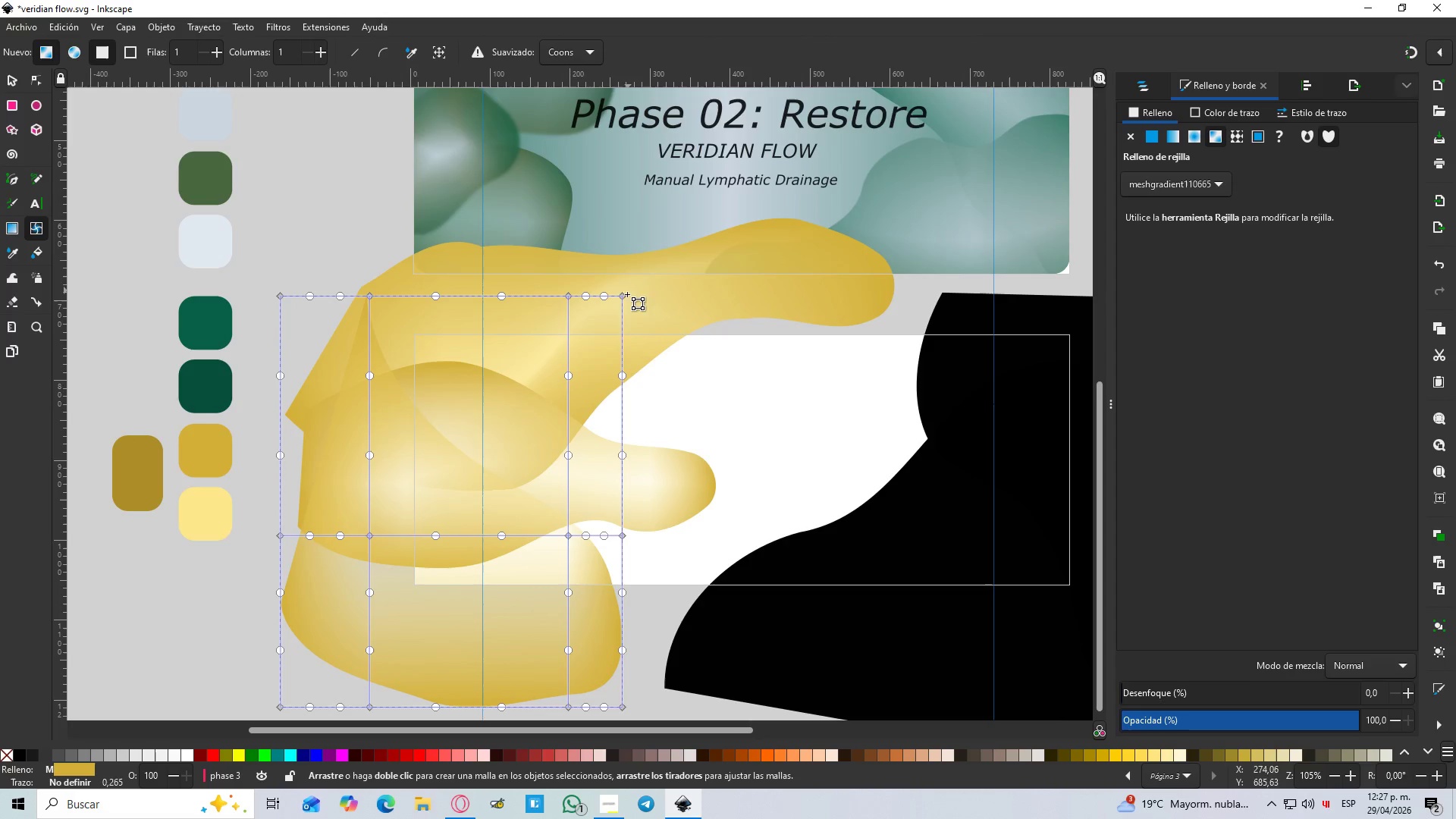 
left_click([623, 299])
 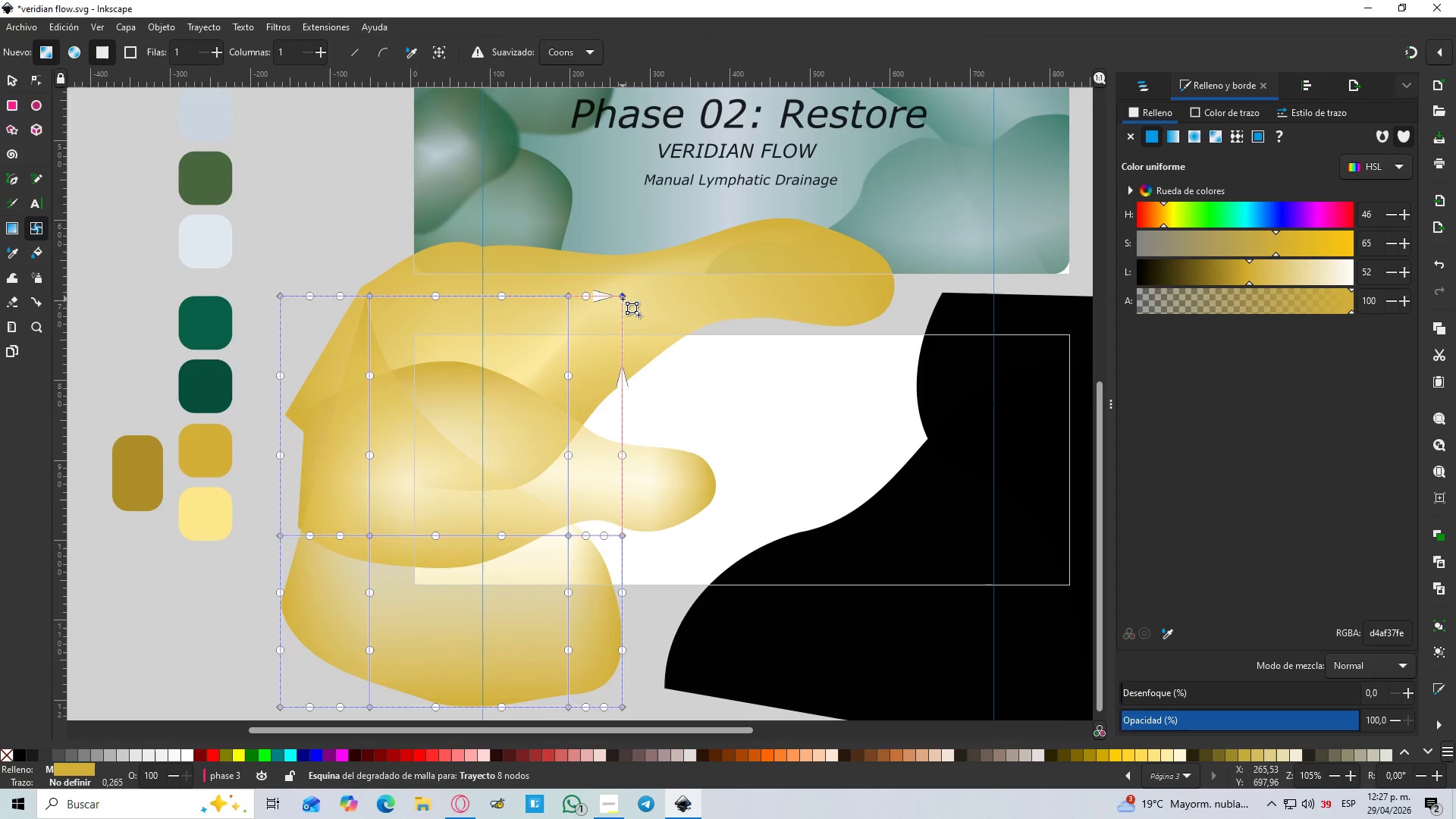 
key(D)
 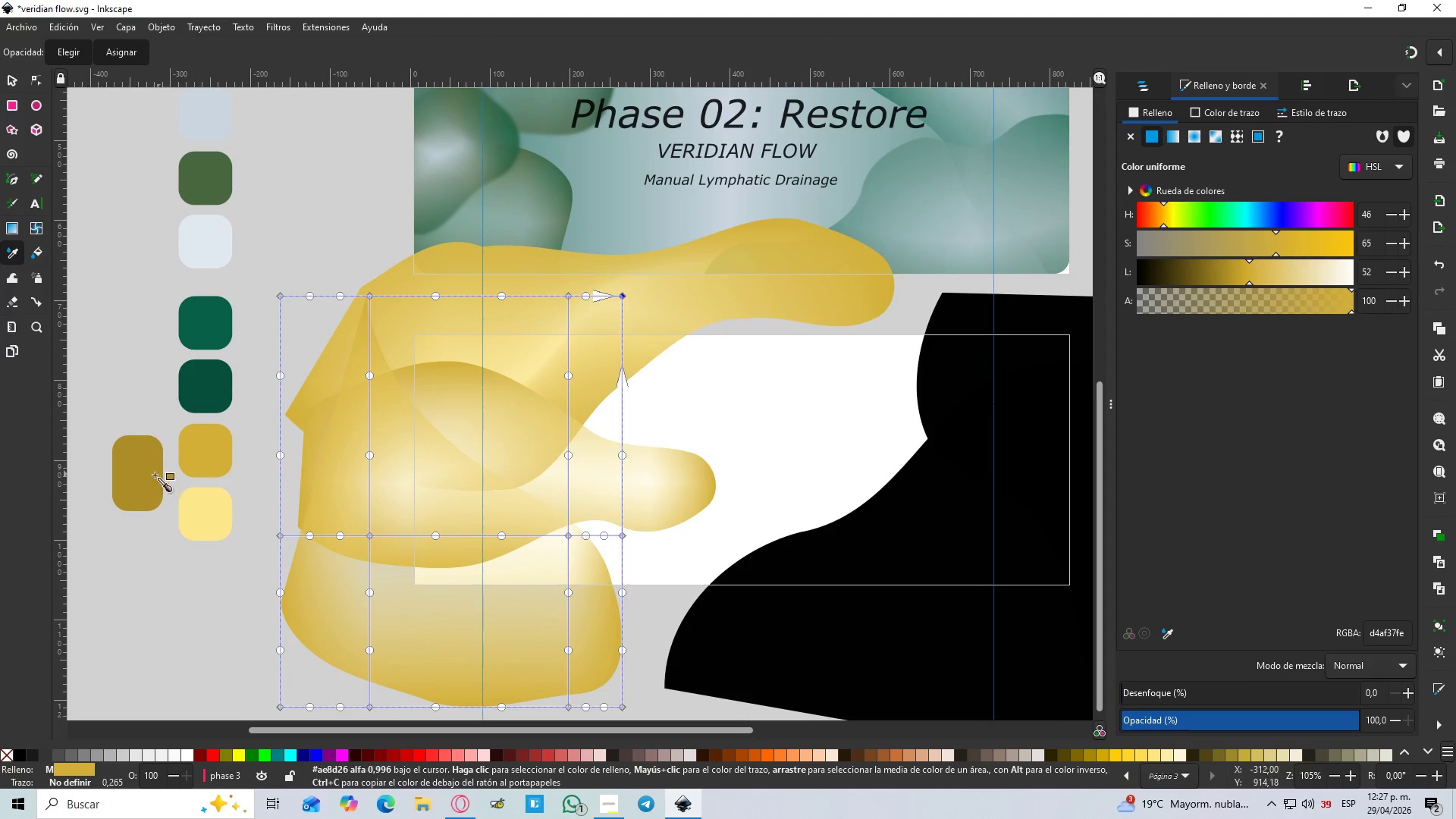 
left_click([137, 475])
 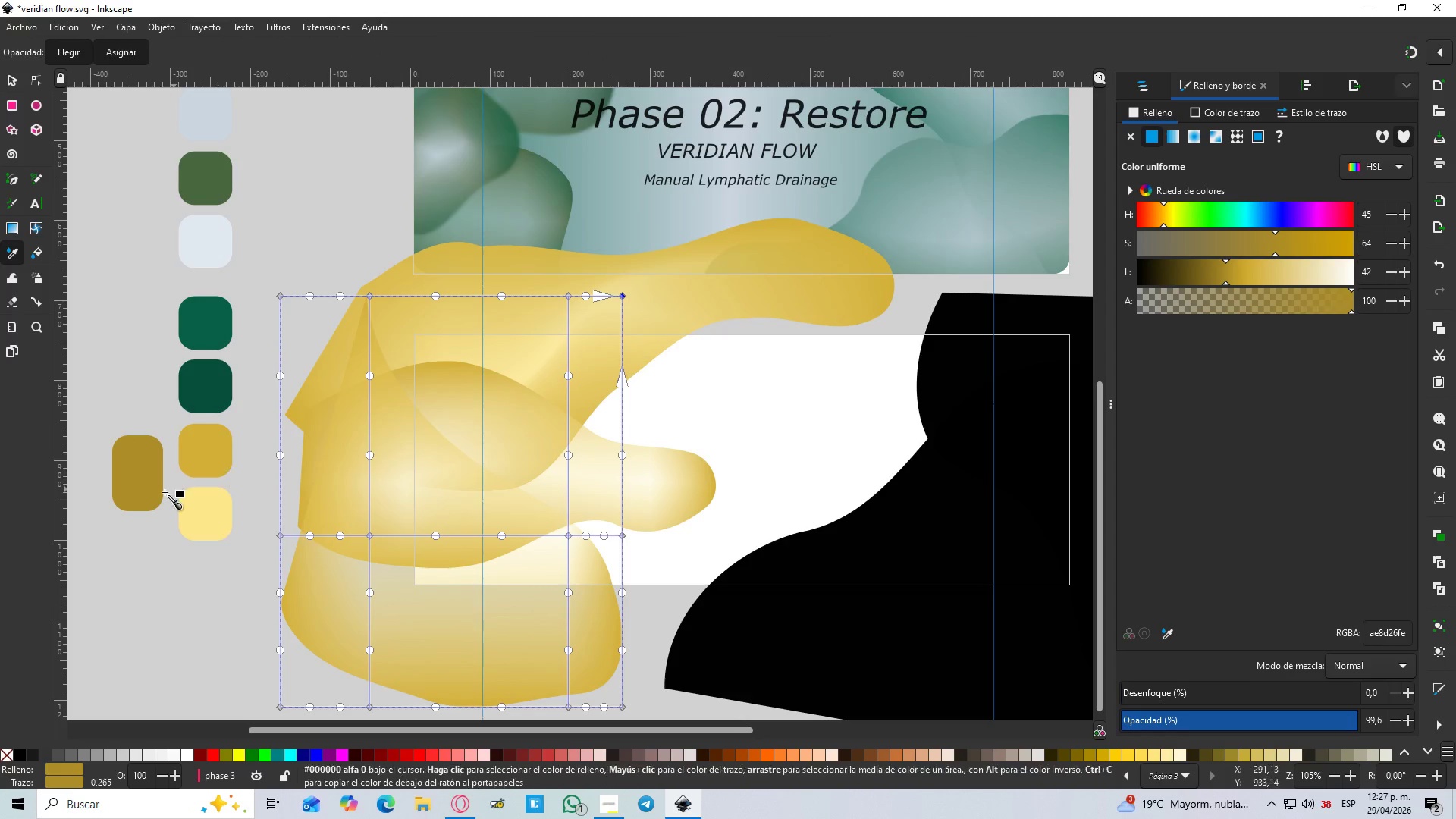 
left_click([143, 490])
 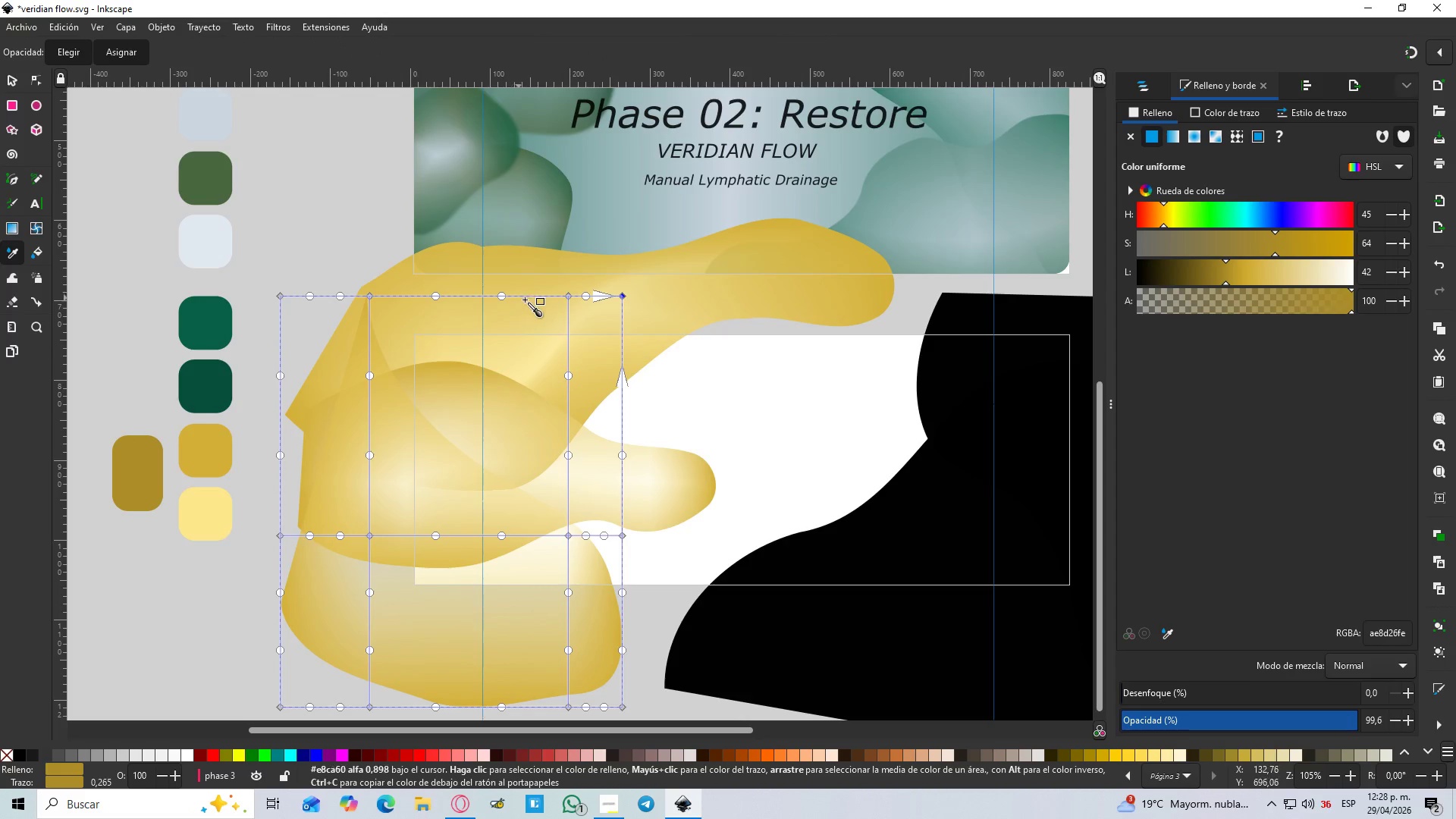 
left_click([566, 297])
 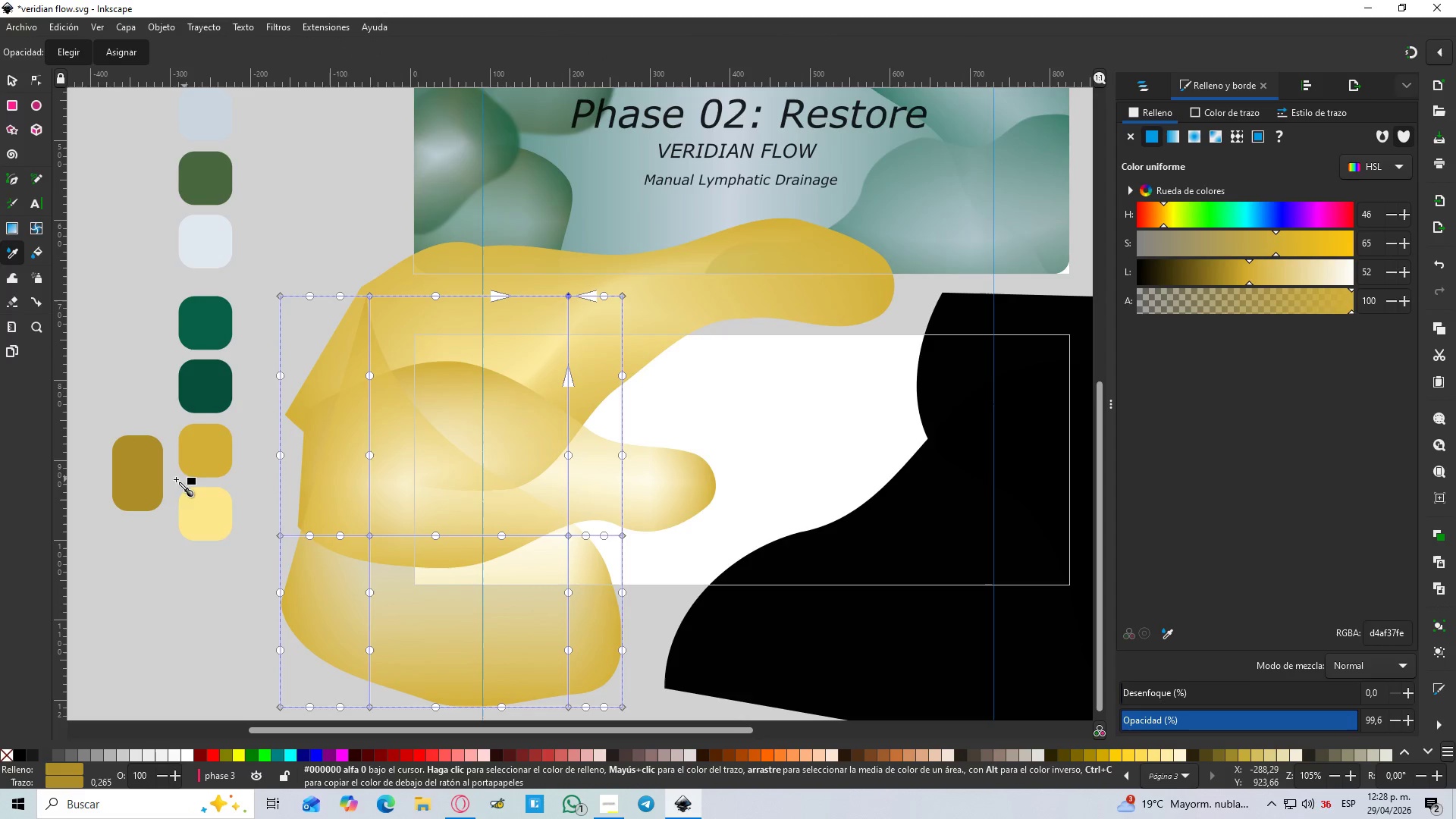 
left_click_drag(start_coordinate=[136, 475], to_coordinate=[142, 475])
 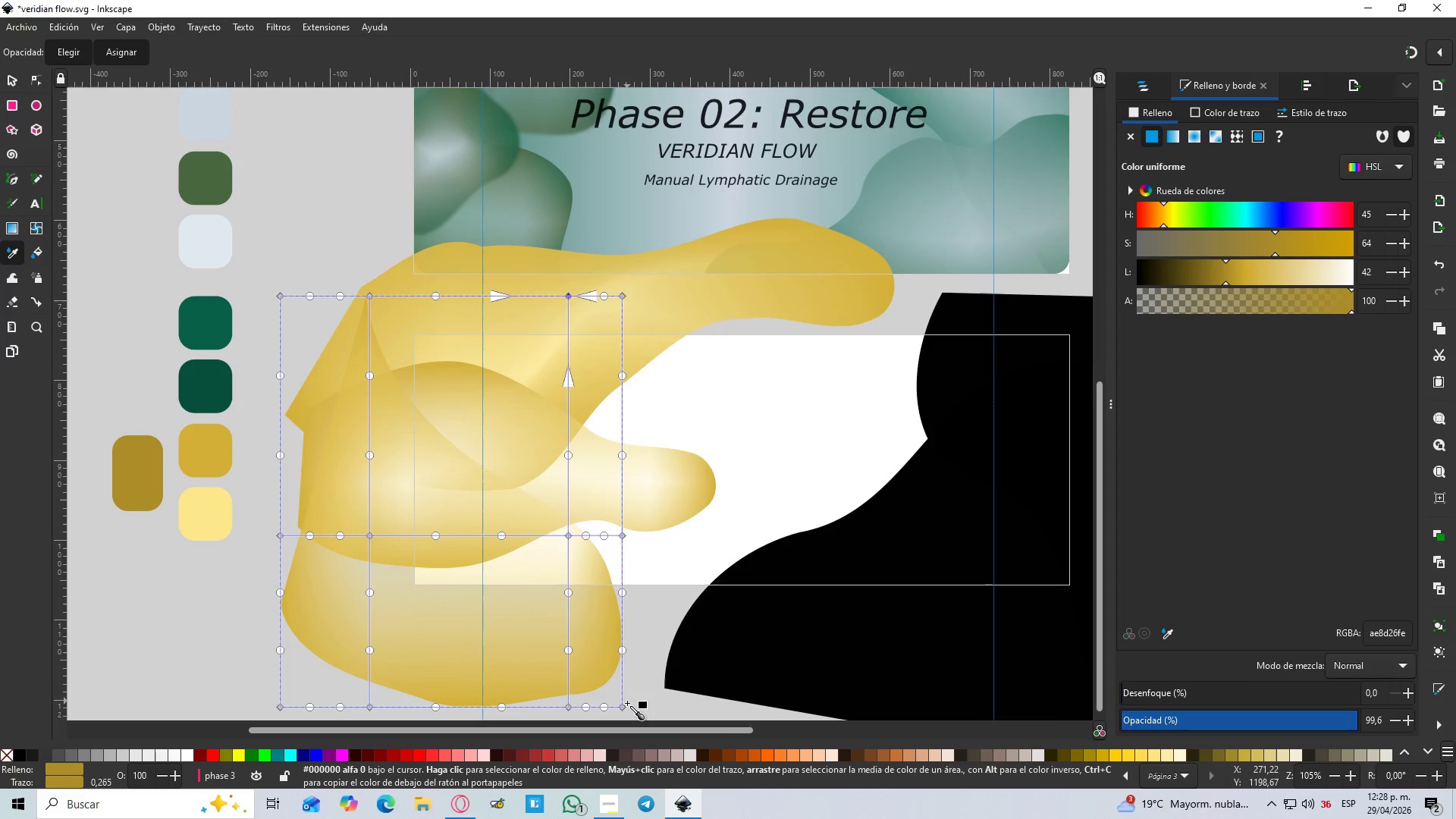 
left_click([619, 710])
 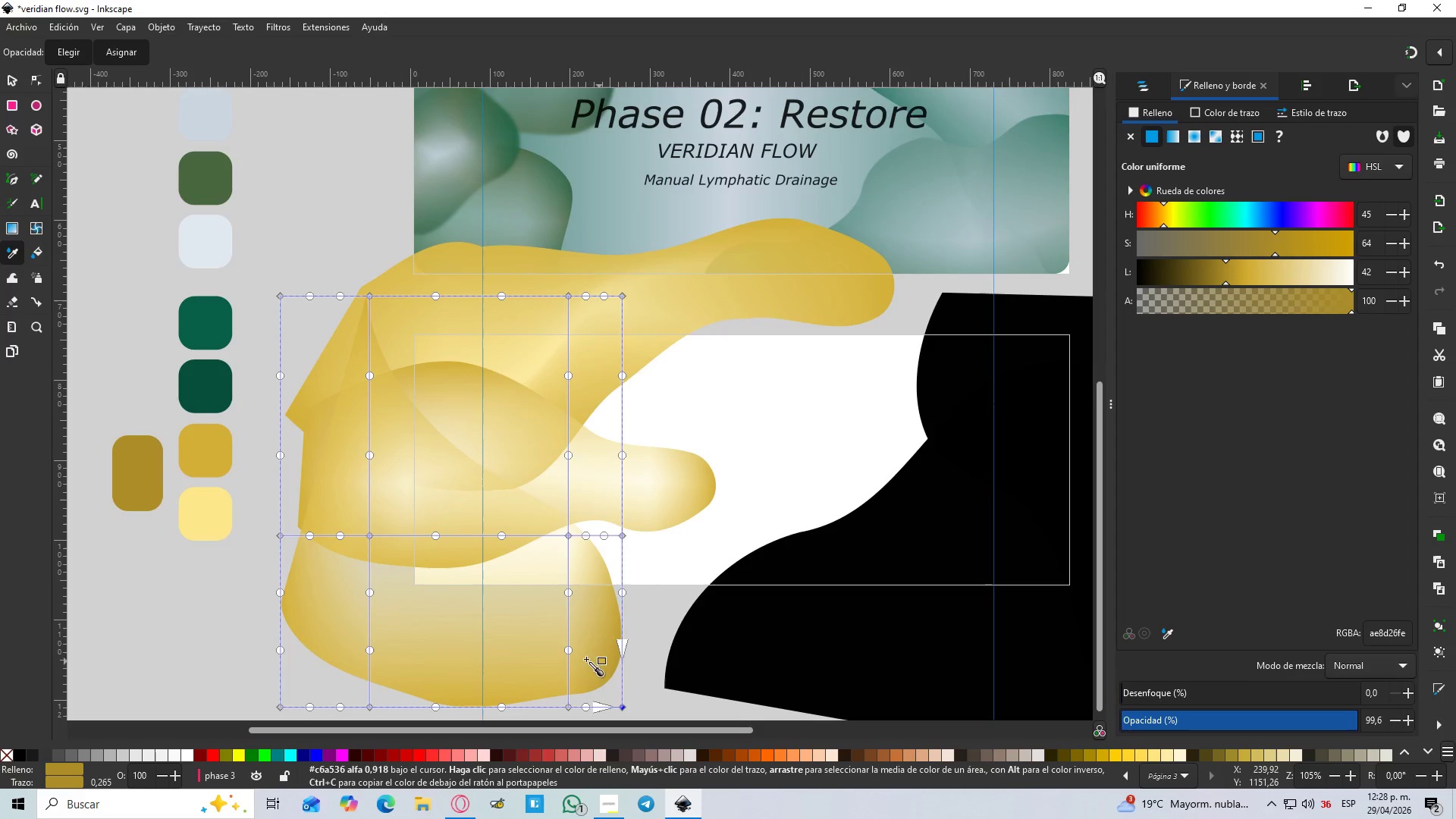 
left_click([566, 538])
 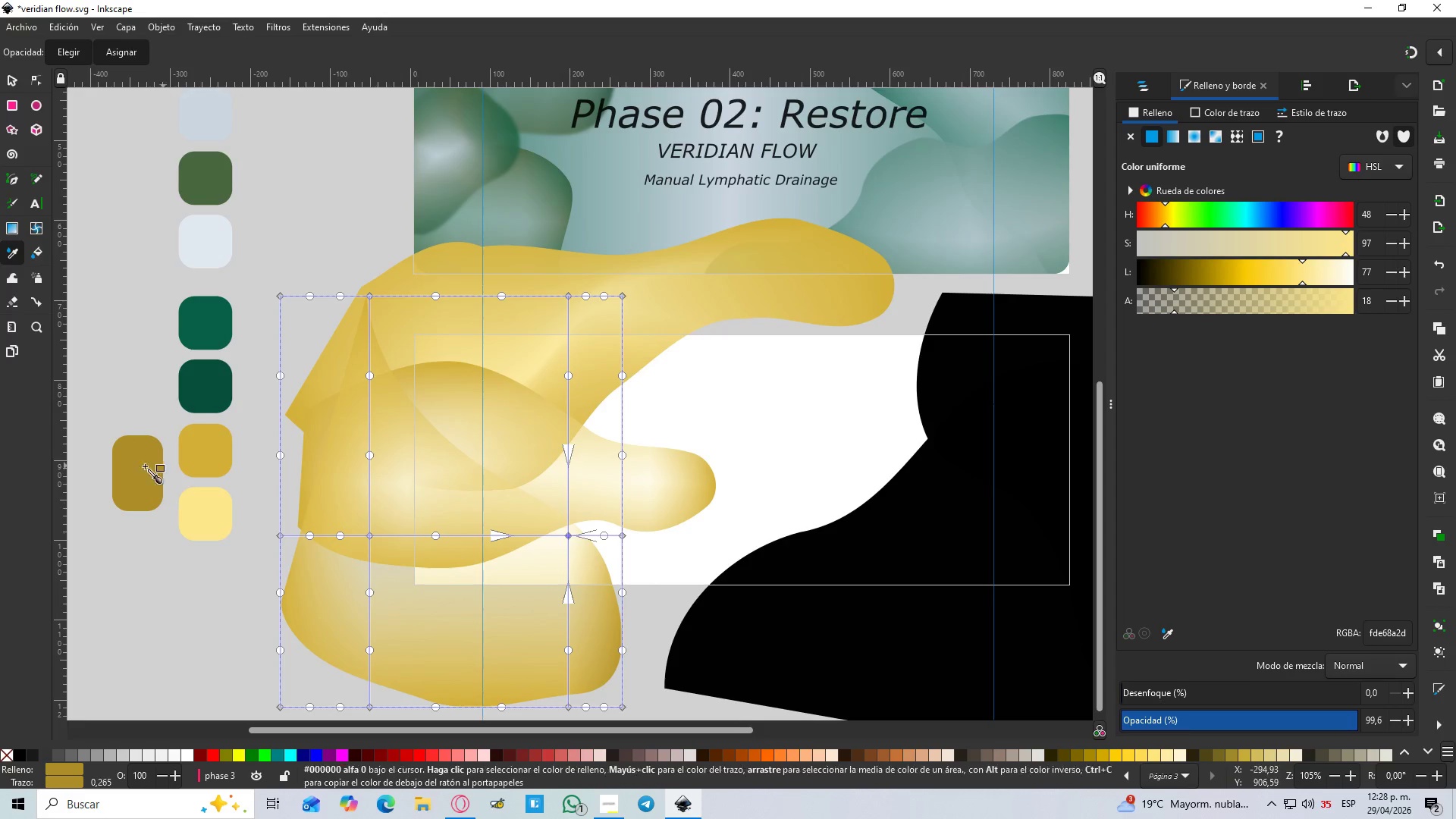 
left_click([124, 477])
 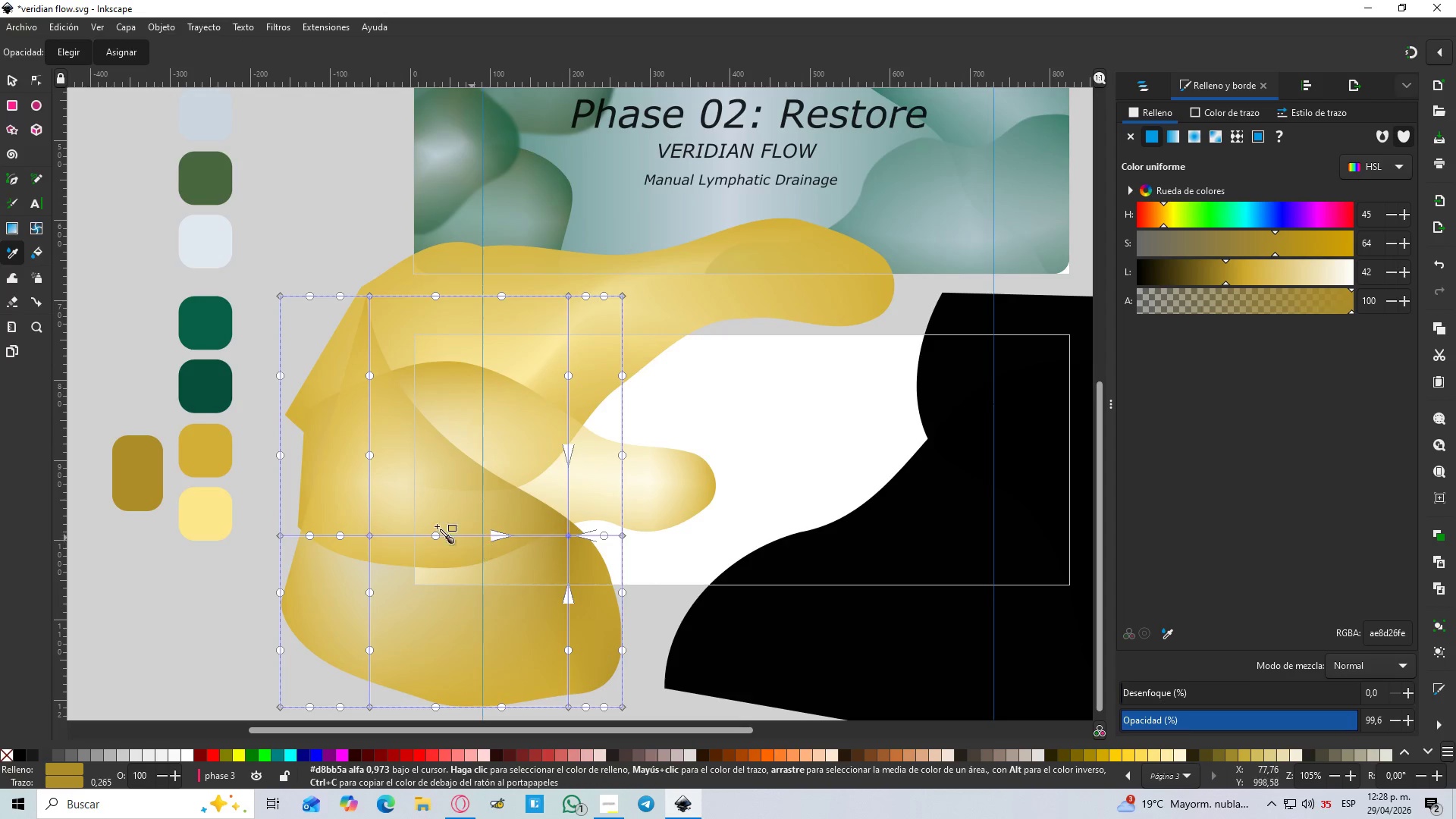 
left_click([369, 535])
 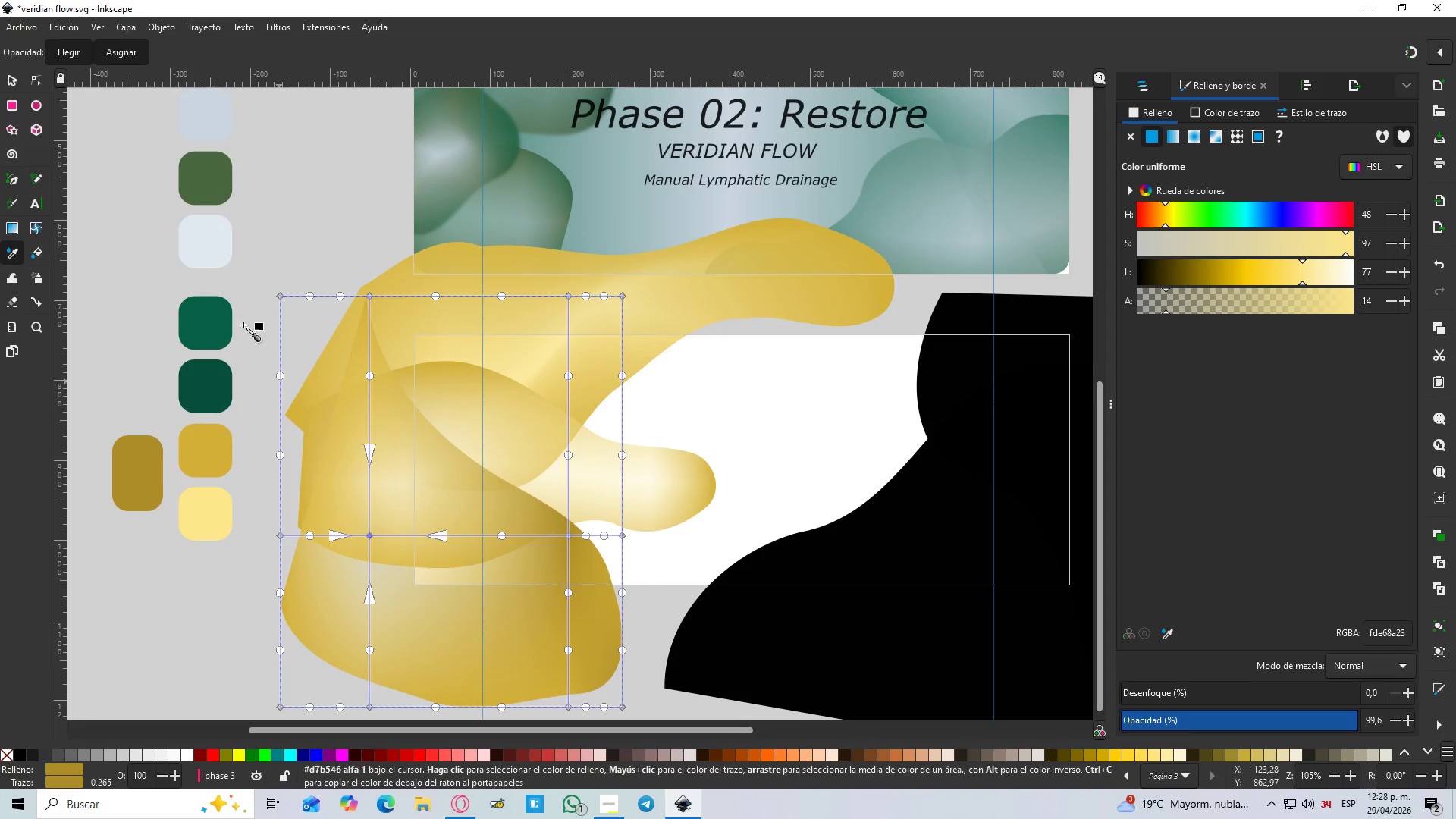 
left_click([201, 237])
 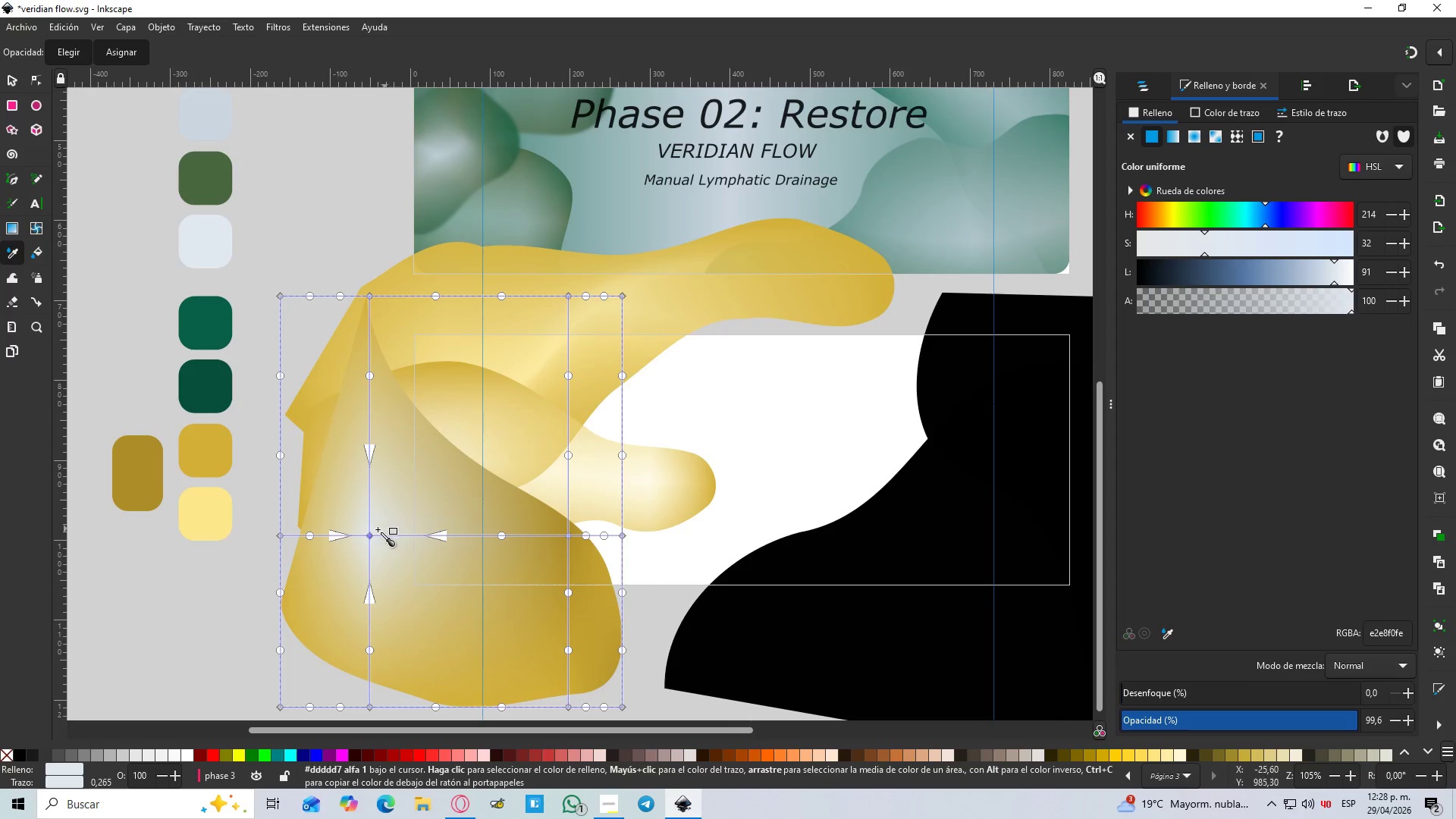 
left_click_drag(start_coordinate=[367, 536], to_coordinate=[366, 569])
 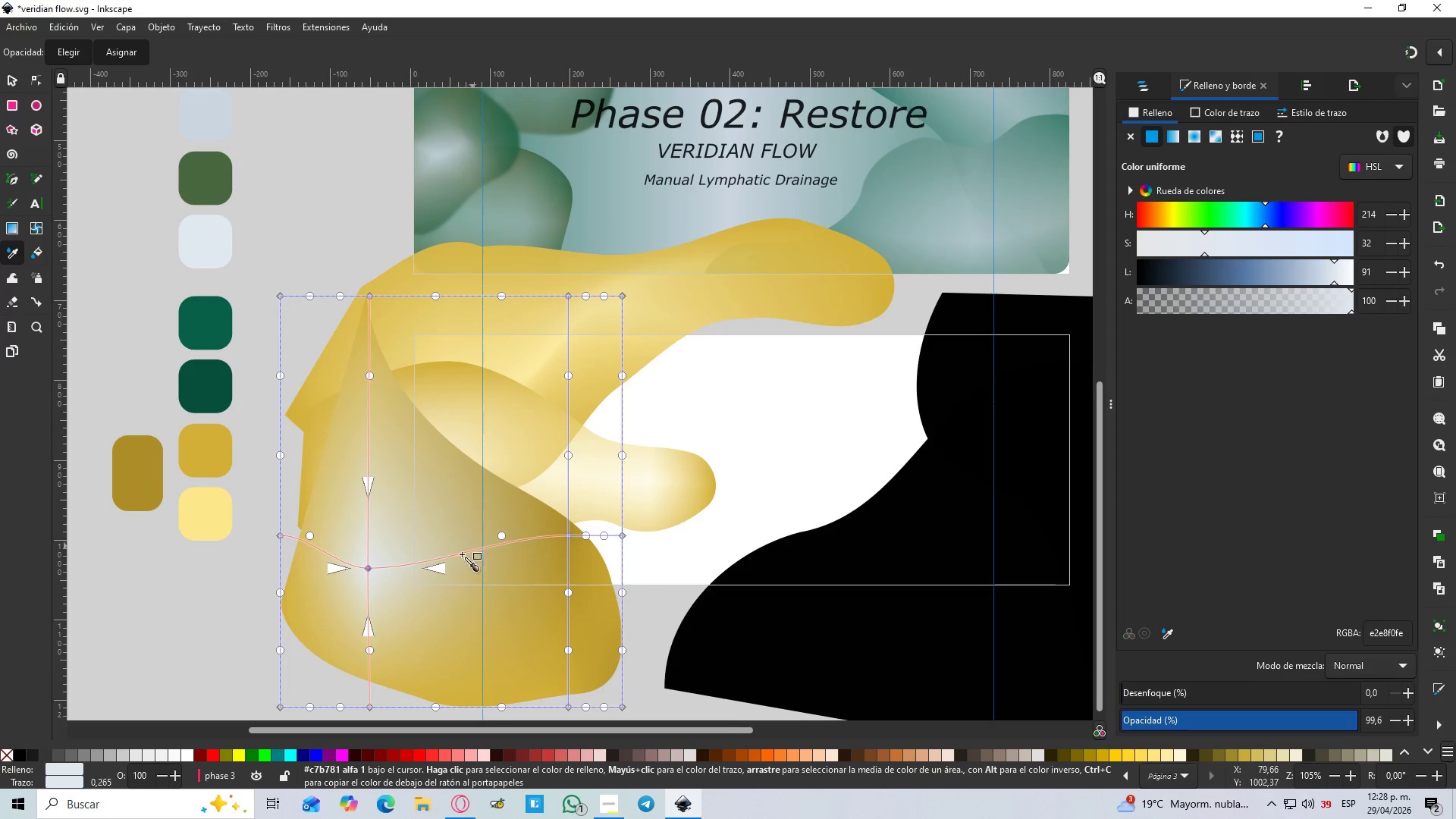 
left_click_drag(start_coordinate=[435, 572], to_coordinate=[479, 576])
 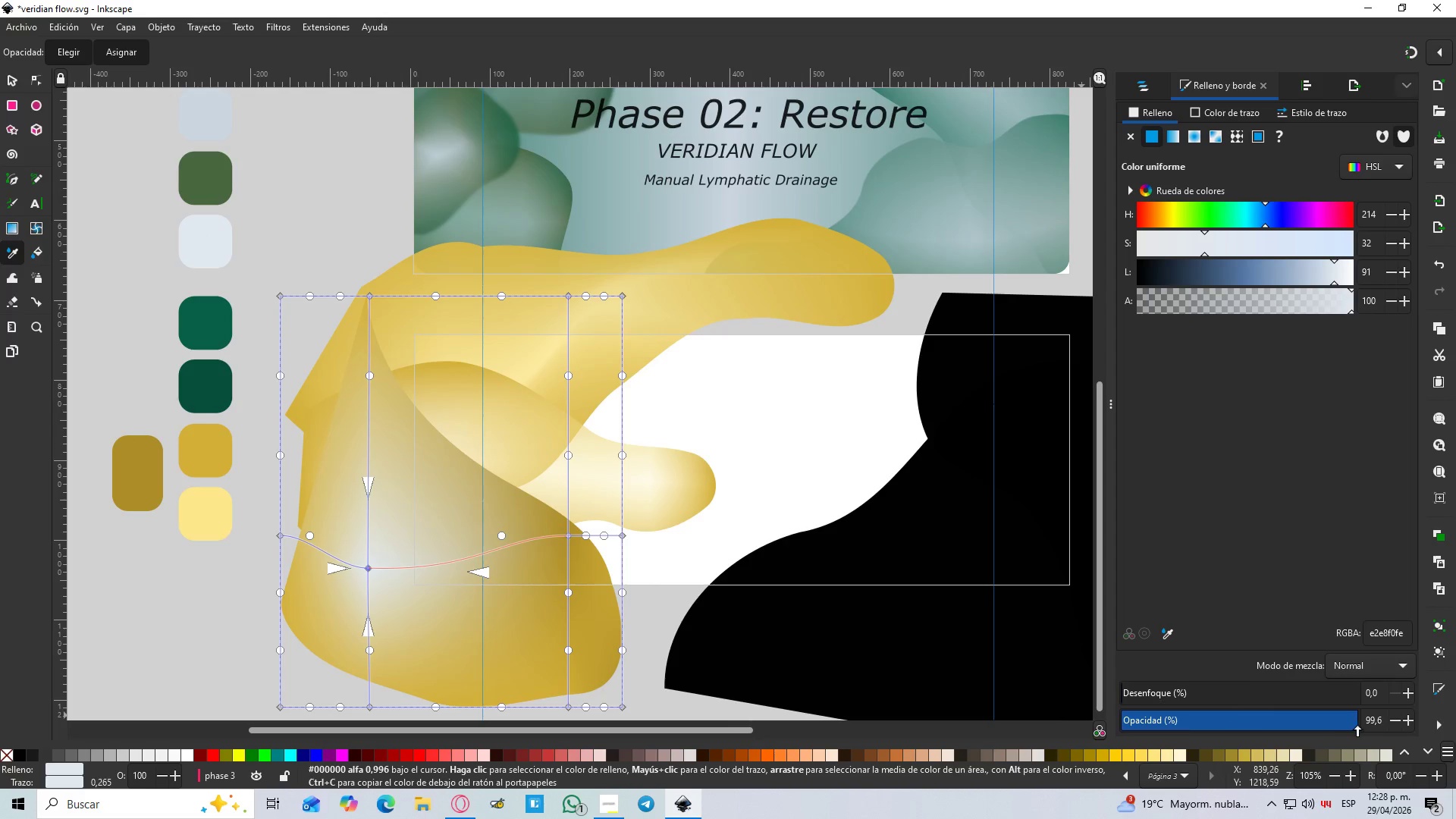 
left_click_drag(start_coordinate=[1353, 725], to_coordinate=[1285, 722])
 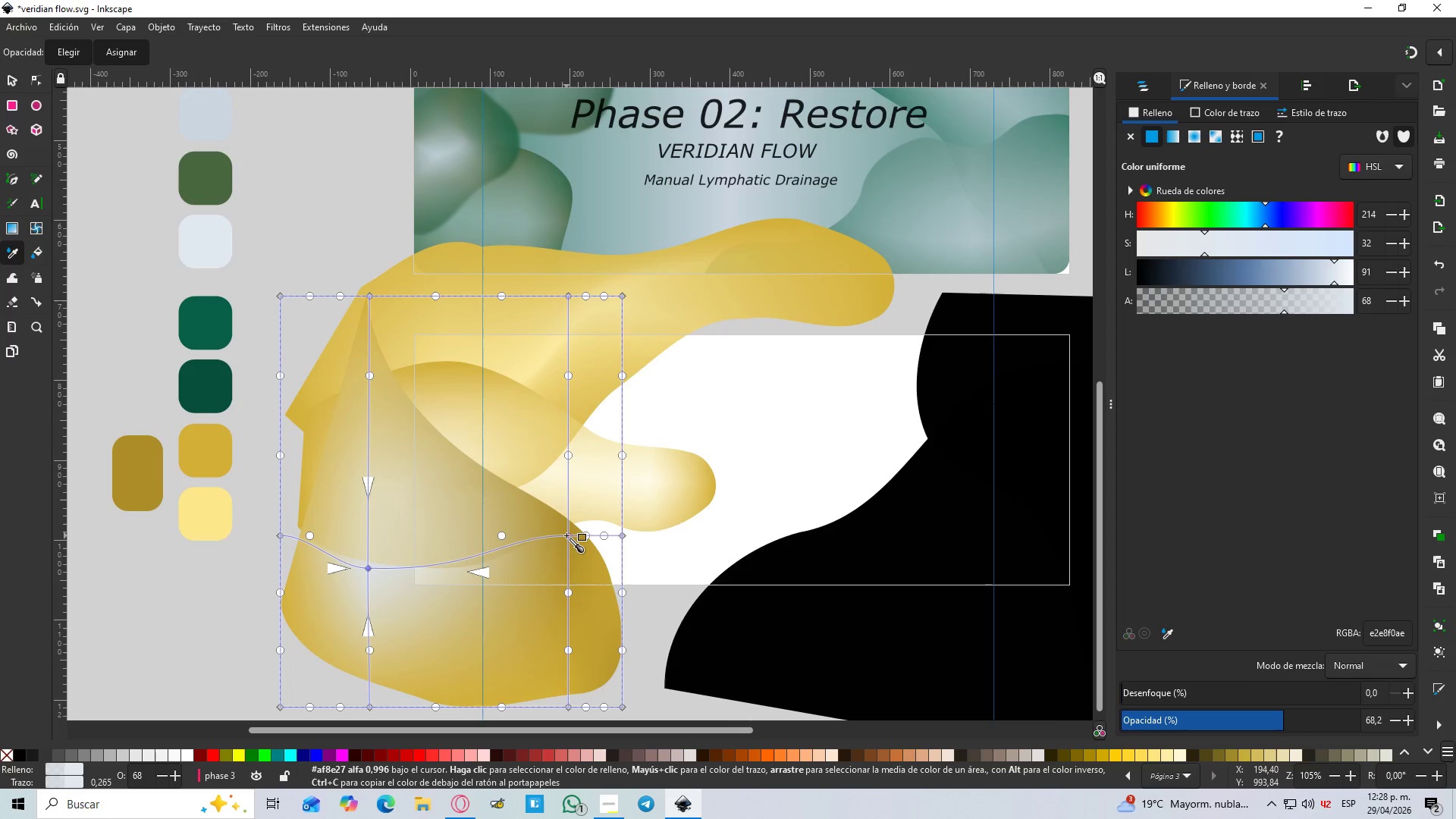 
left_click([567, 535])
 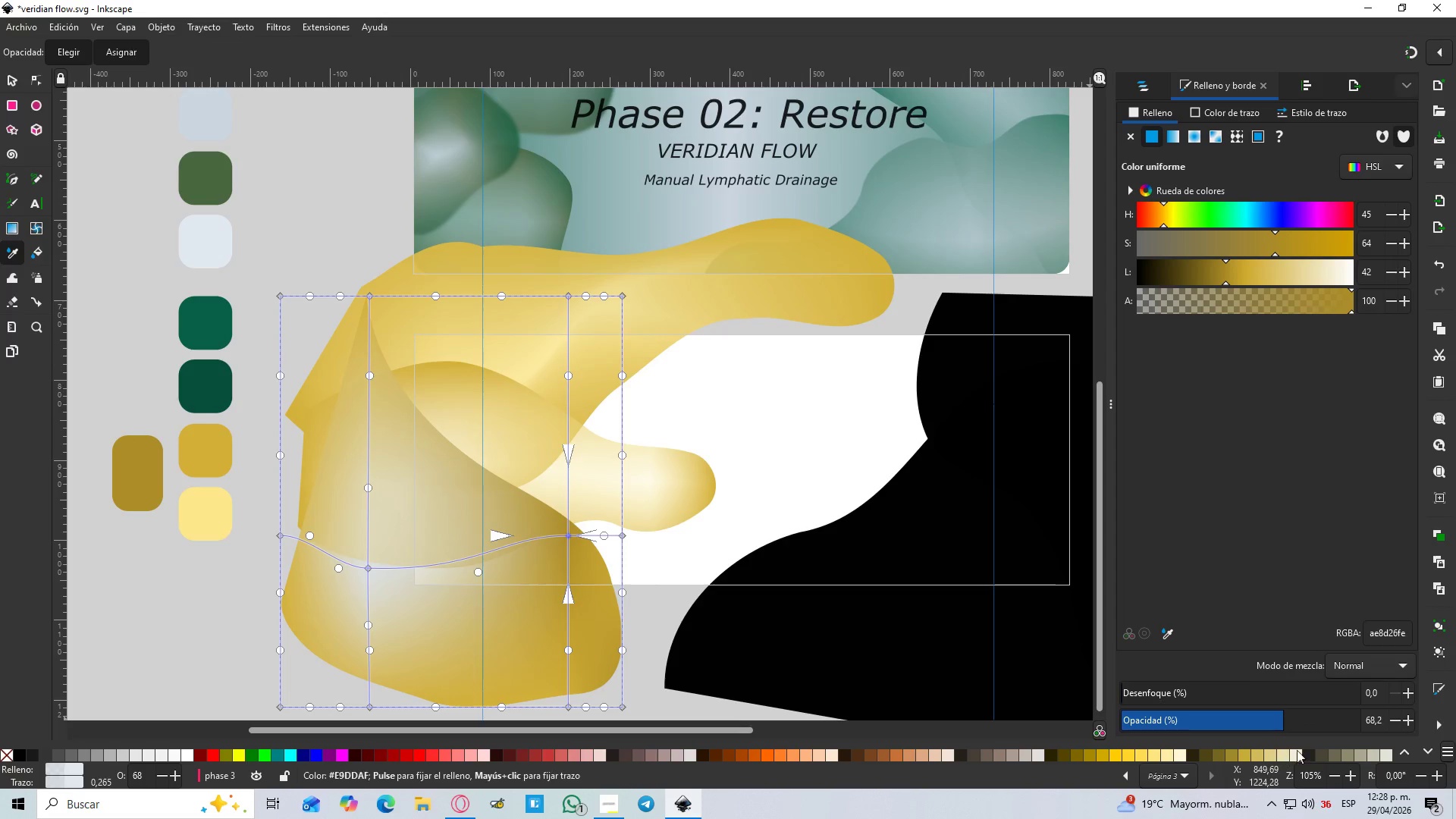 
left_click_drag(start_coordinate=[1269, 723], to_coordinate=[1263, 726])
 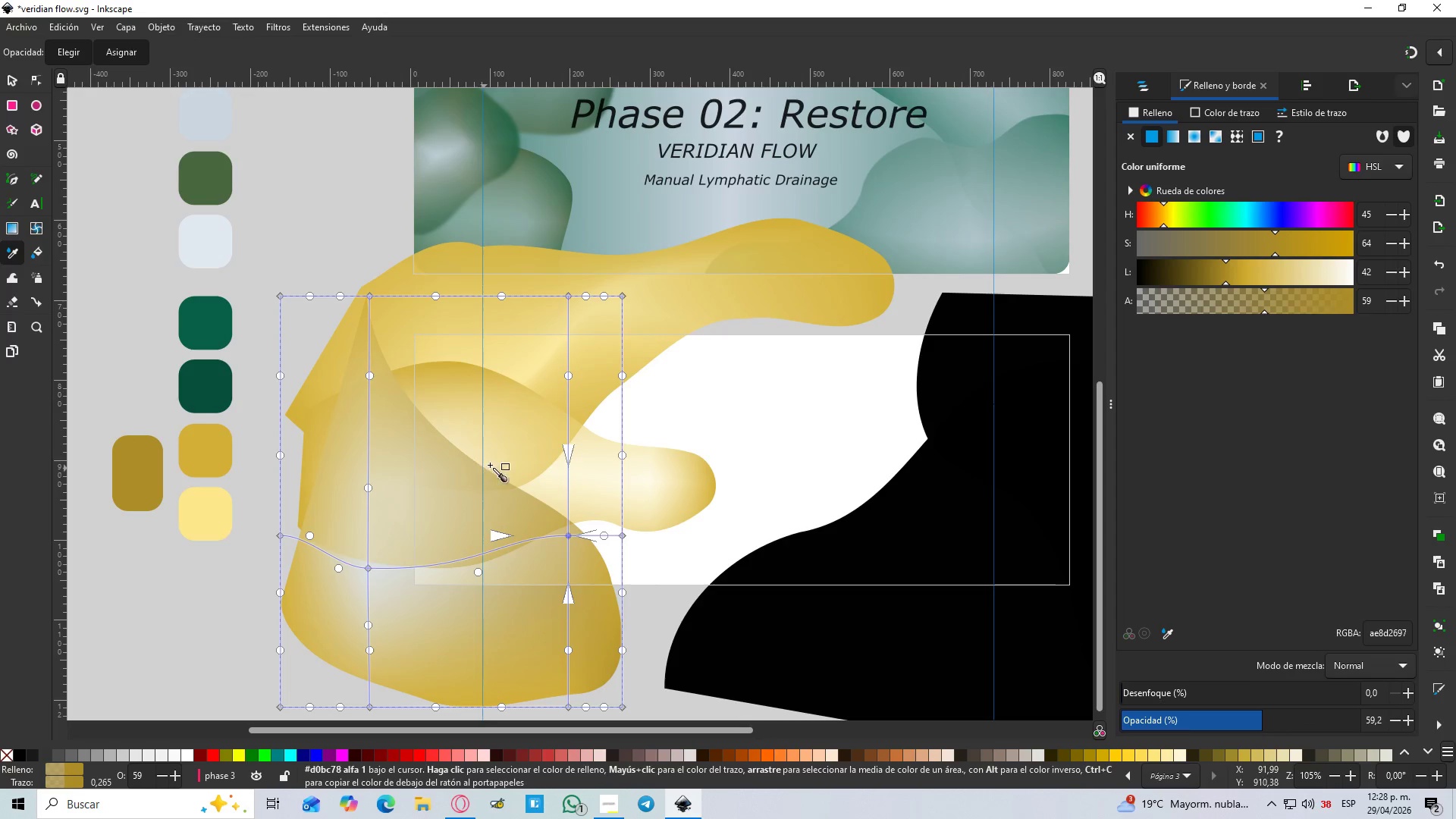 
left_click([515, 445])
 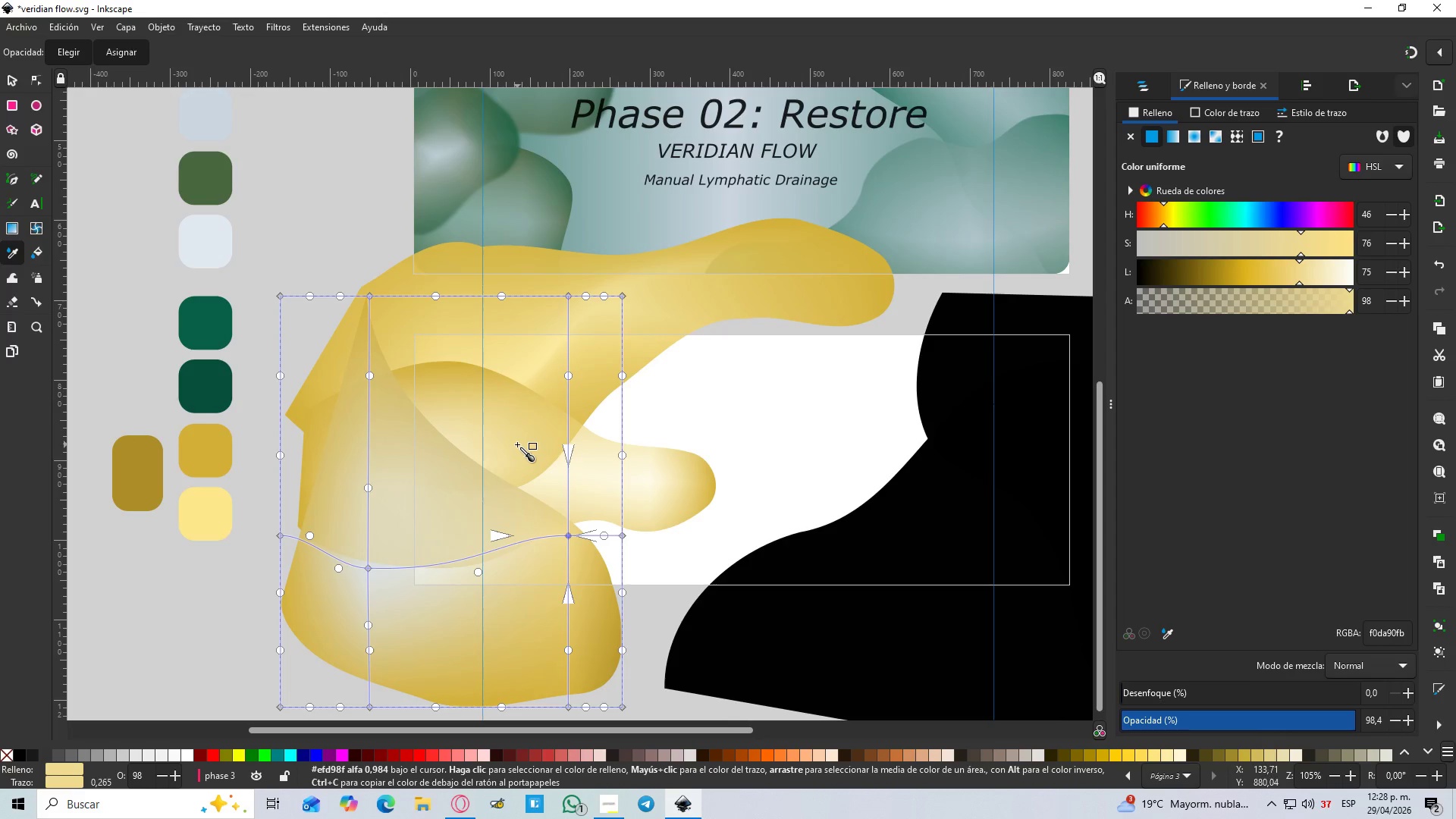 
key(Control+Z)
 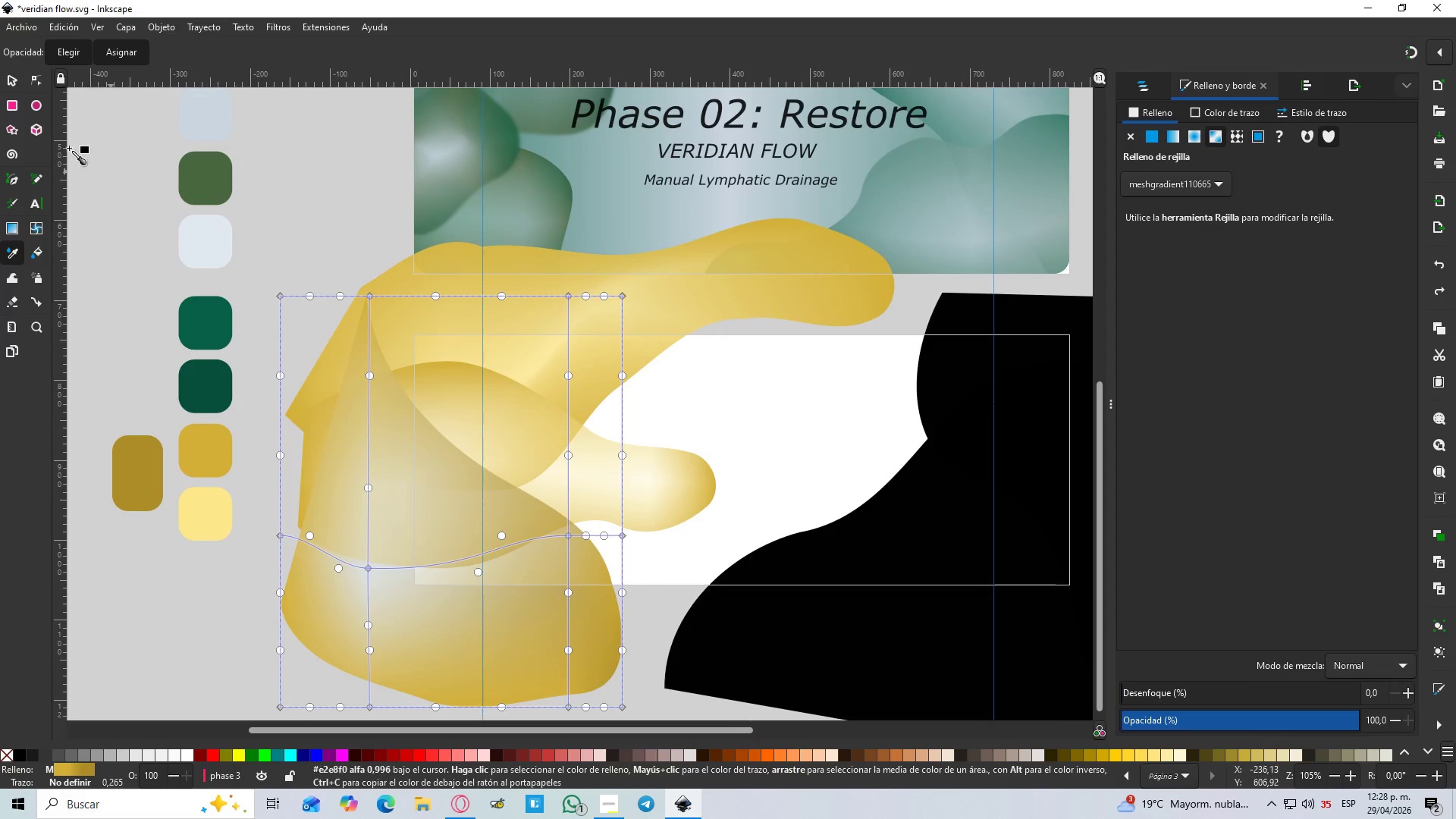 
left_click([12, 74])
 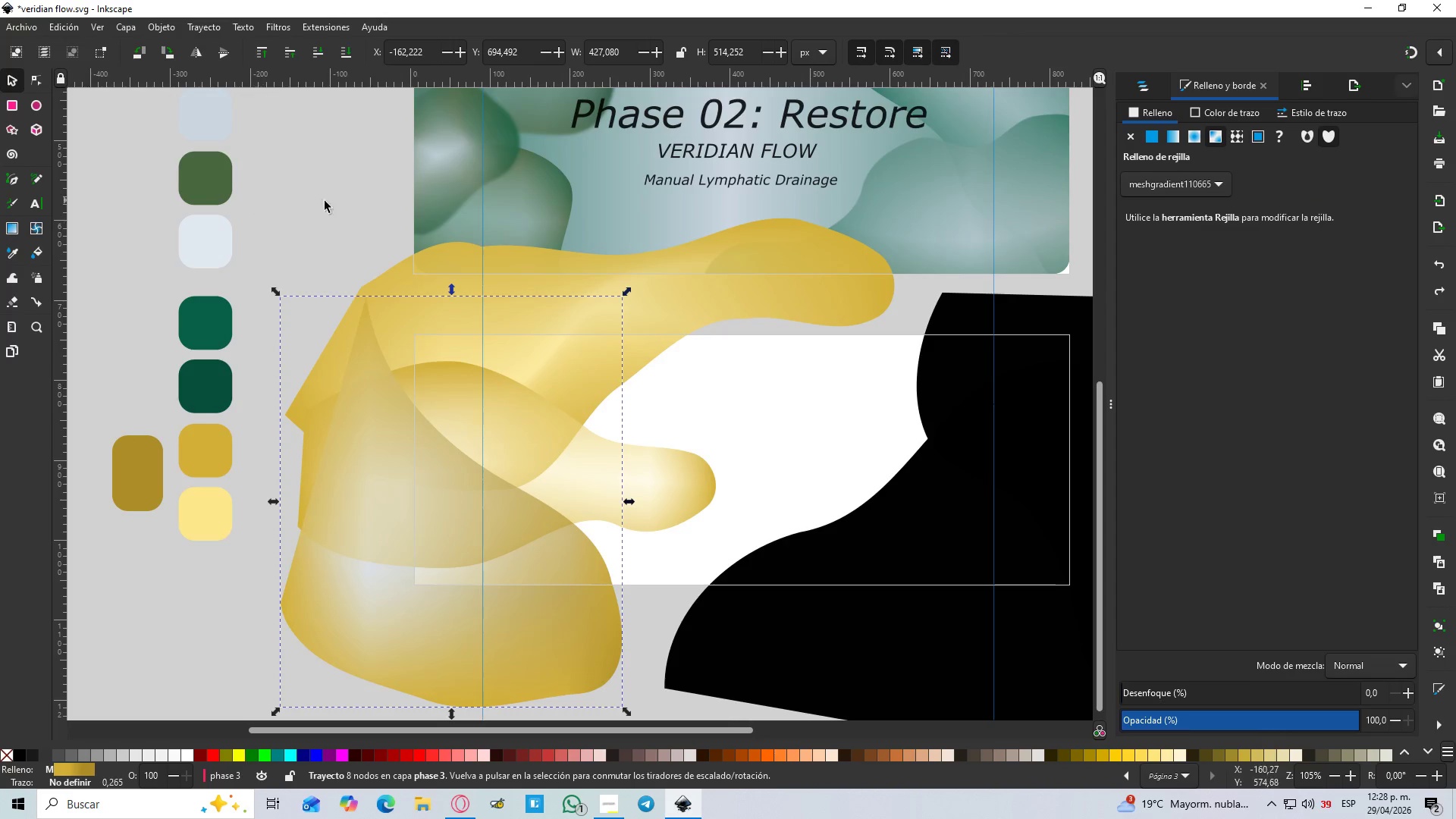 
left_click([359, 193])
 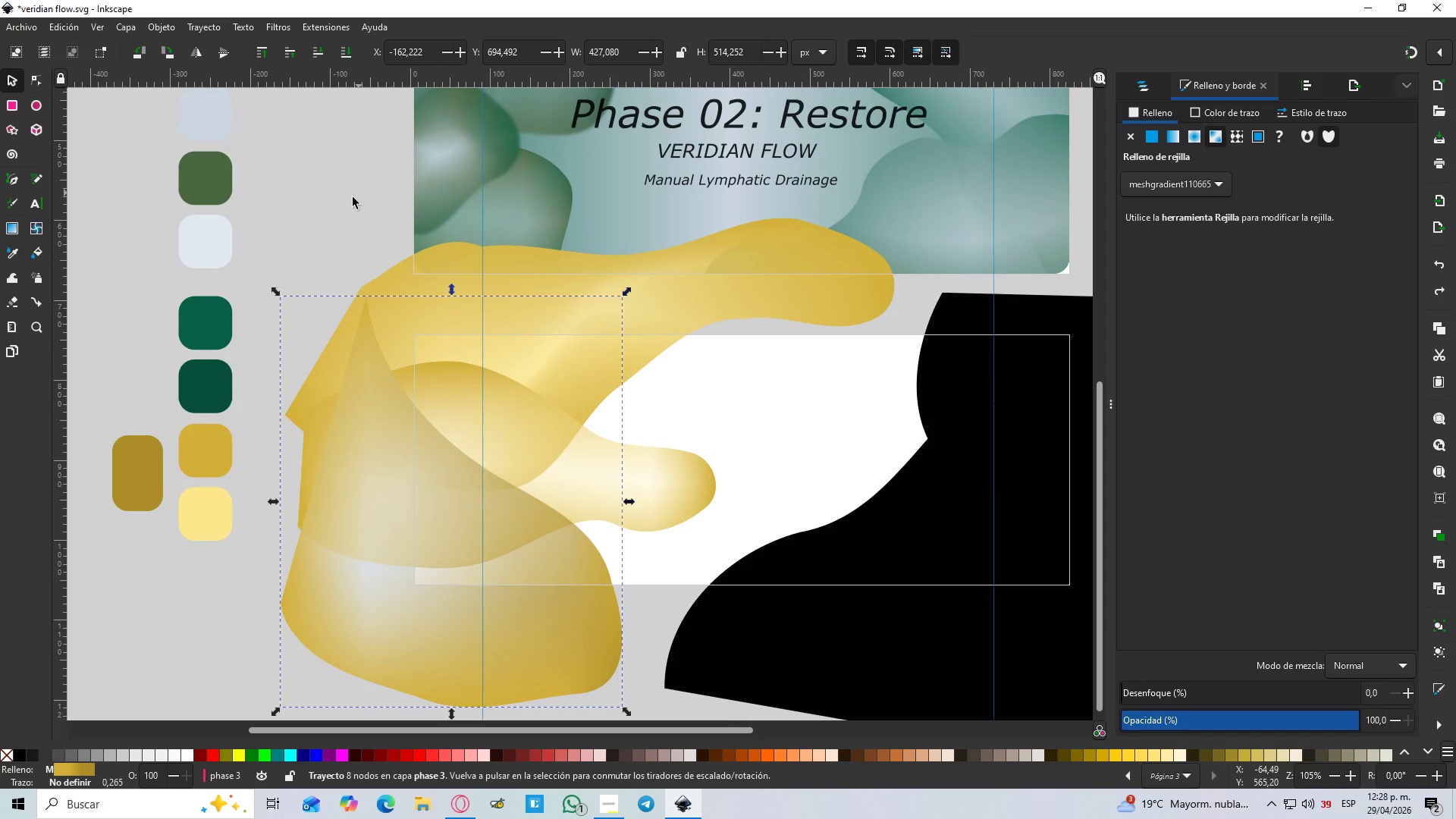 
hold_key(key=ControlLeft, duration=0.69)
scroll: coordinate [400, 229], scroll_direction: down, amount: 4.0
 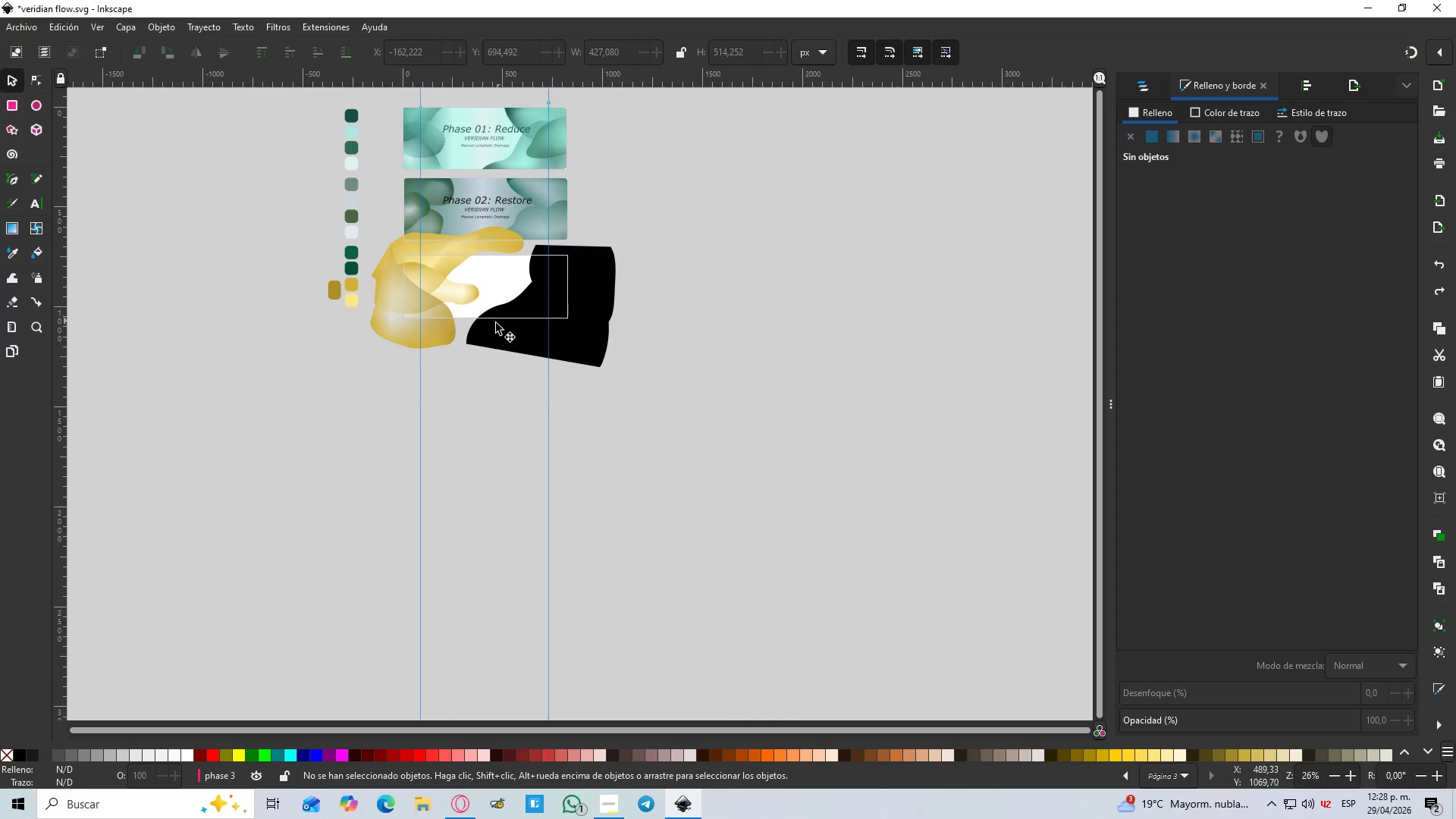 
hold_key(key=ControlLeft, duration=0.58)
scroll: coordinate [554, 294], scroll_direction: up, amount: 2.0
 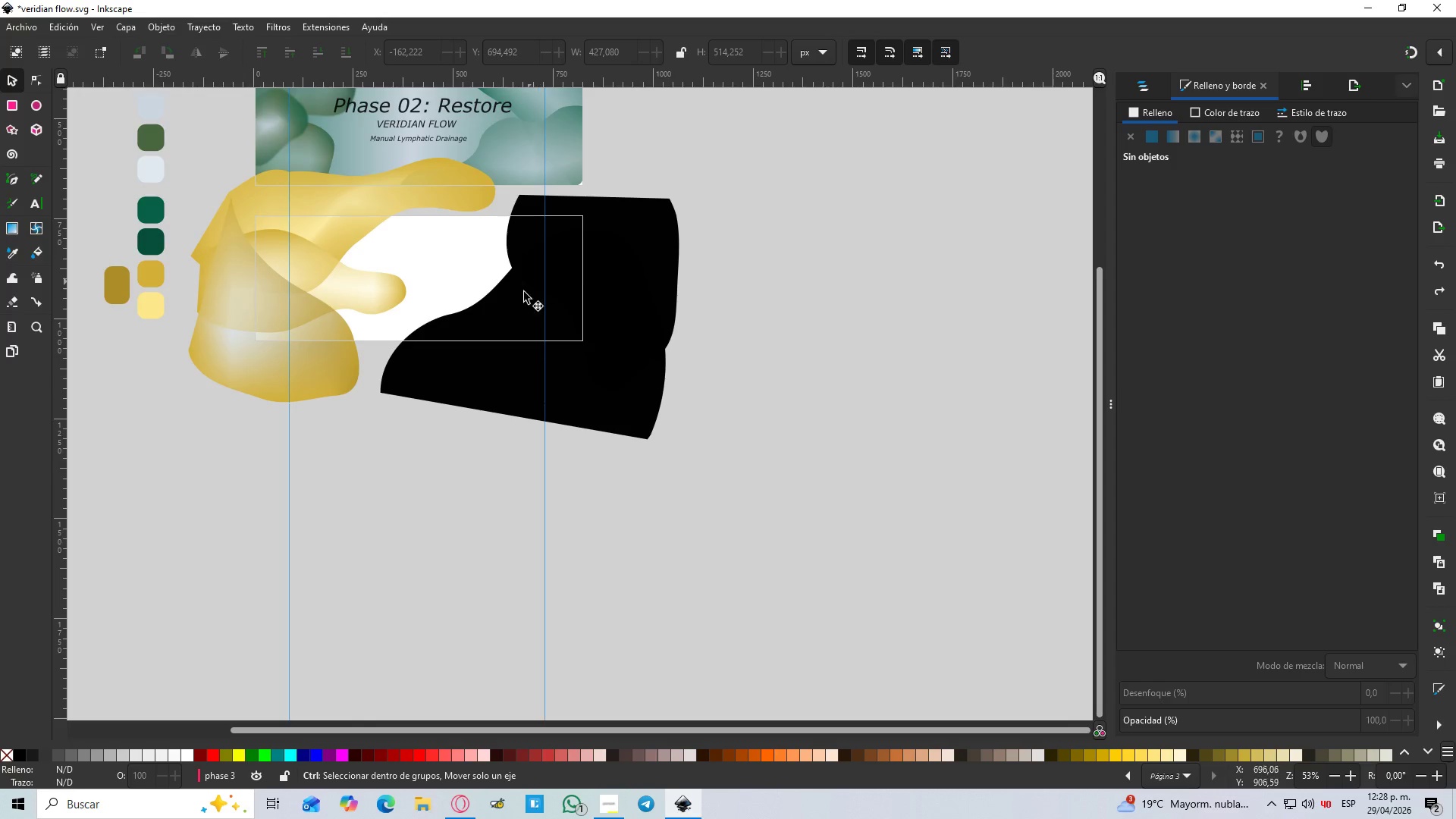 
left_click([517, 323])
 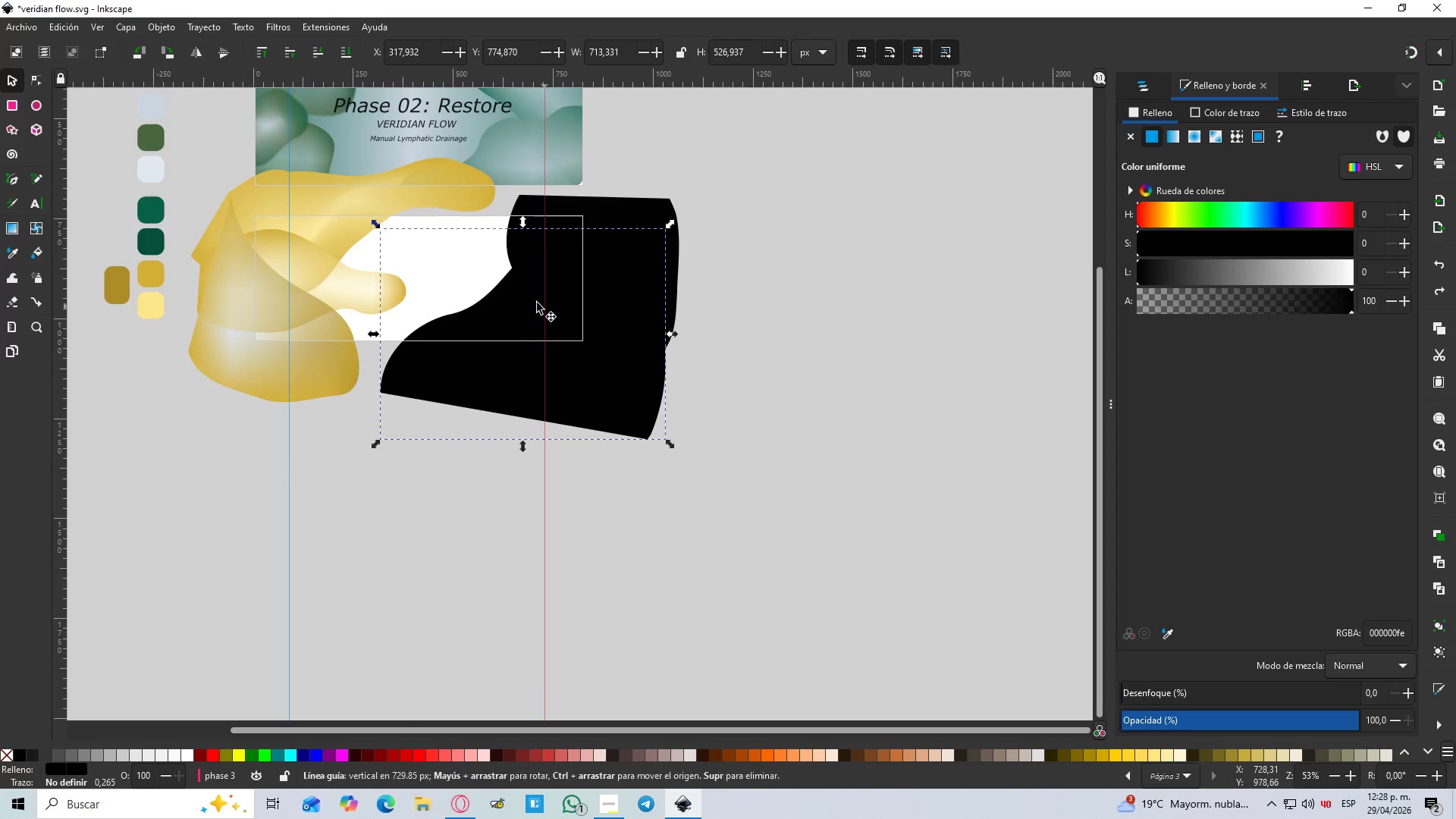 
hold_key(key=ControlLeft, duration=0.31)
scroll: coordinate [518, 273], scroll_direction: up, amount: 1.0
 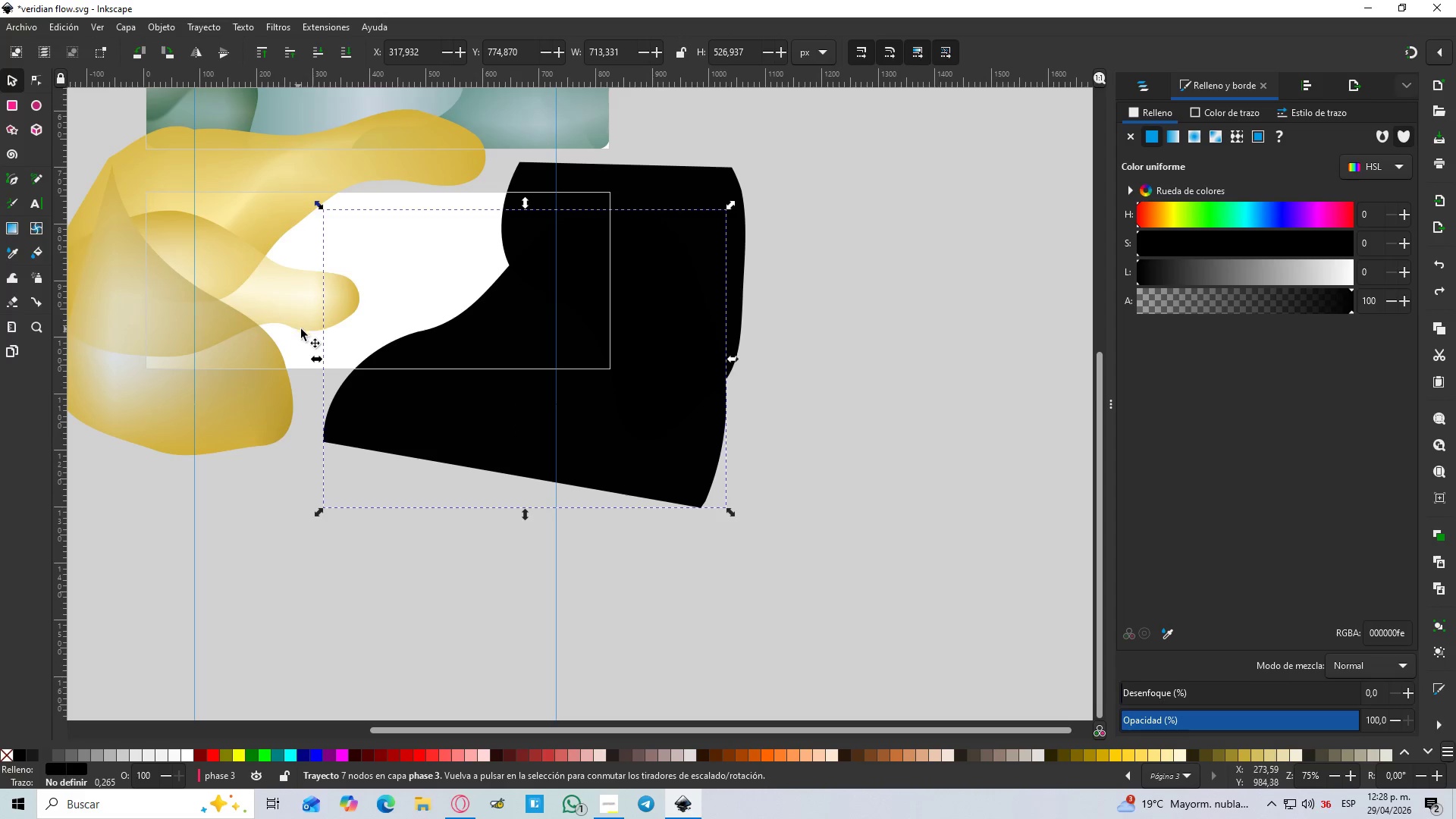 
hold_key(key=Space, duration=0.77)
 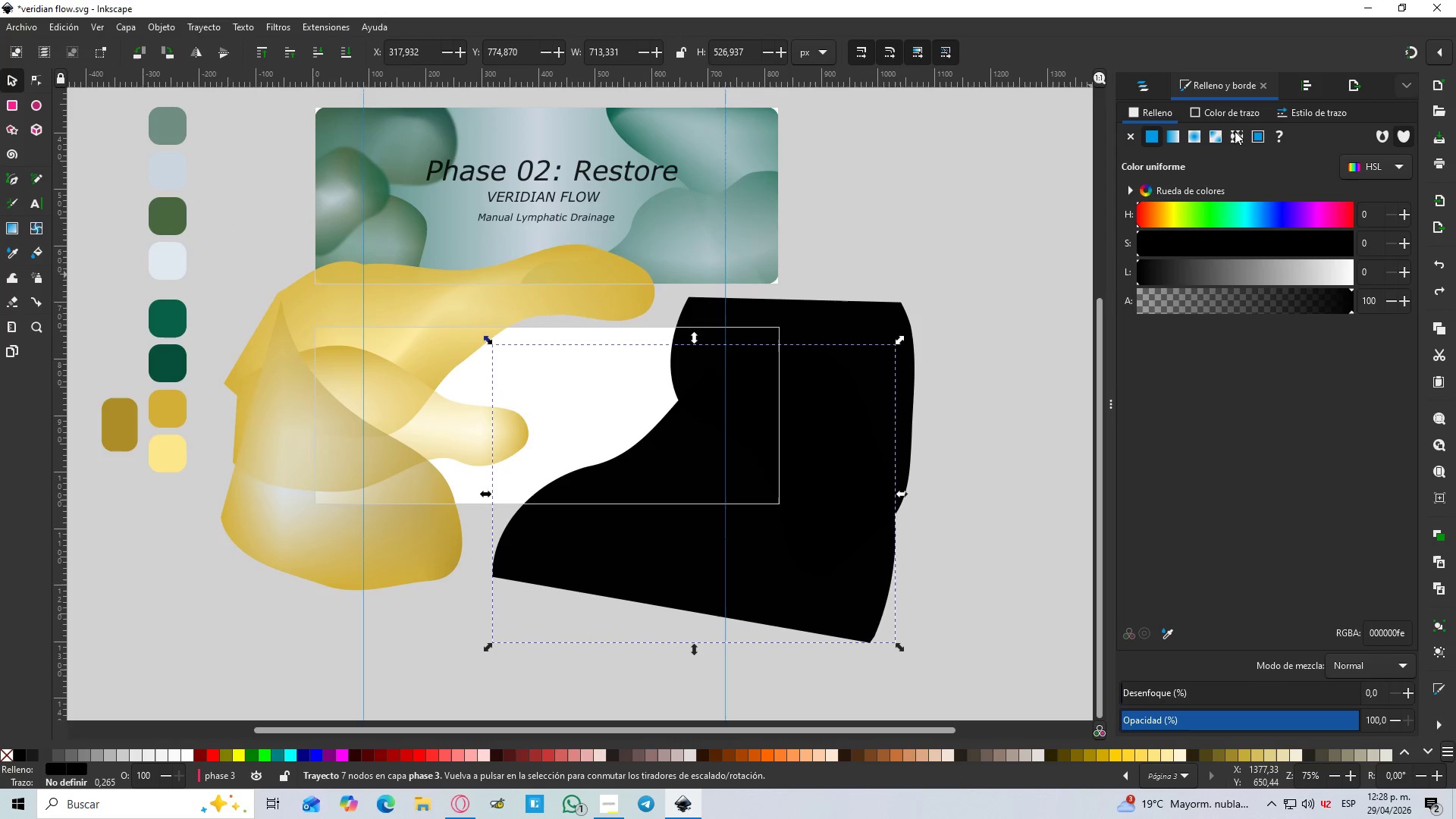 
left_click([1209, 133])
 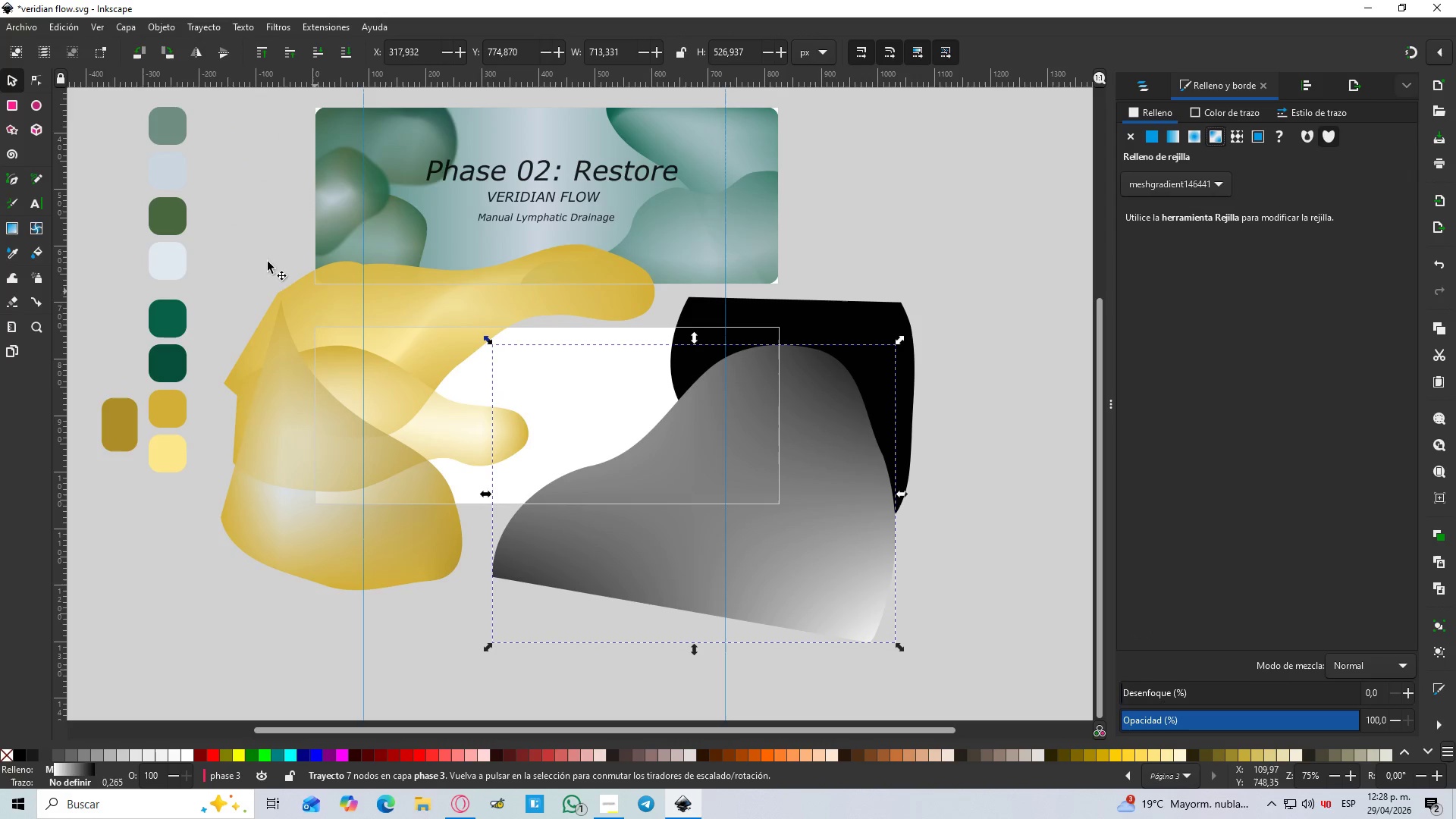 
left_click([44, 234])
 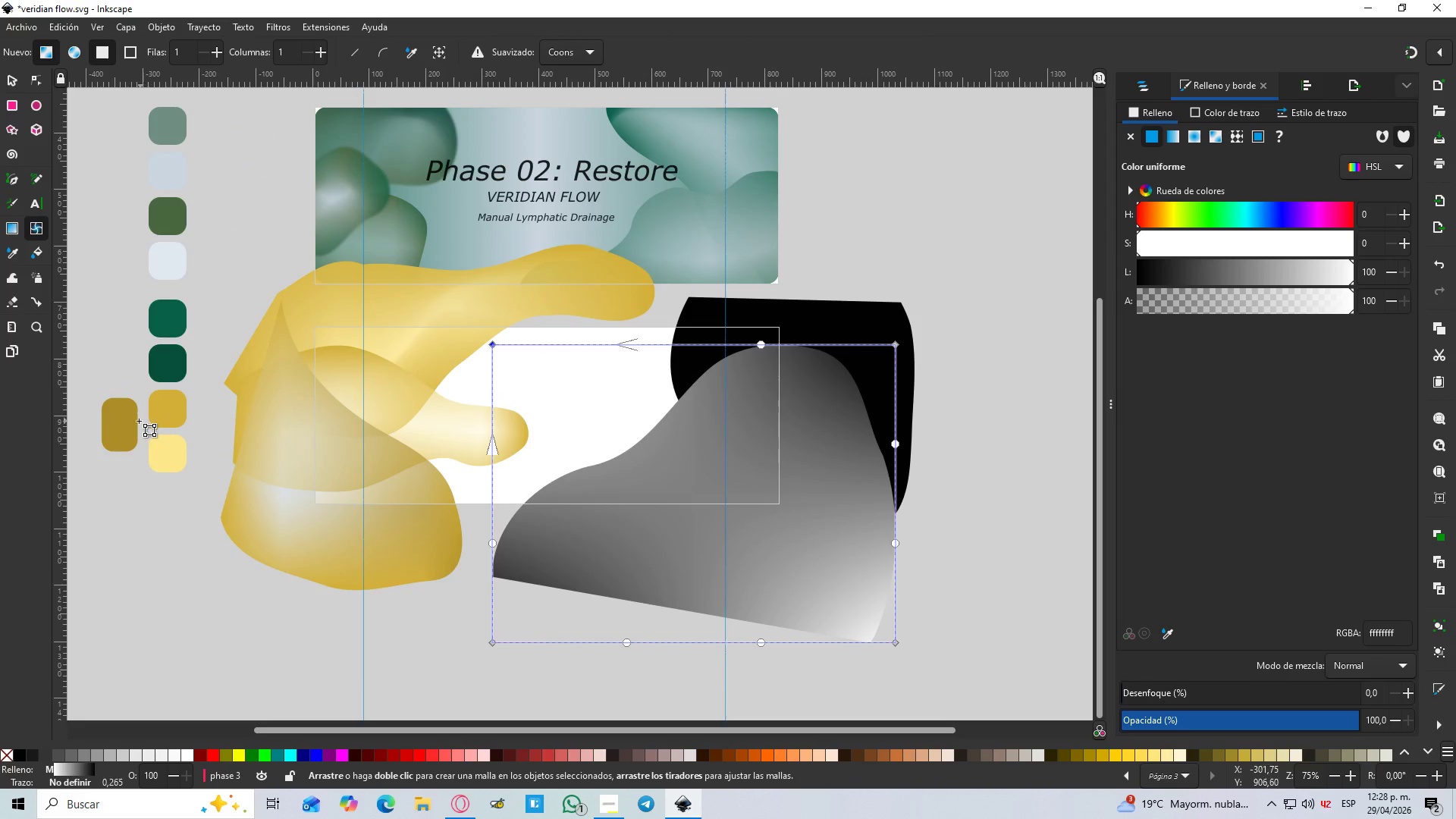 
key(D)
 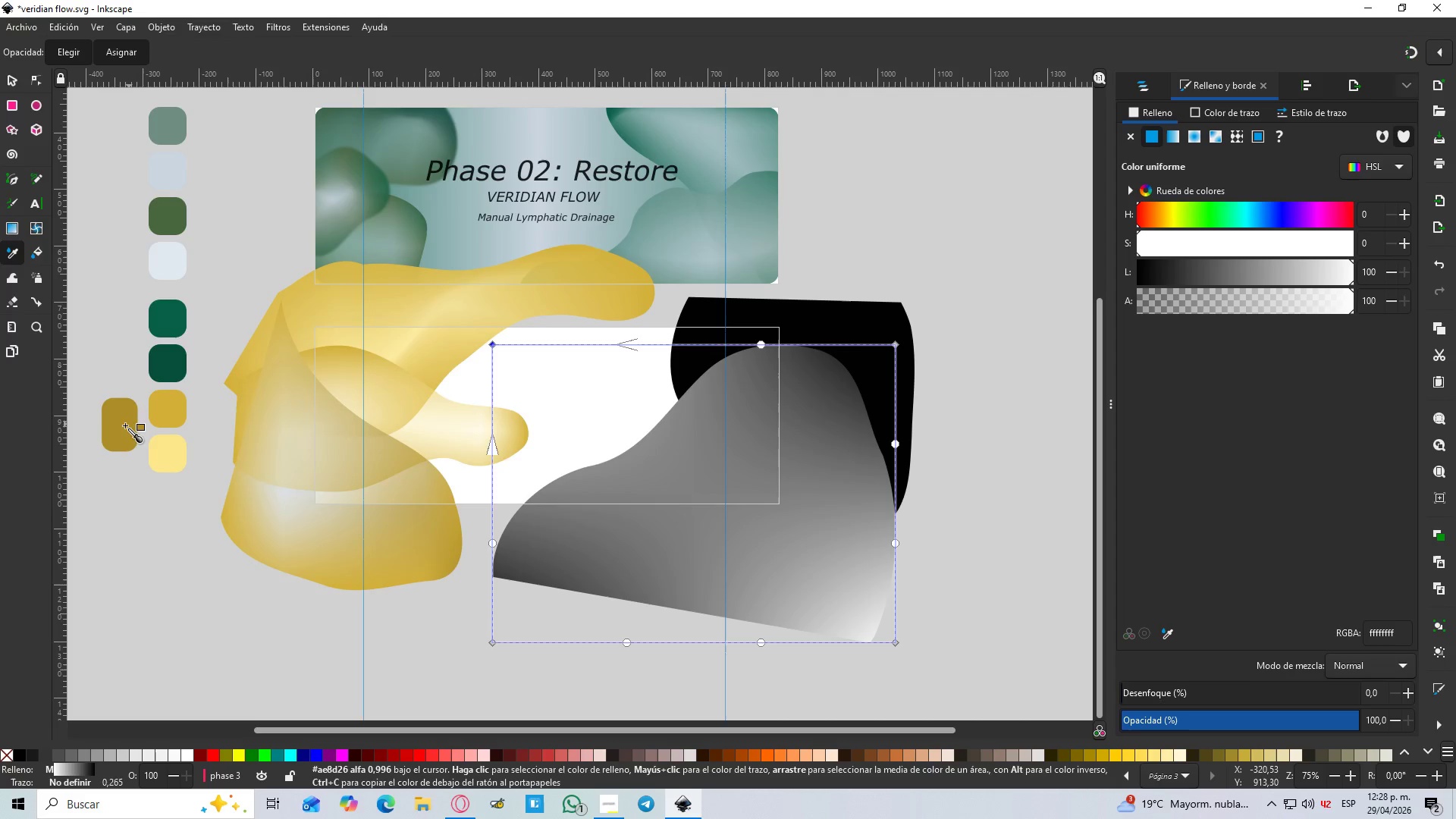 
left_click([124, 426])
 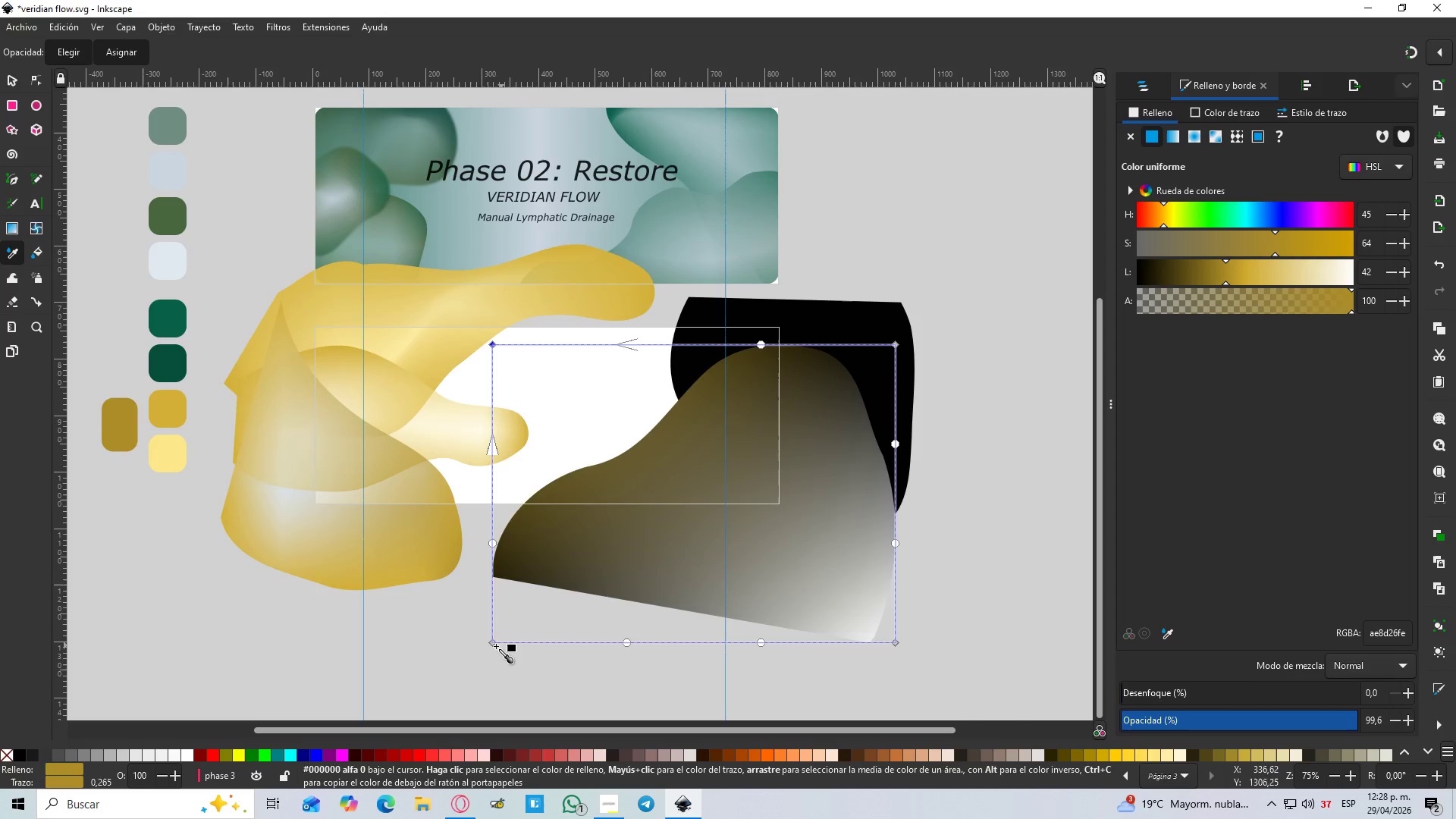 
left_click([492, 646])
 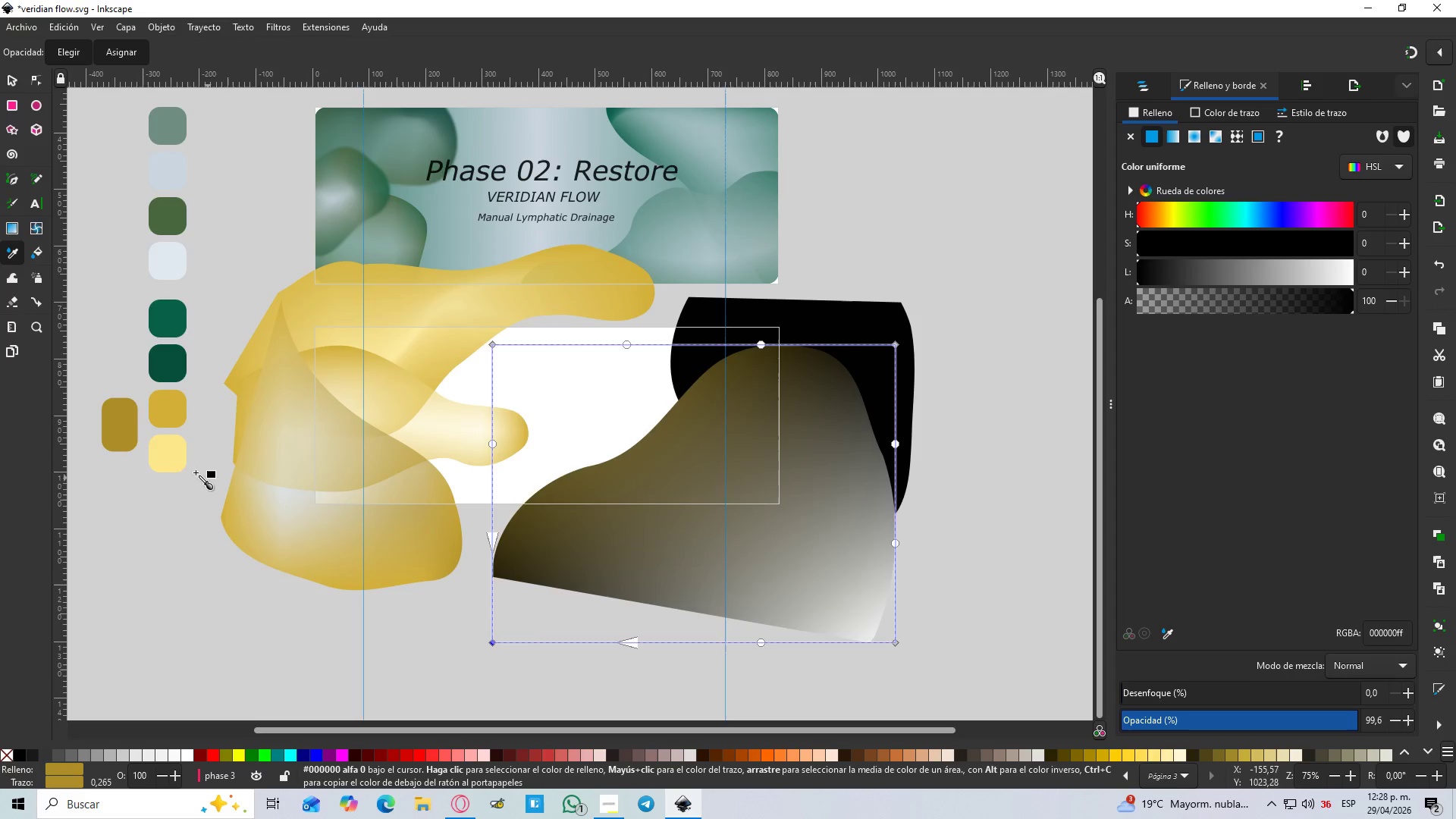 
left_click([129, 432])
 